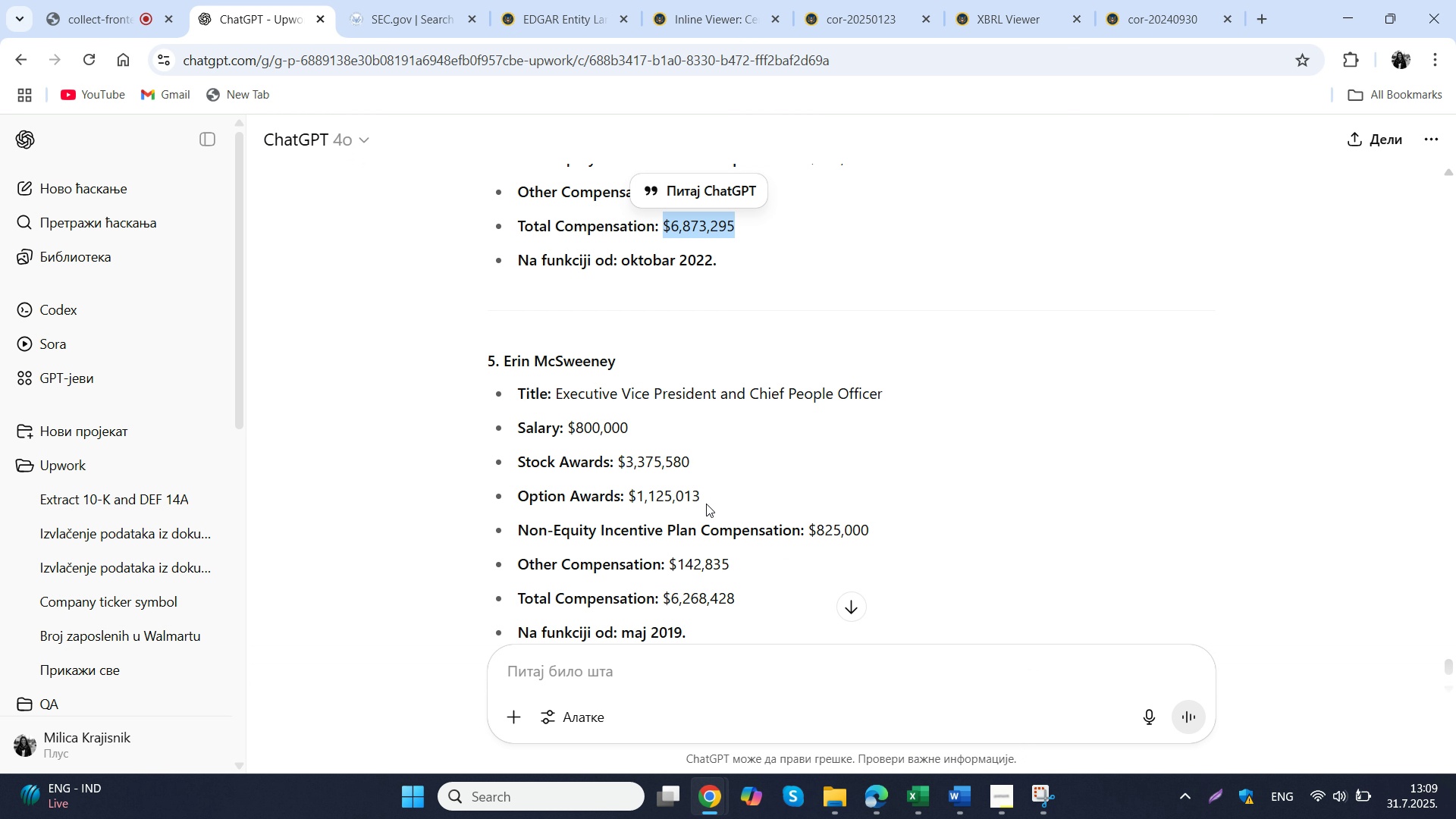 
left_click_drag(start_coordinate=[901, 529], to_coordinate=[810, 538])
 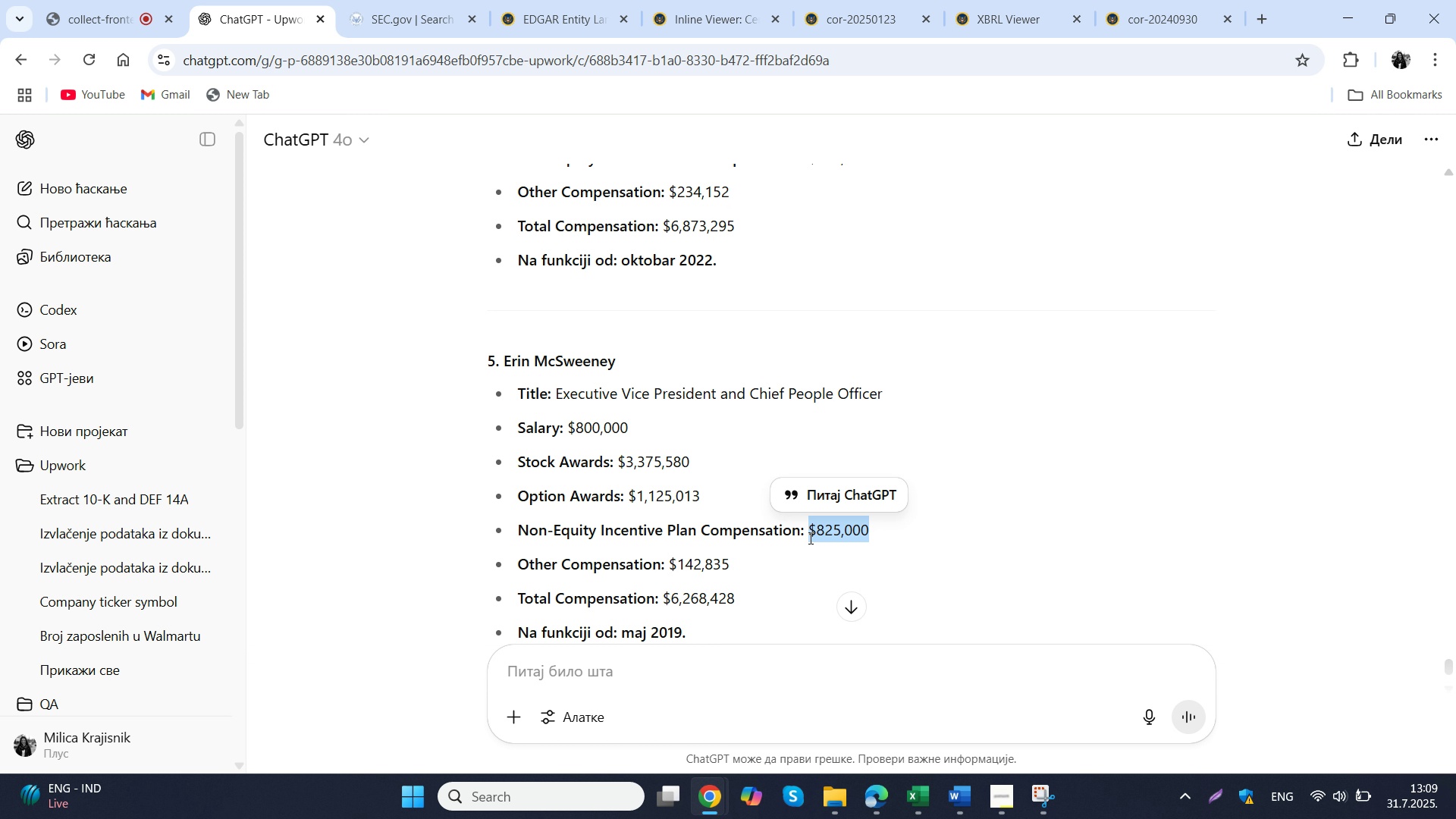 
key(Control+C)
 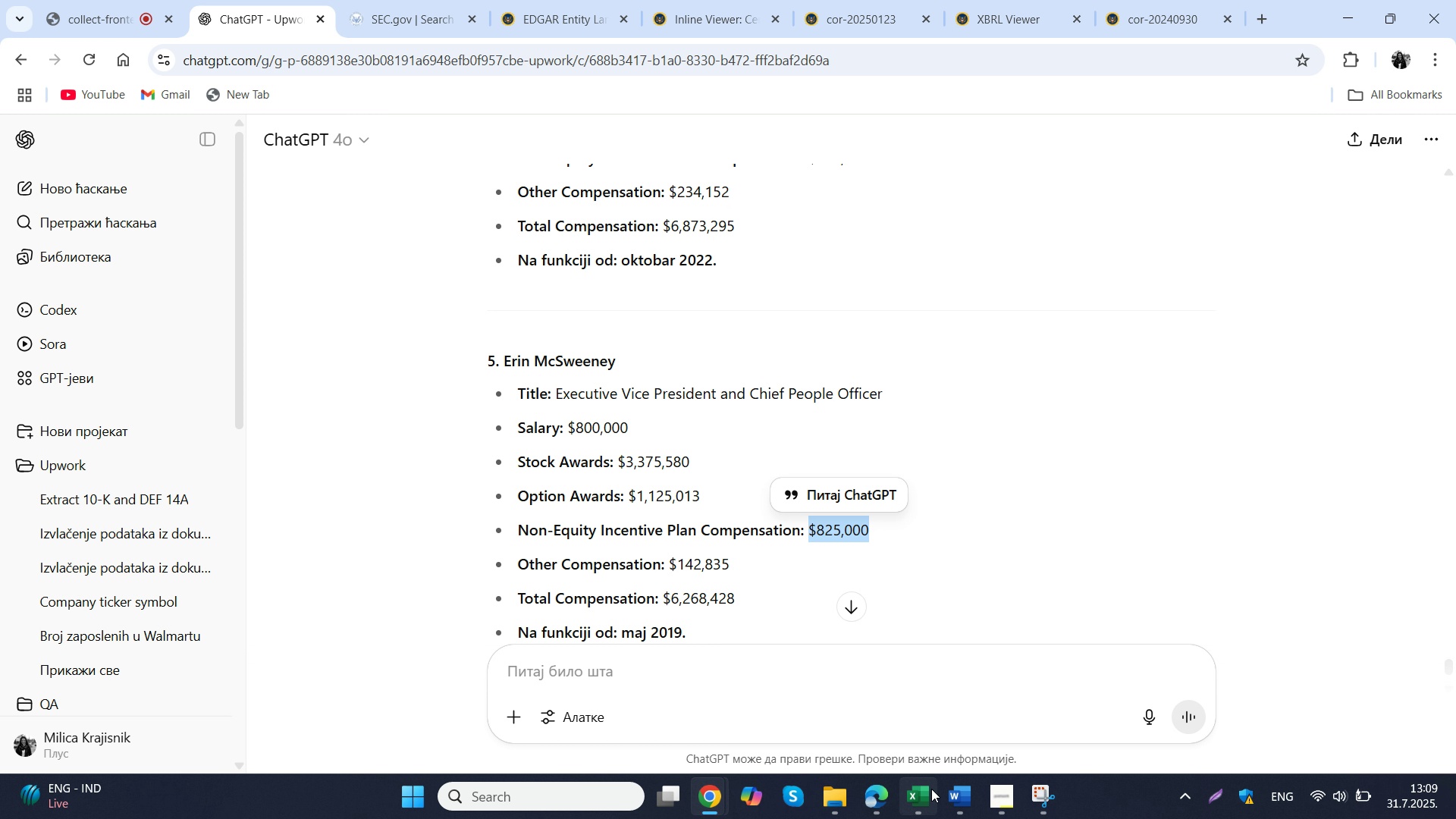 
left_click([929, 800])
 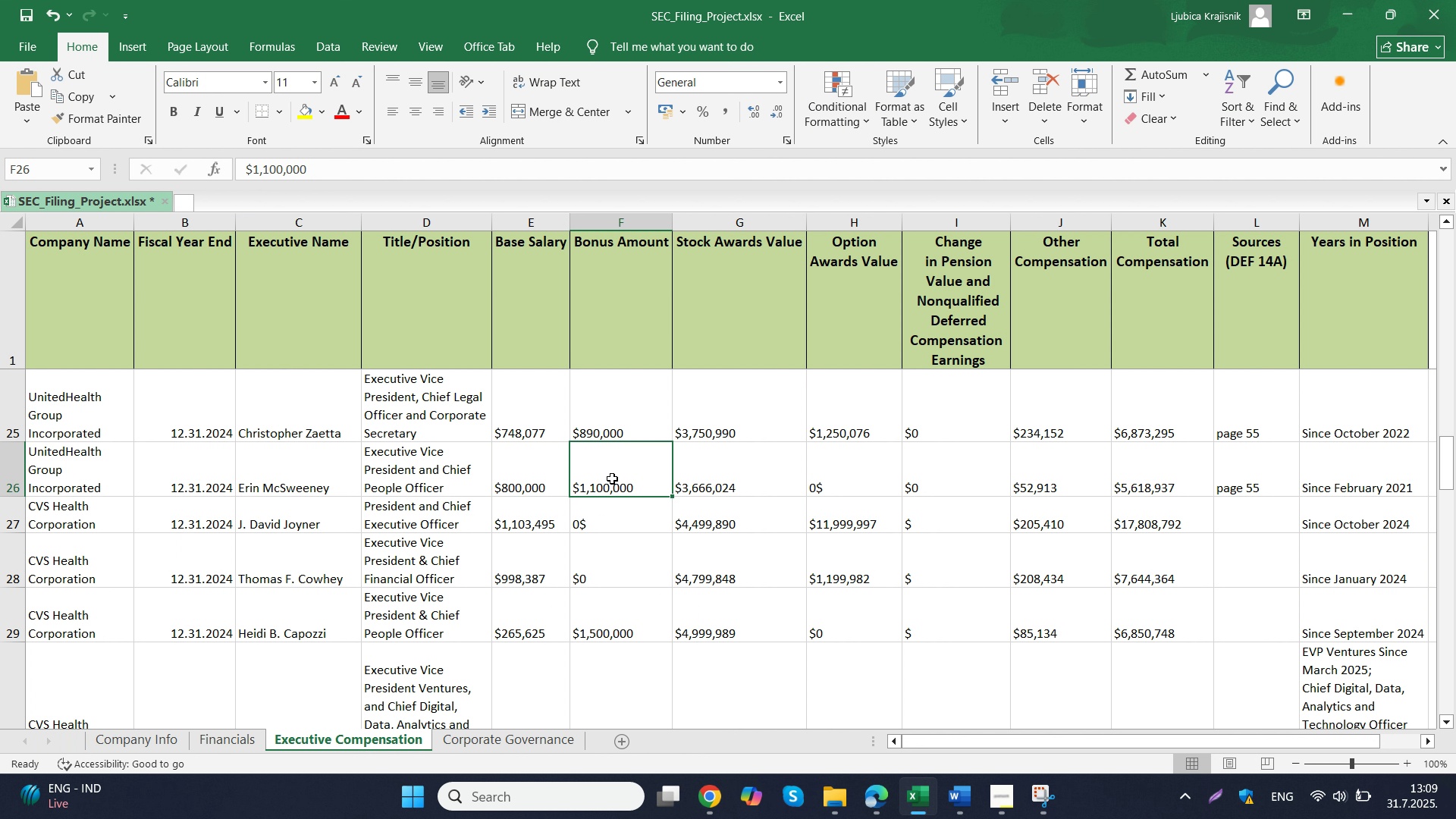 
double_click([612, 479])
 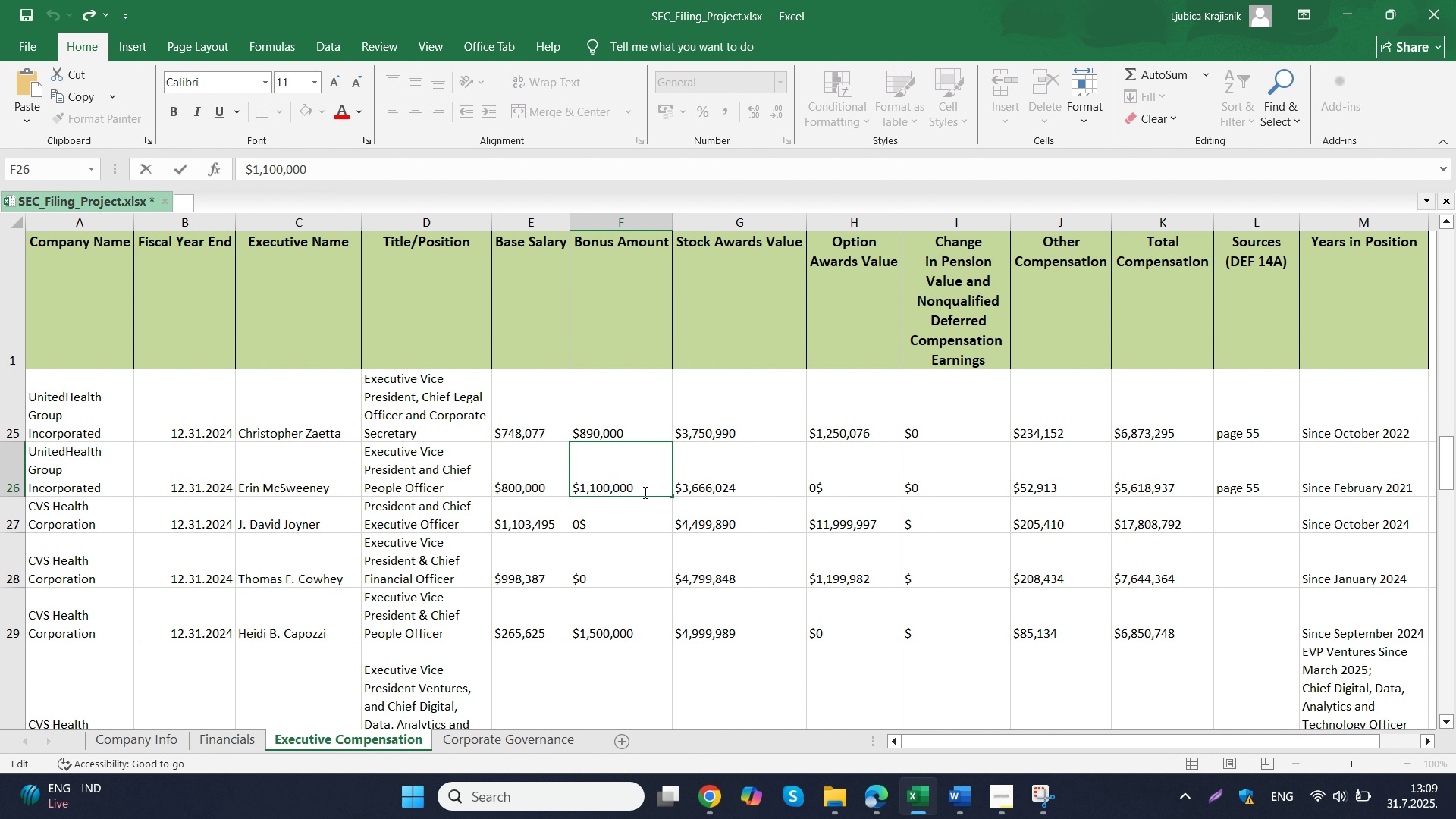 
left_click_drag(start_coordinate=[644, 492], to_coordinate=[561, 492])
 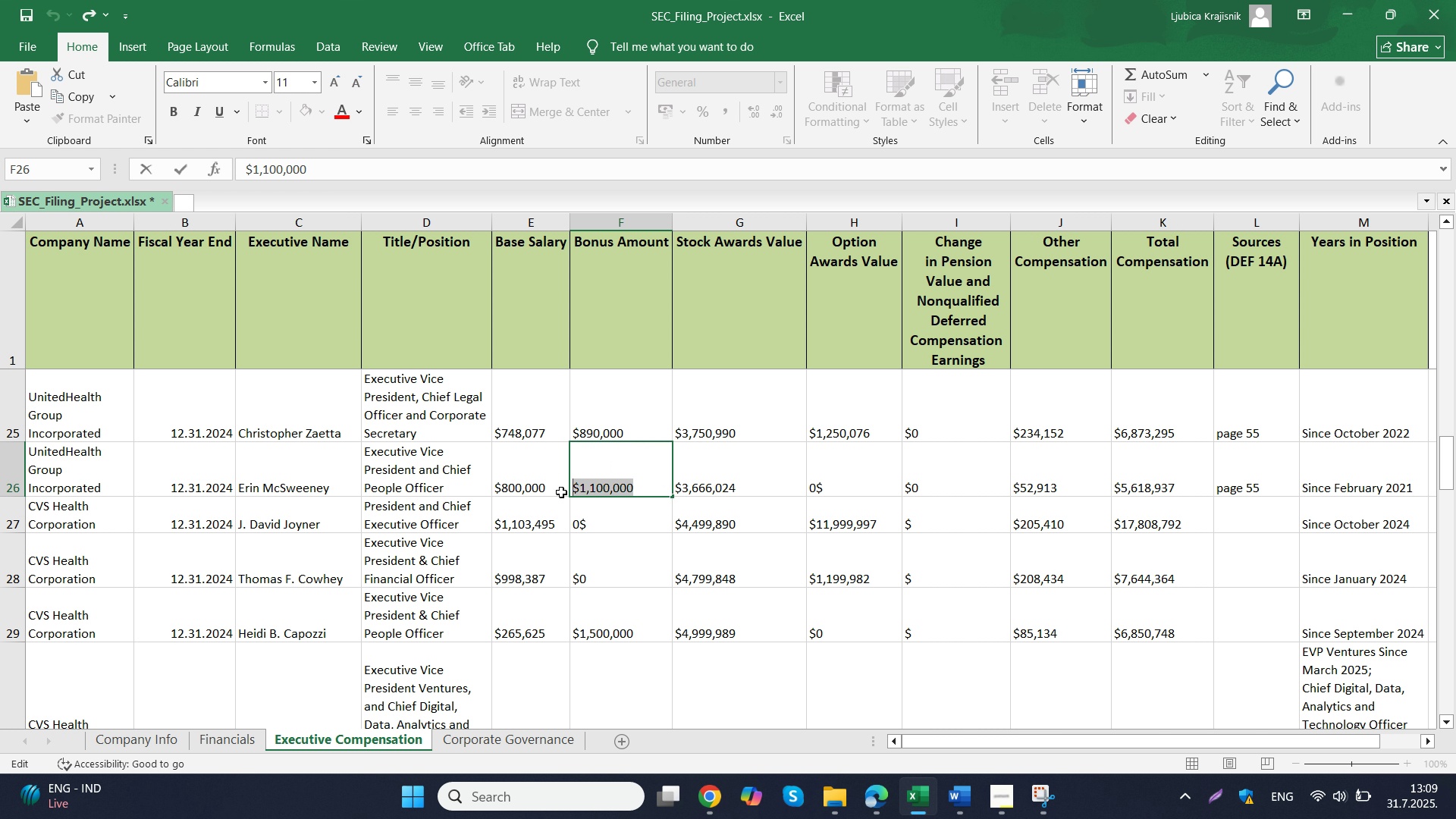 
key(Control+V)
 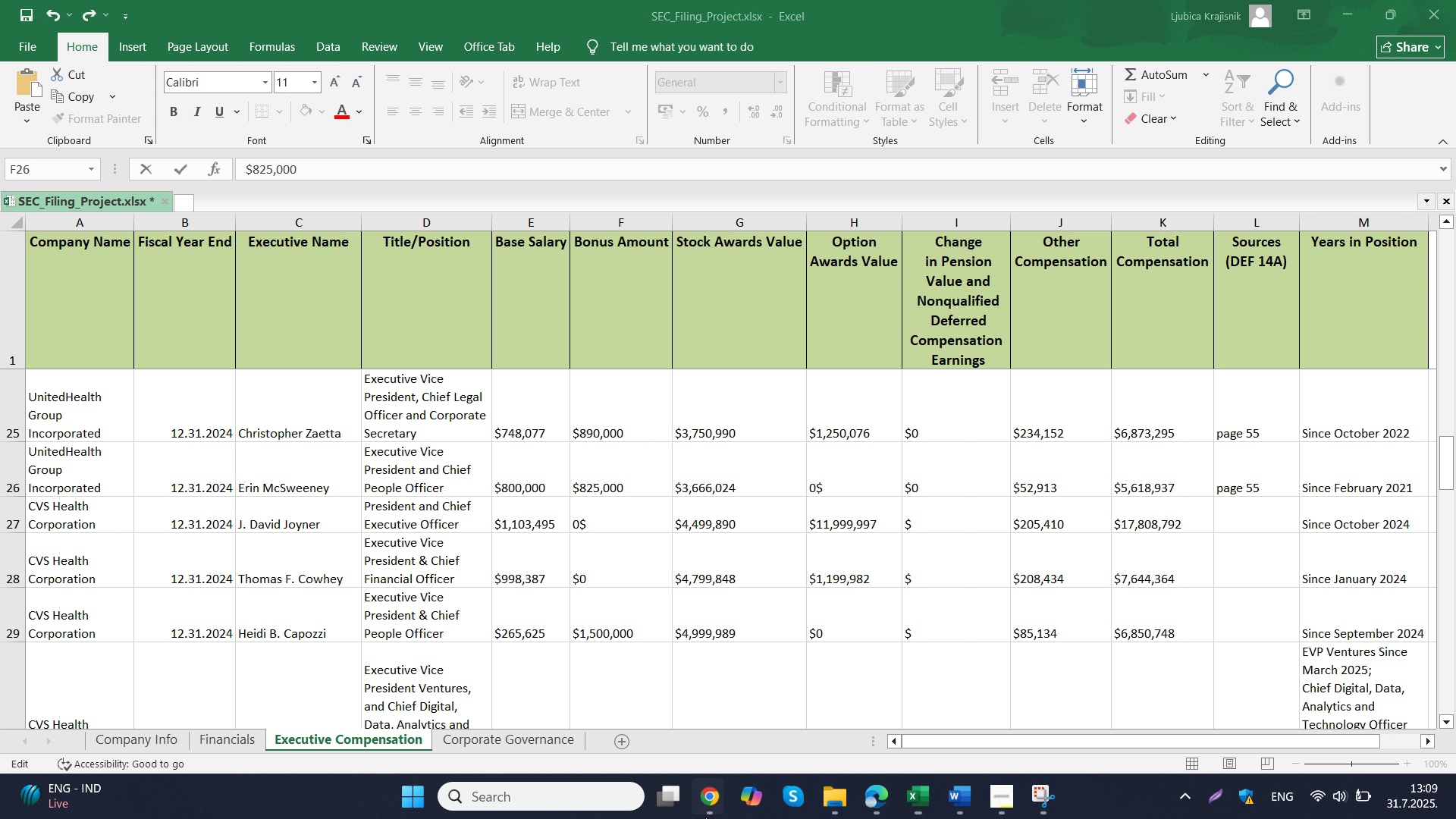 
double_click([651, 724])
 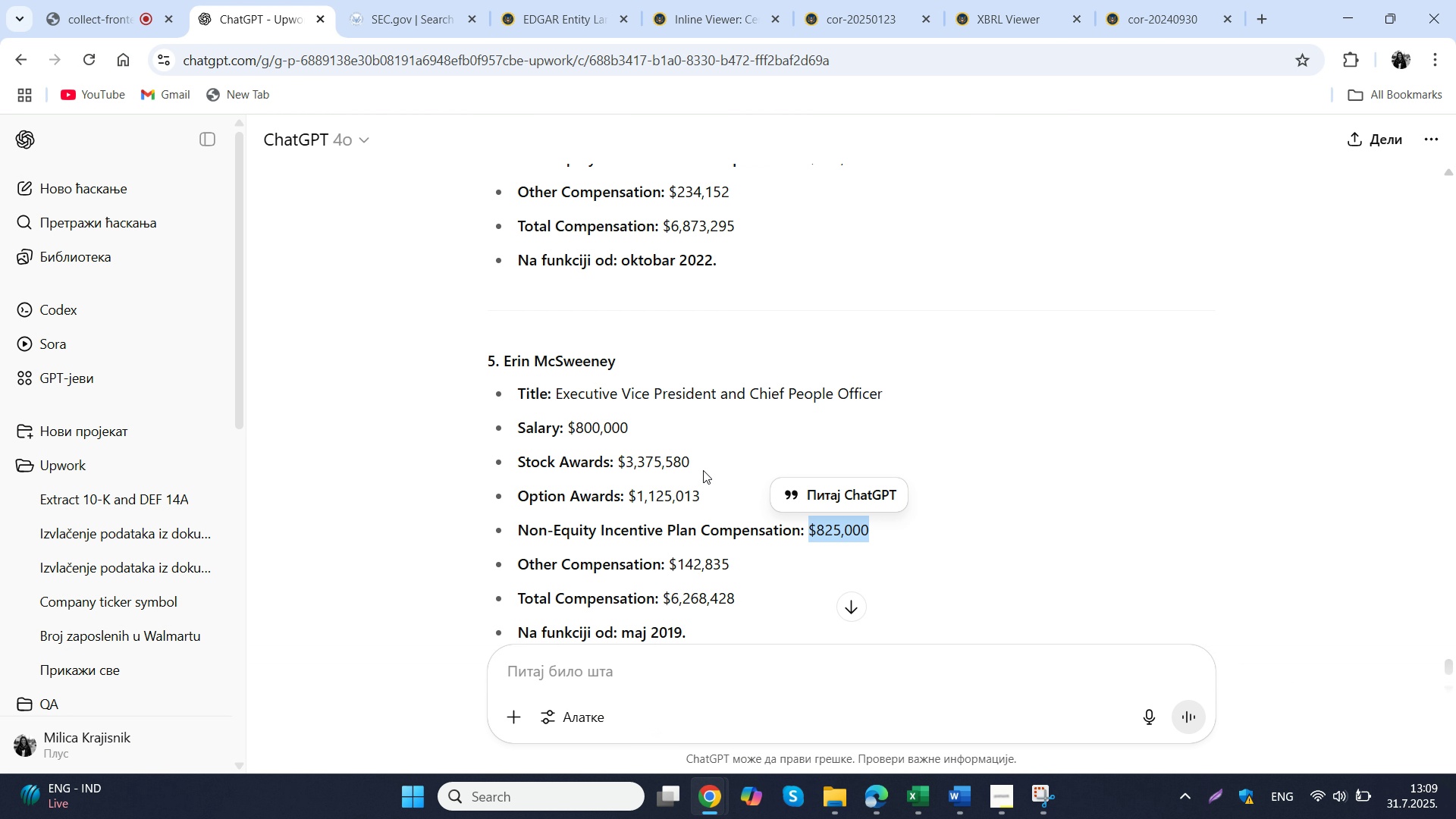 
left_click_drag(start_coordinate=[708, 458], to_coordinate=[616, 464])
 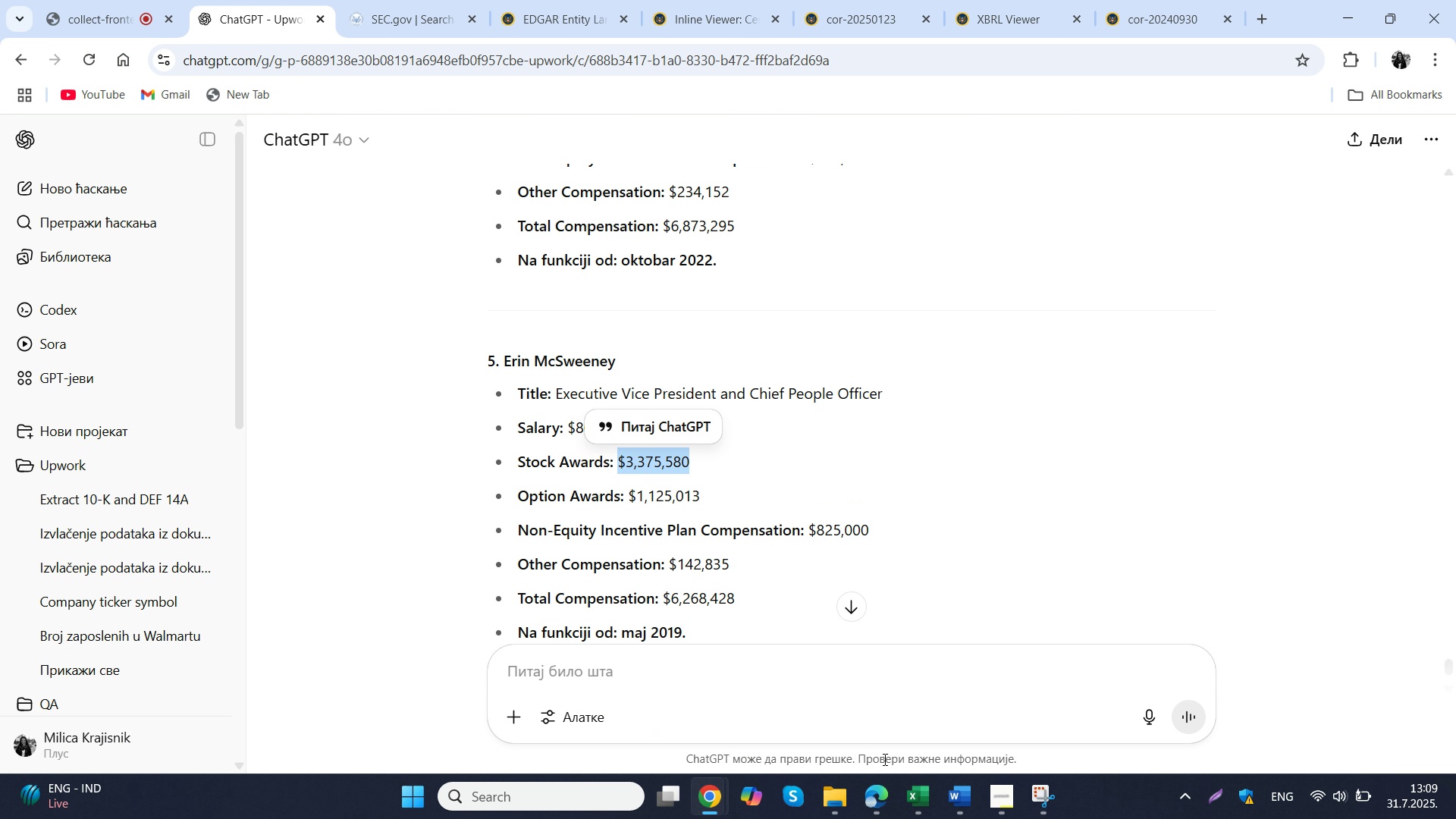 
key(Control+ControlLeft)
 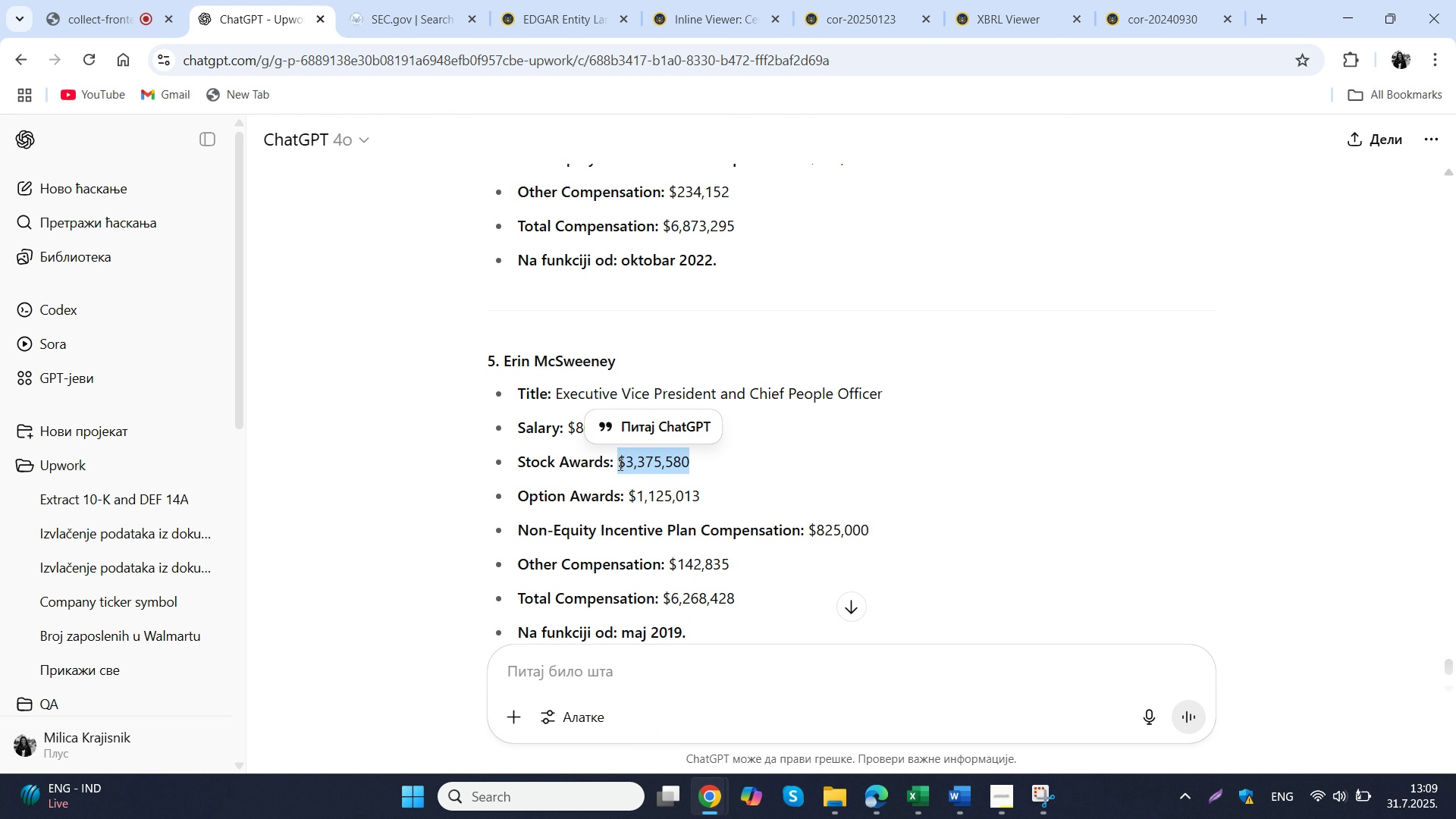 
key(Control+C)
 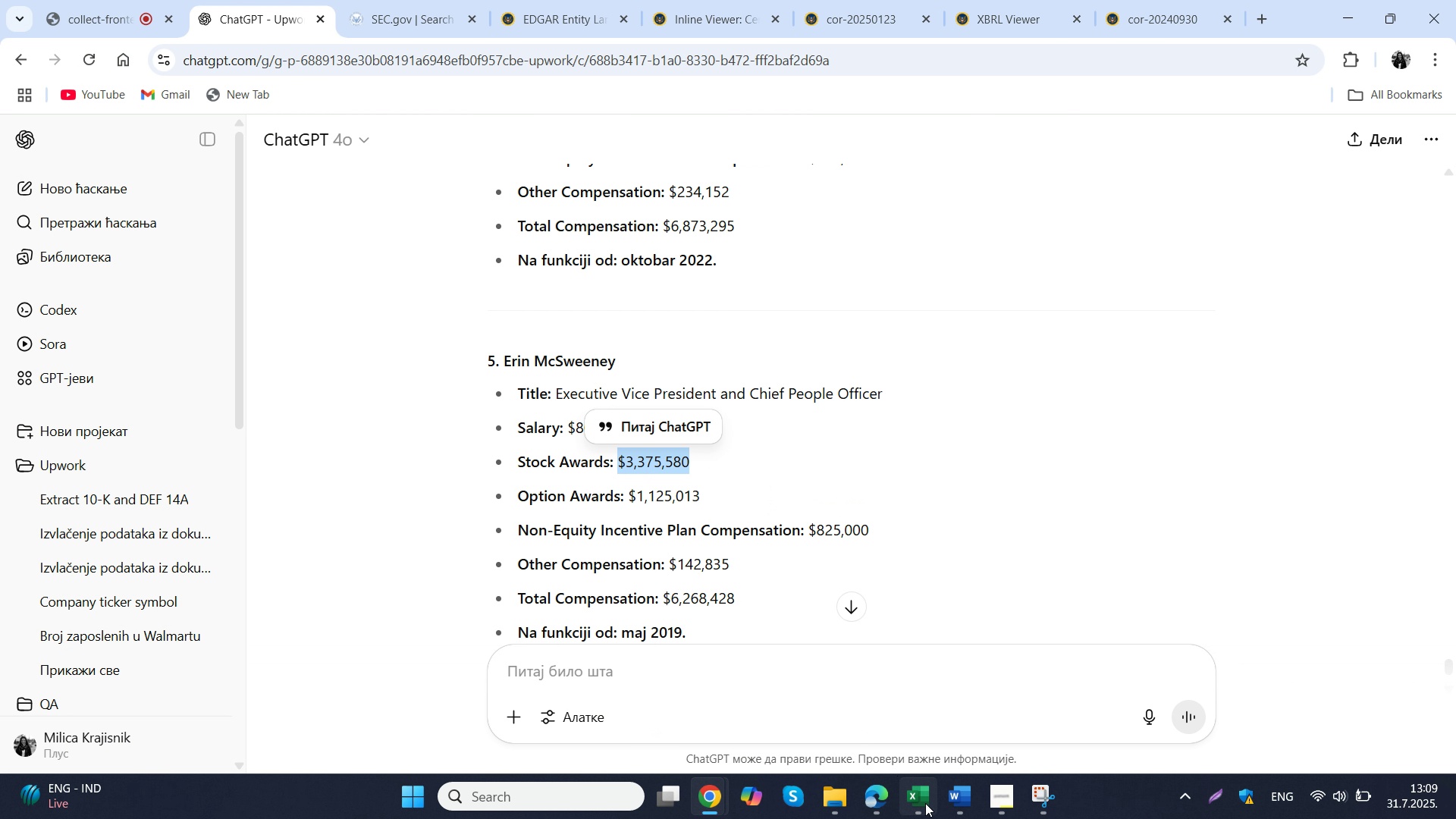 
left_click([925, 803])
 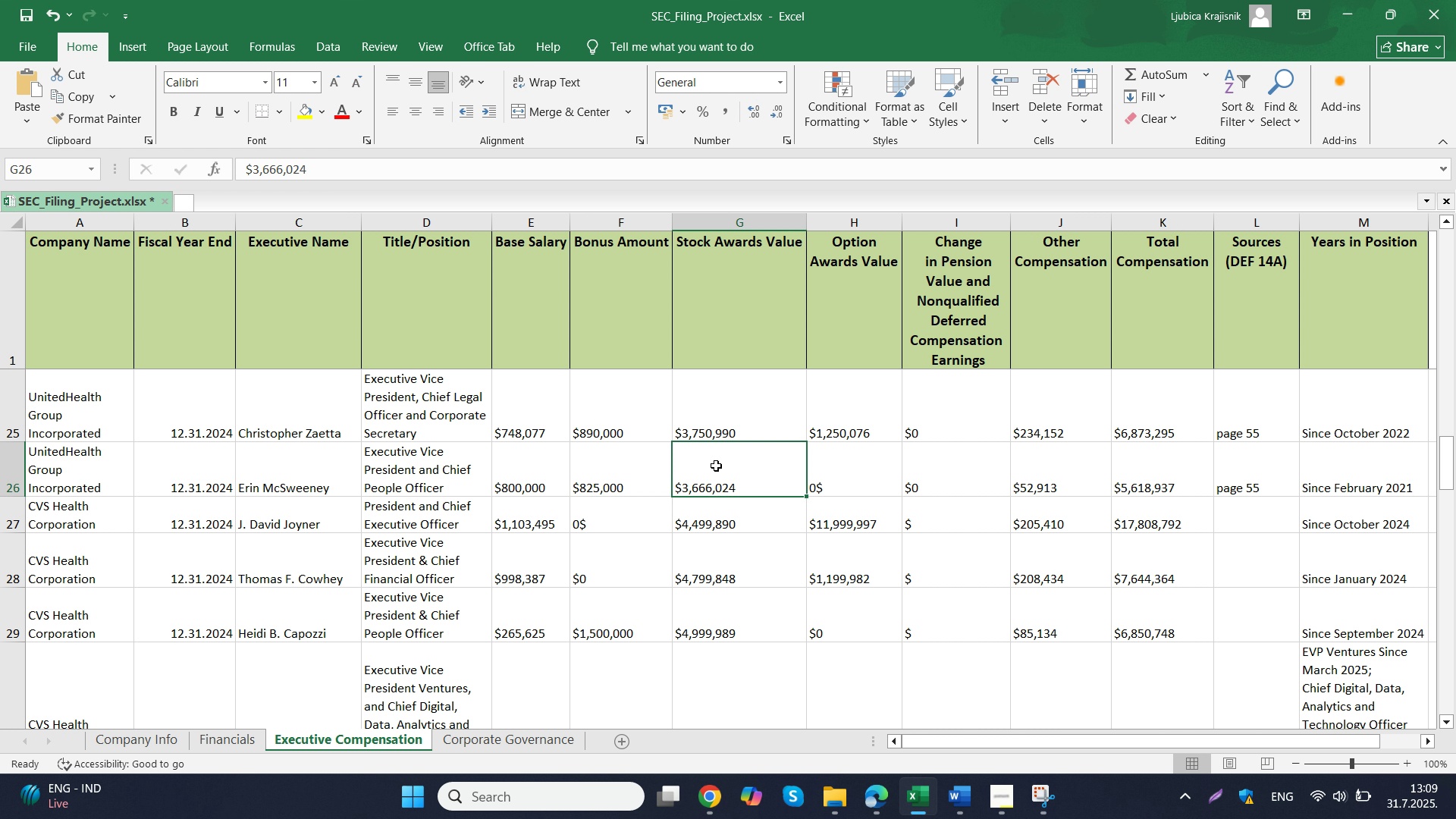 
double_click([716, 466])
 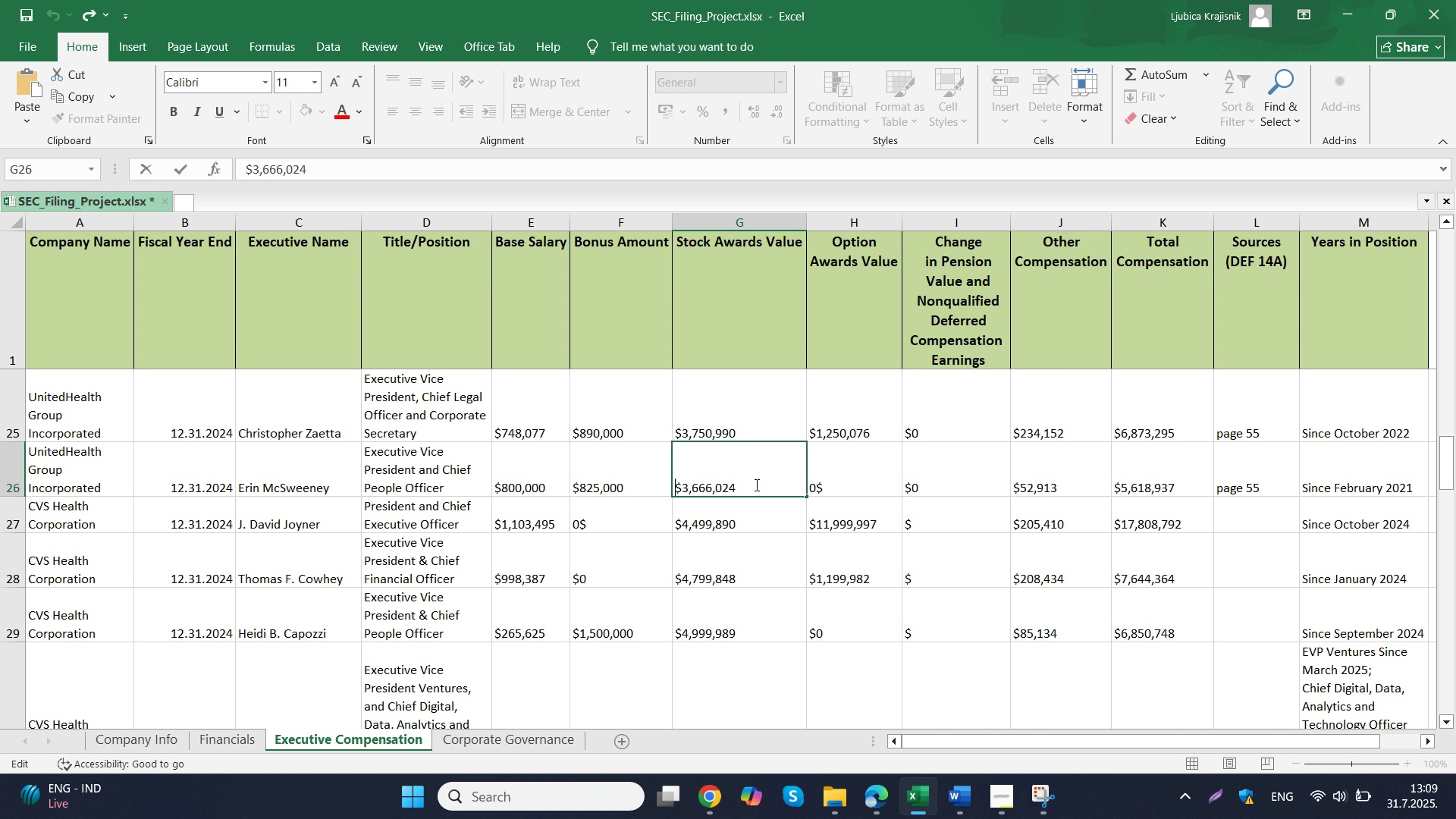 
left_click_drag(start_coordinate=[758, 485], to_coordinate=[662, 487])
 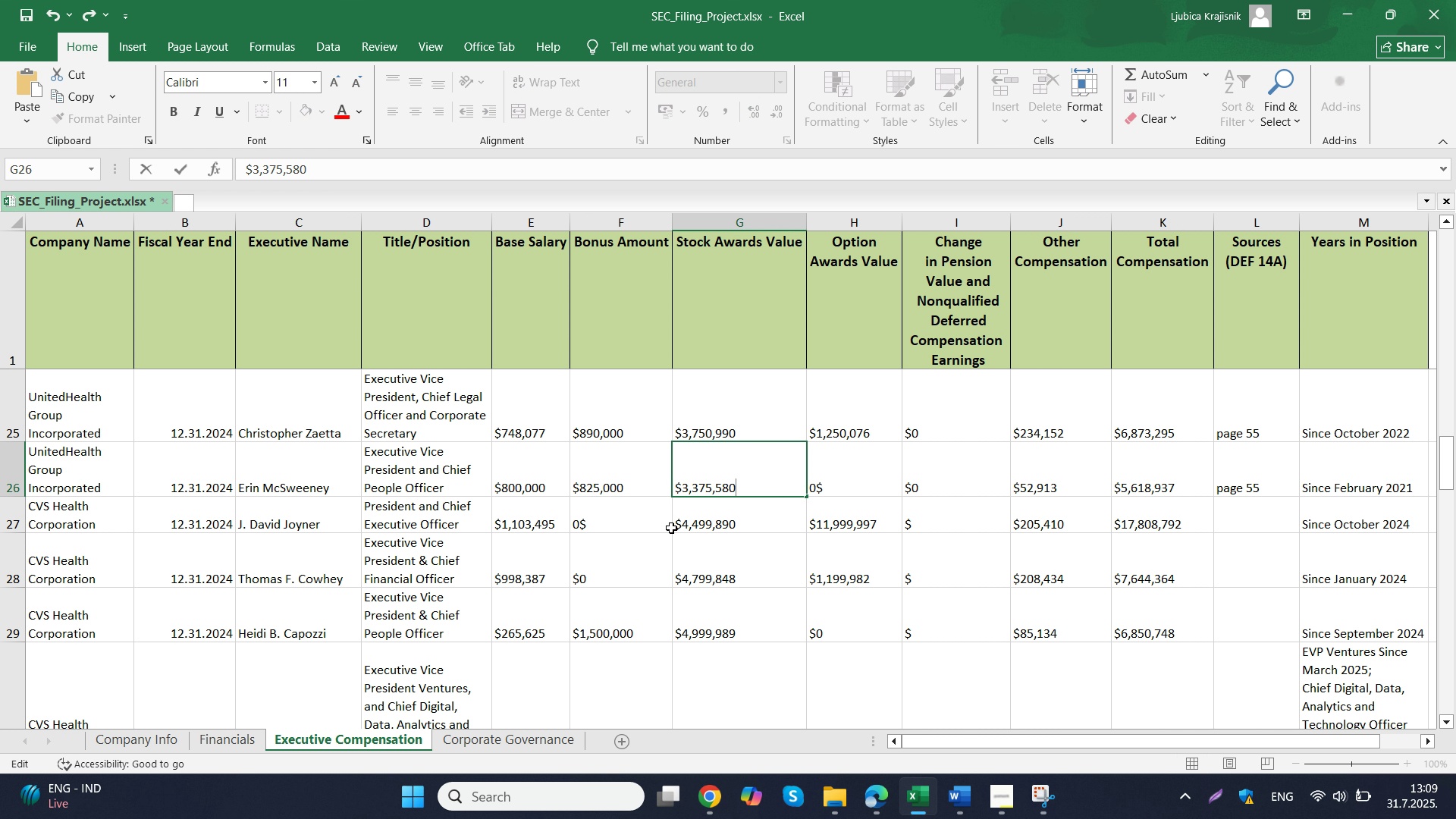 
key(Control+V)
 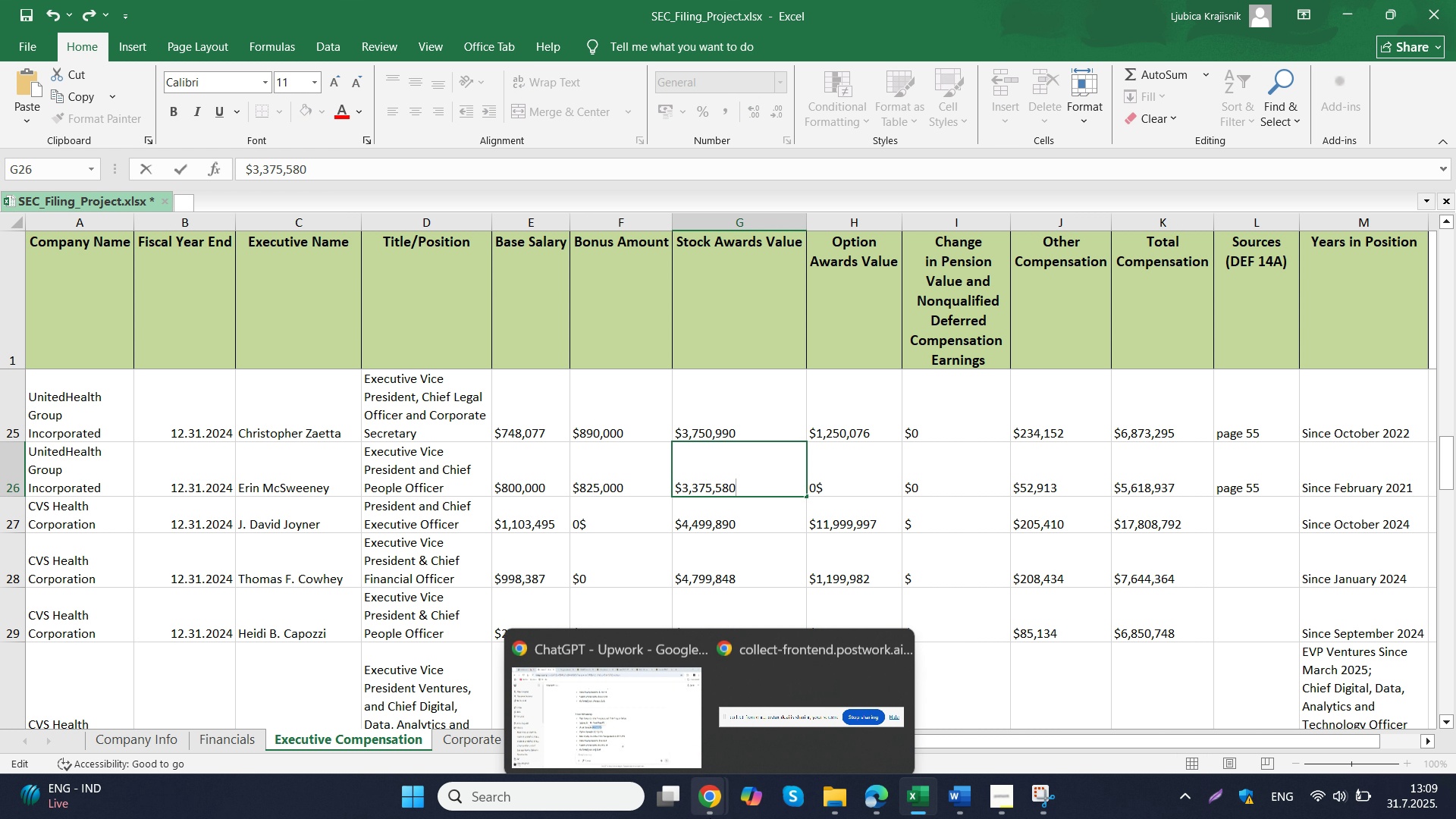 
left_click([623, 727])
 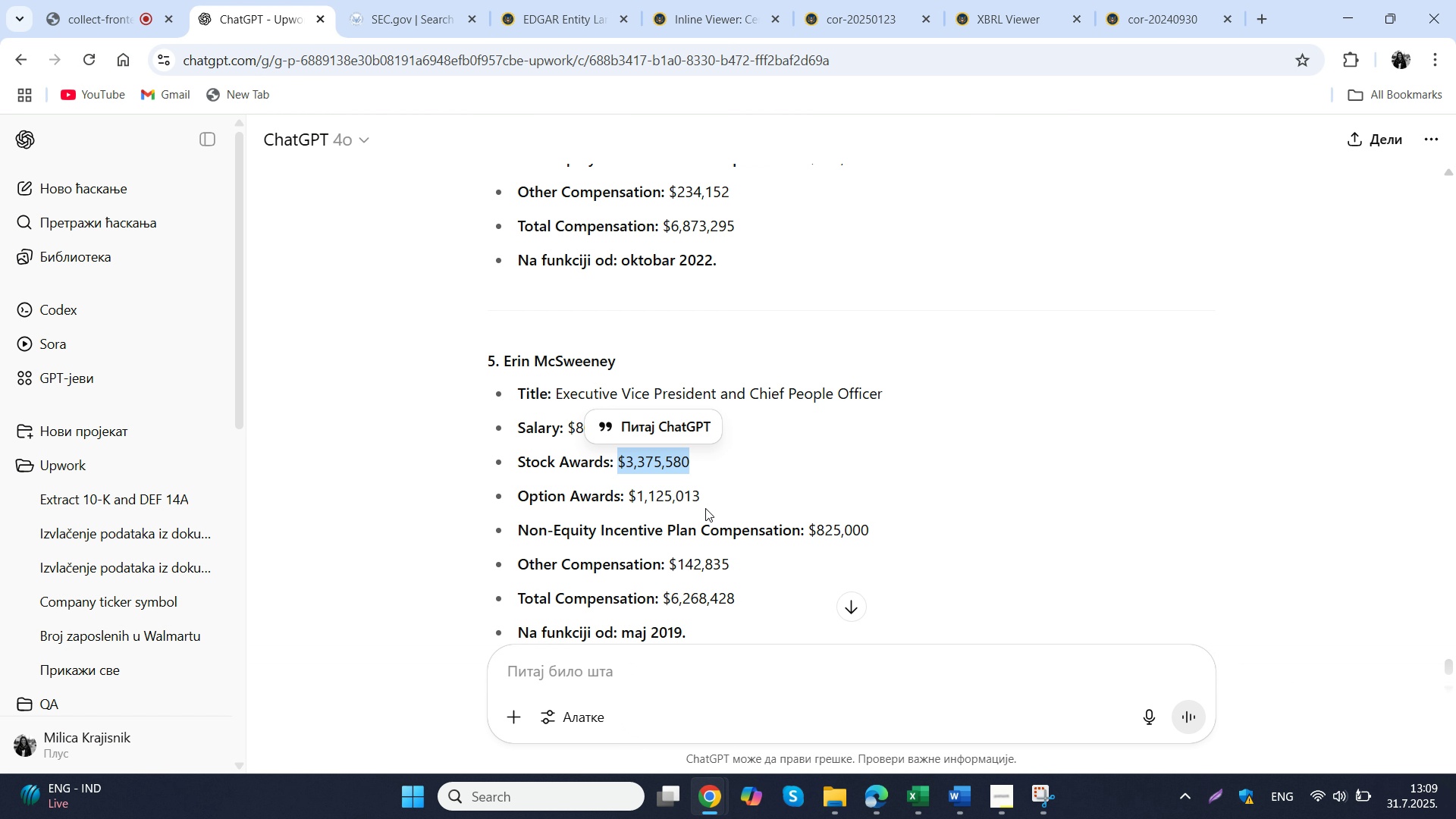 
left_click_drag(start_coordinate=[712, 497], to_coordinate=[632, 496])
 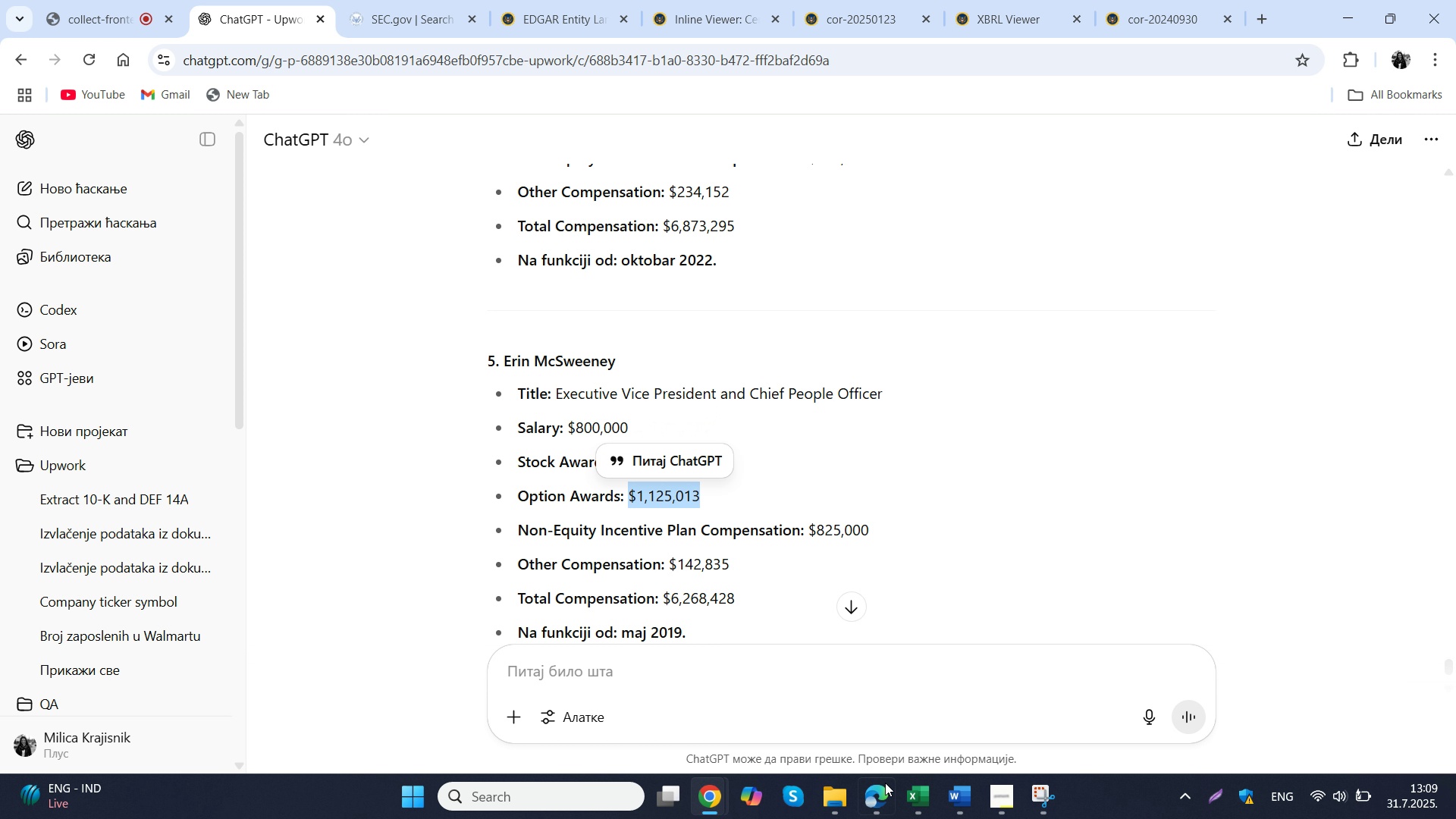 
key(Control+ControlLeft)
 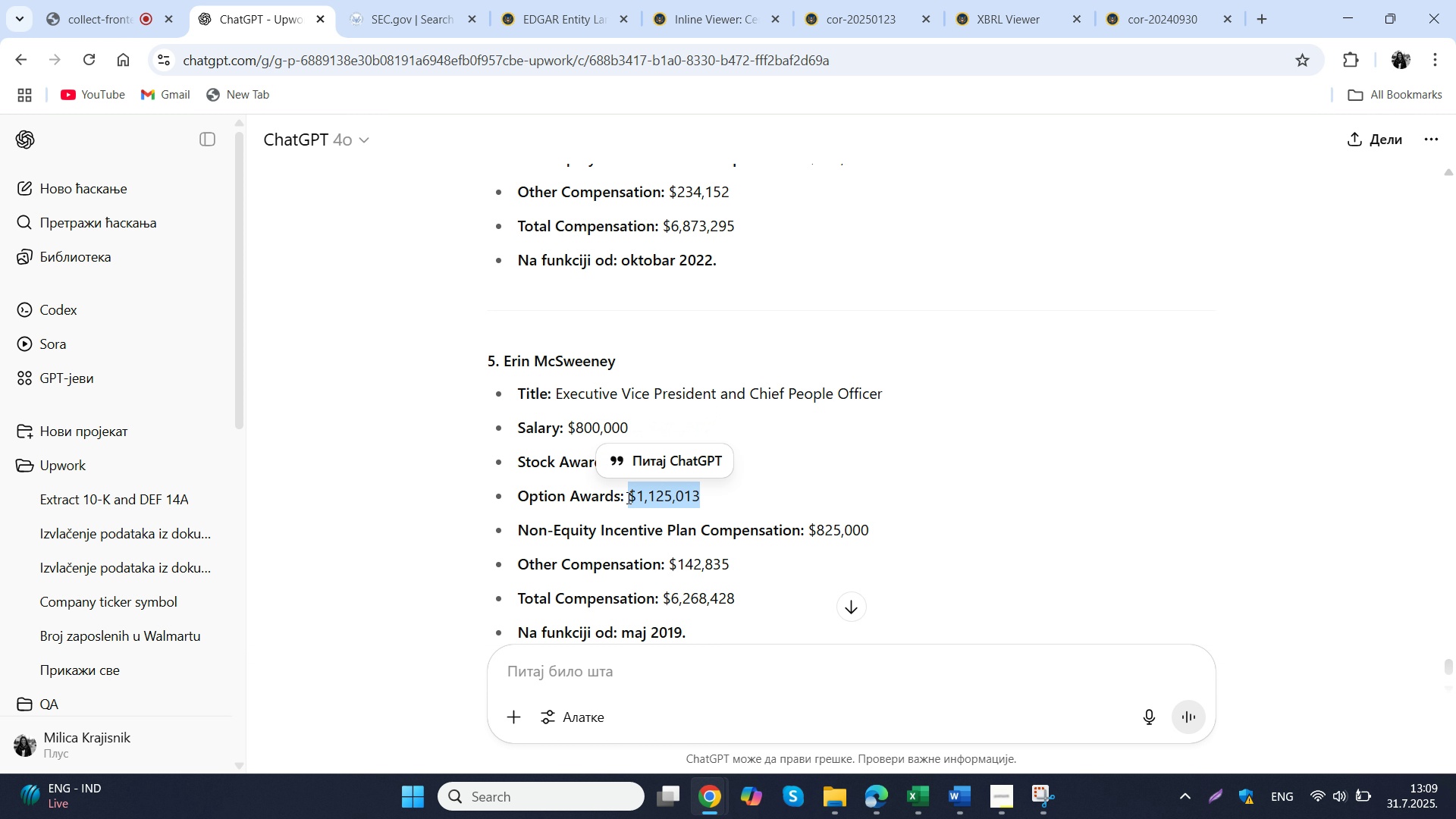 
key(Control+C)
 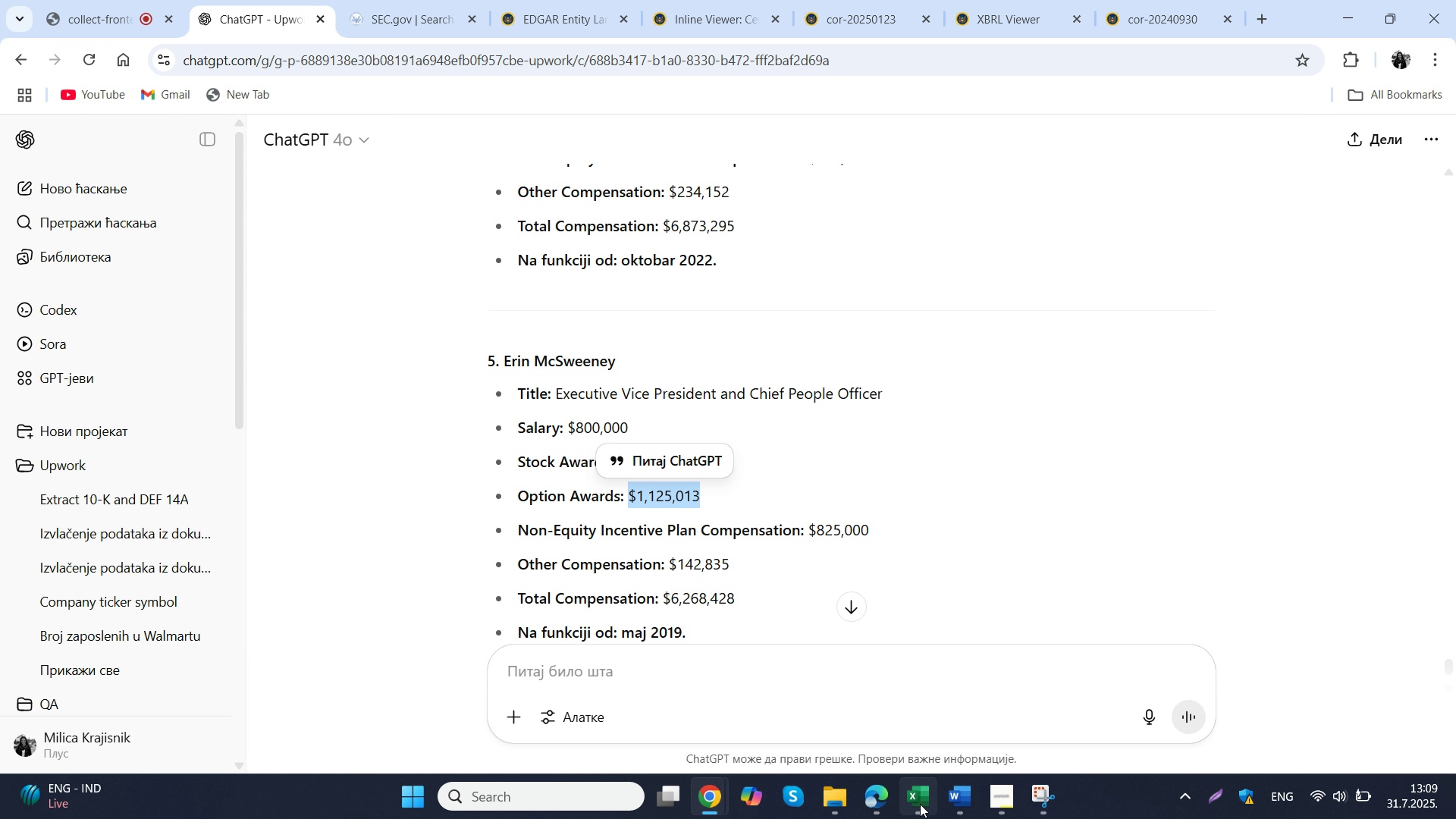 
left_click([920, 804])
 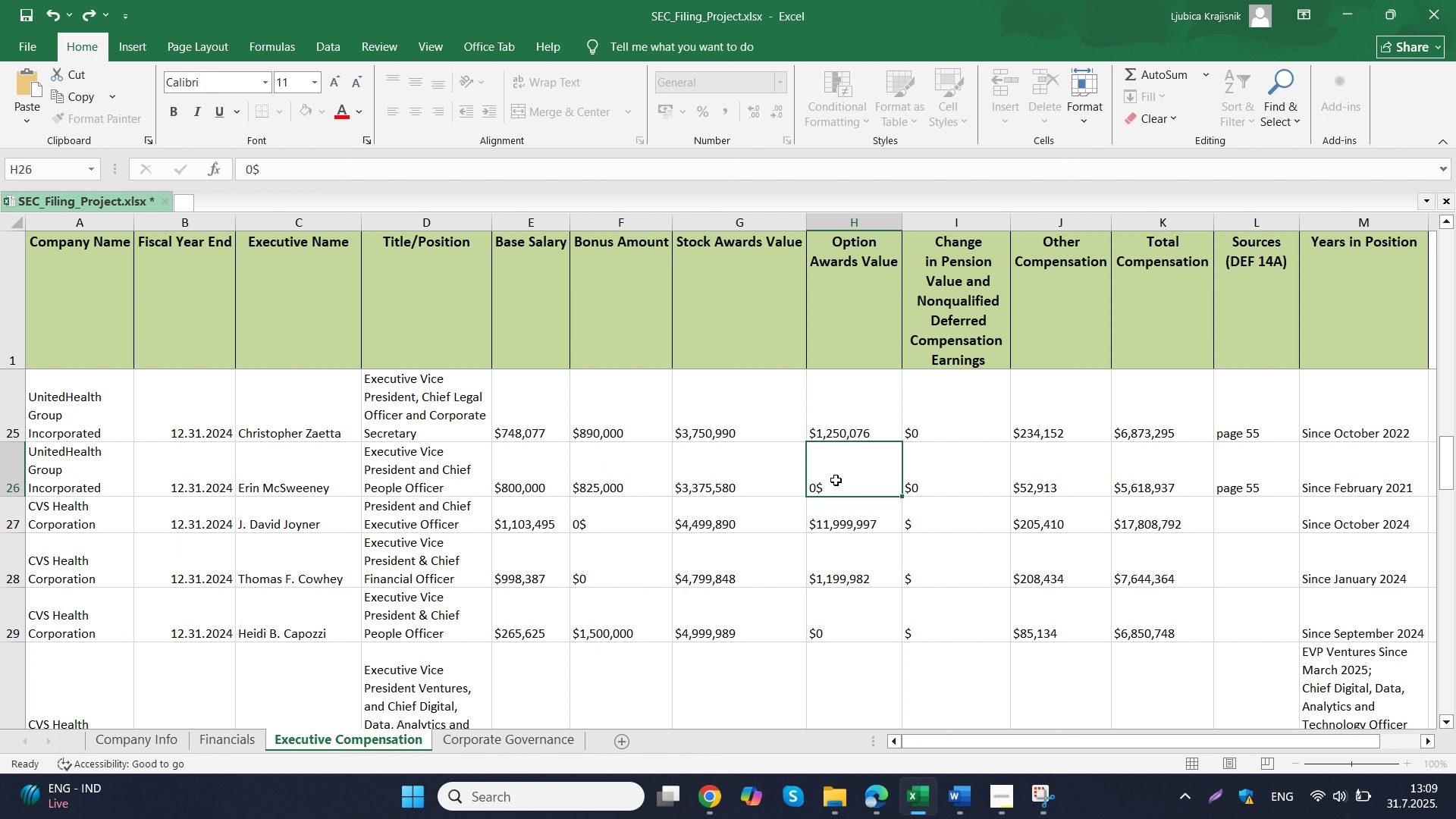 
double_click([836, 480])
 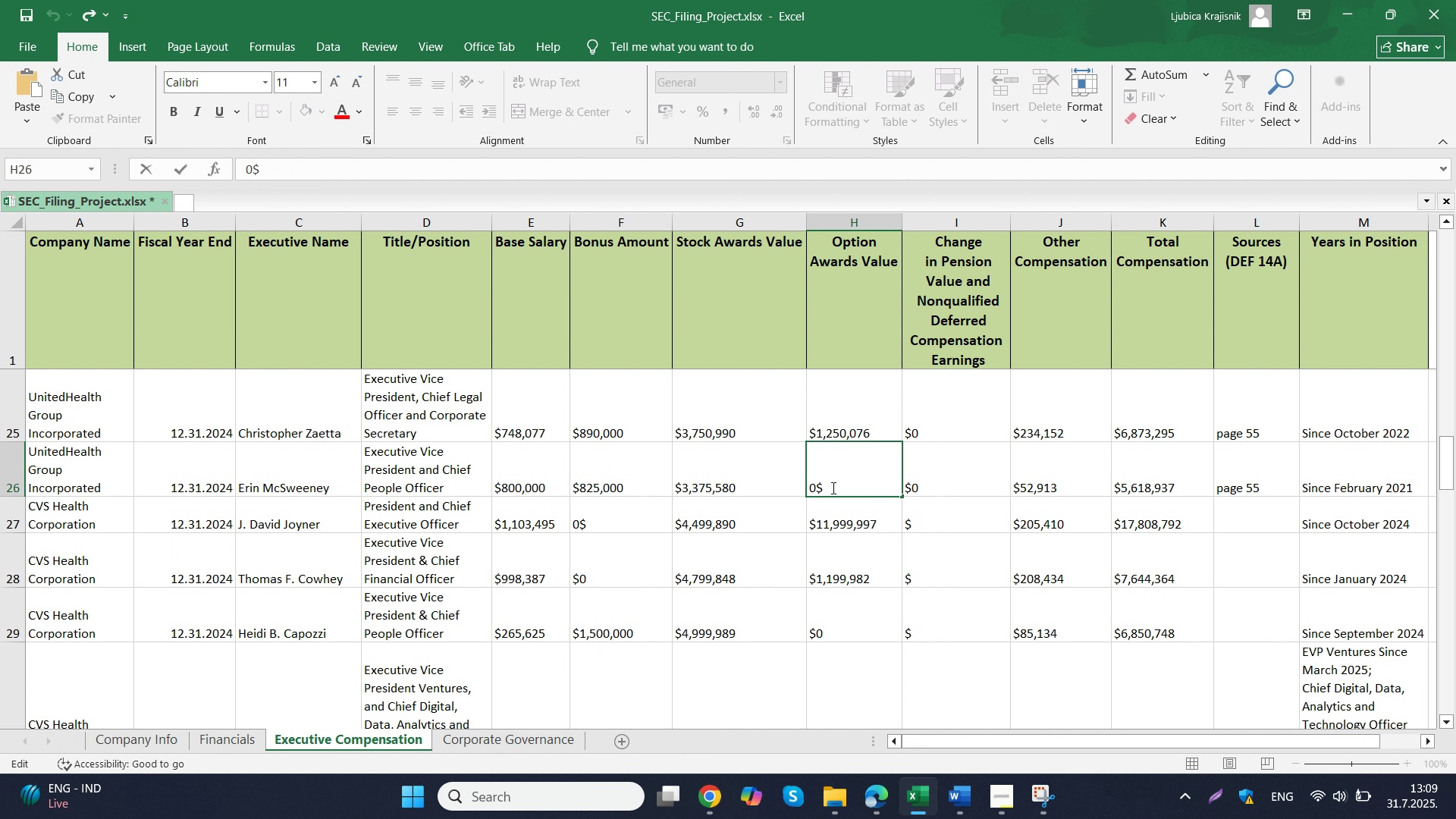 
left_click_drag(start_coordinate=[847, 483], to_coordinate=[767, 486])
 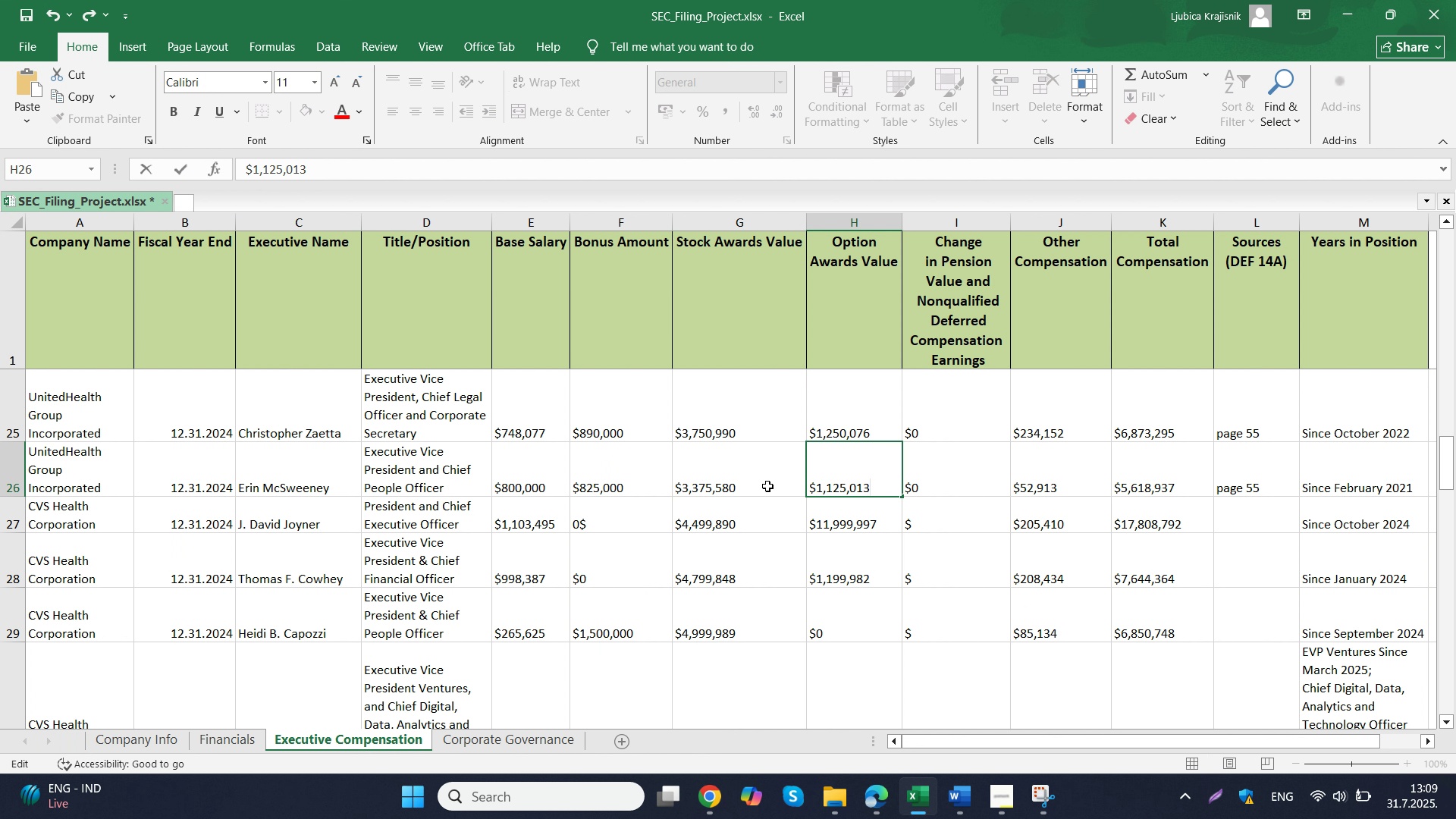 
key(Control+ControlLeft)
 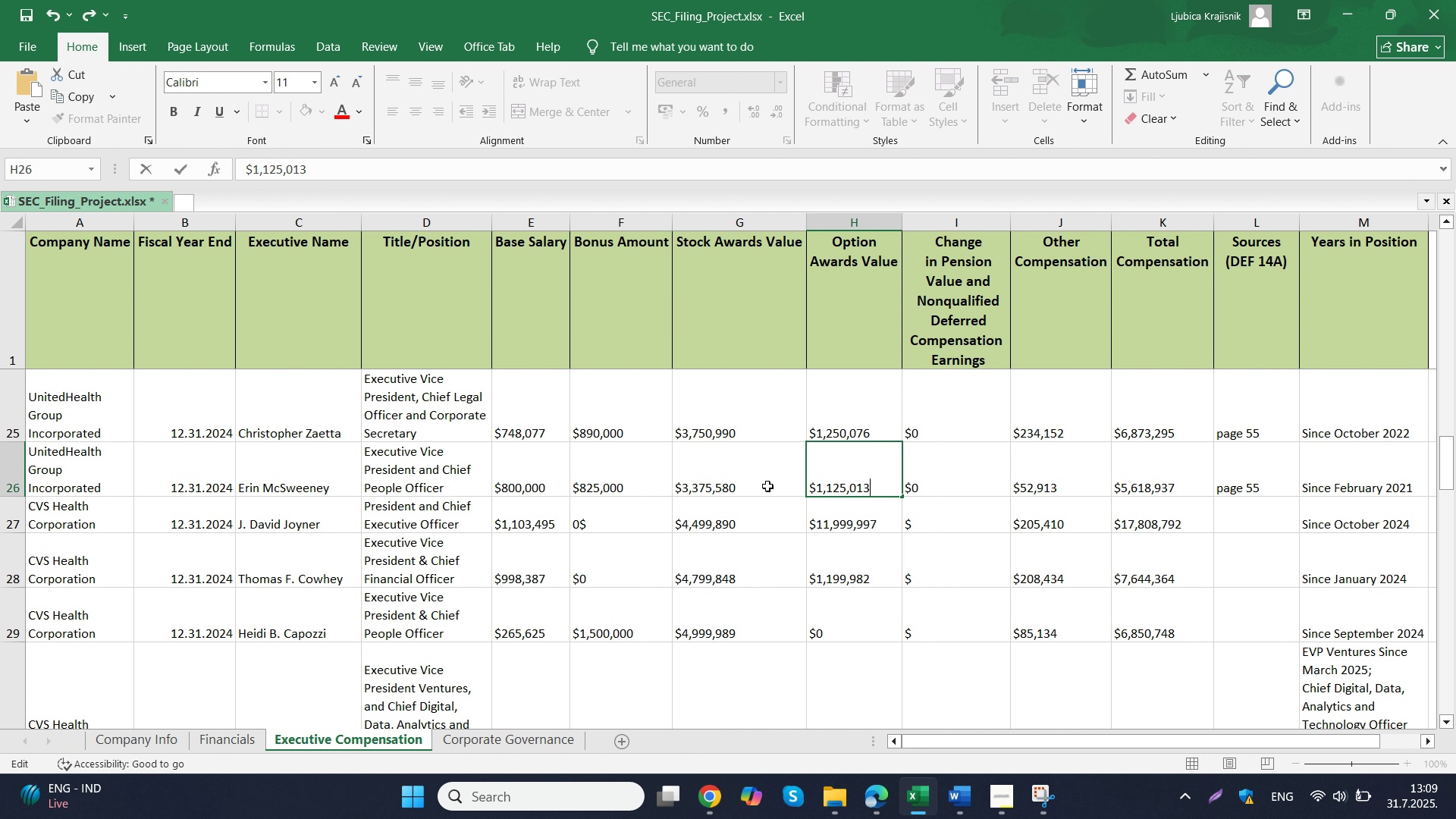 
key(Control+V)
 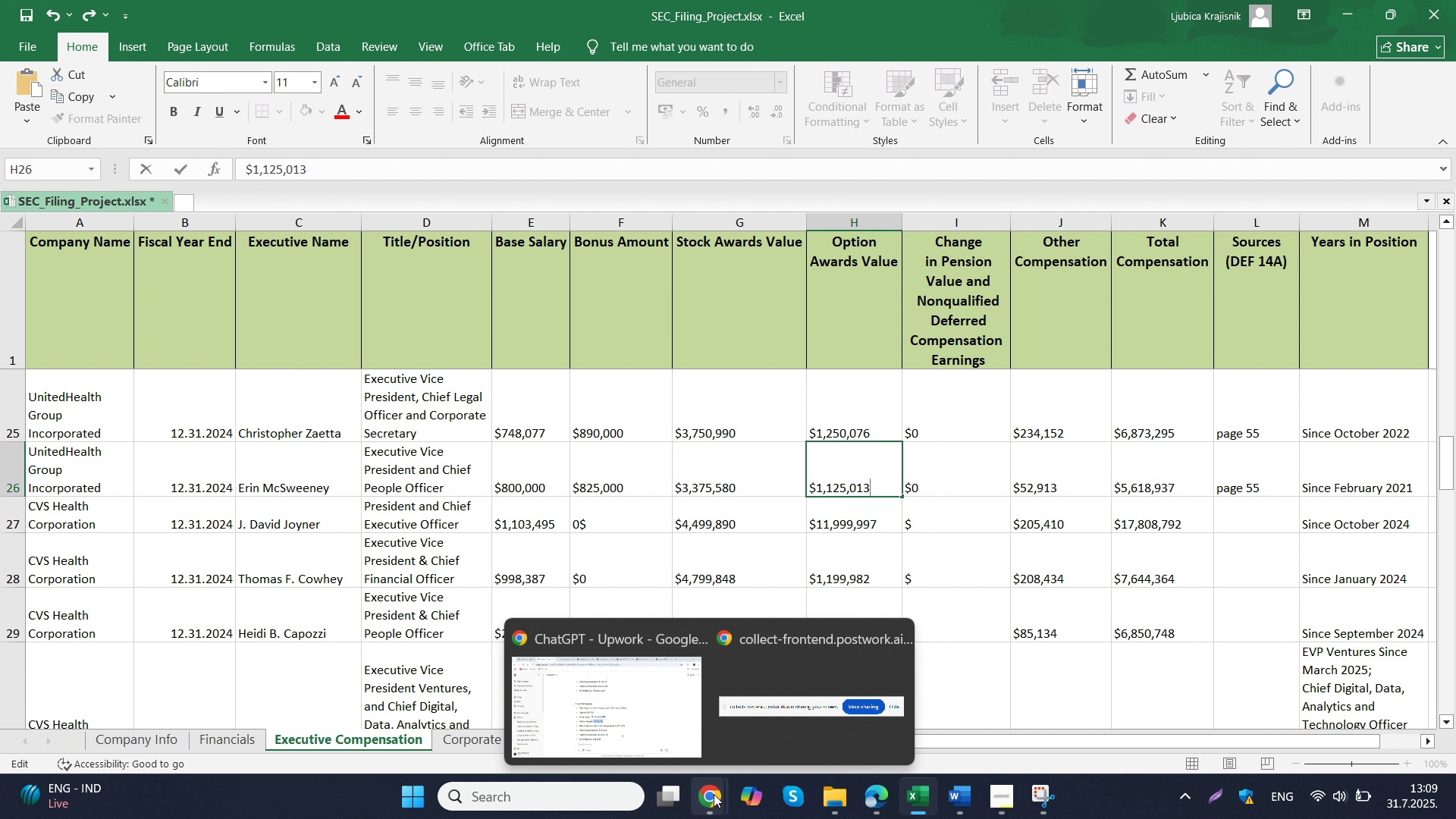 
left_click([682, 707])
 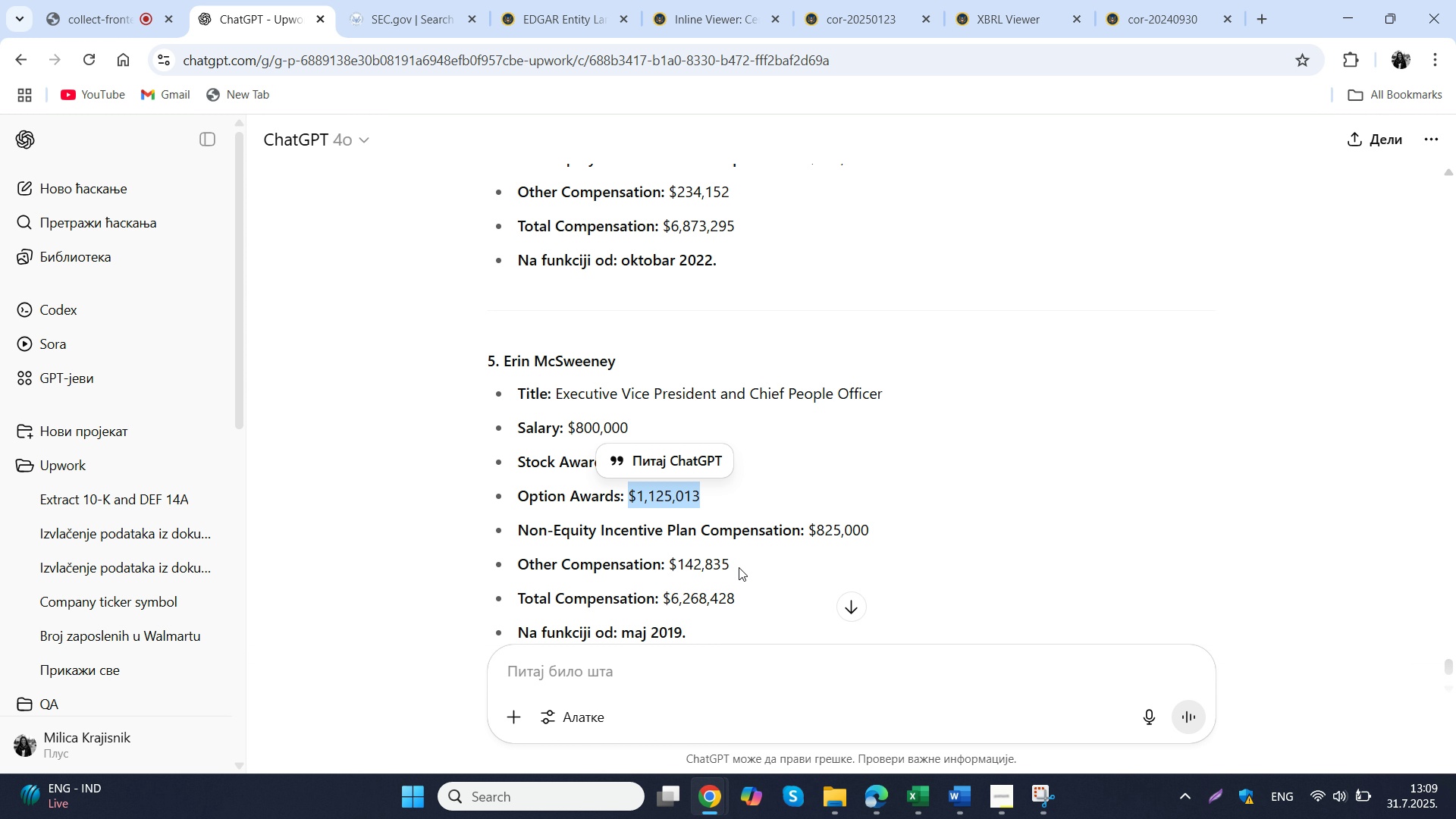 
left_click_drag(start_coordinate=[735, 566], to_coordinate=[670, 566])
 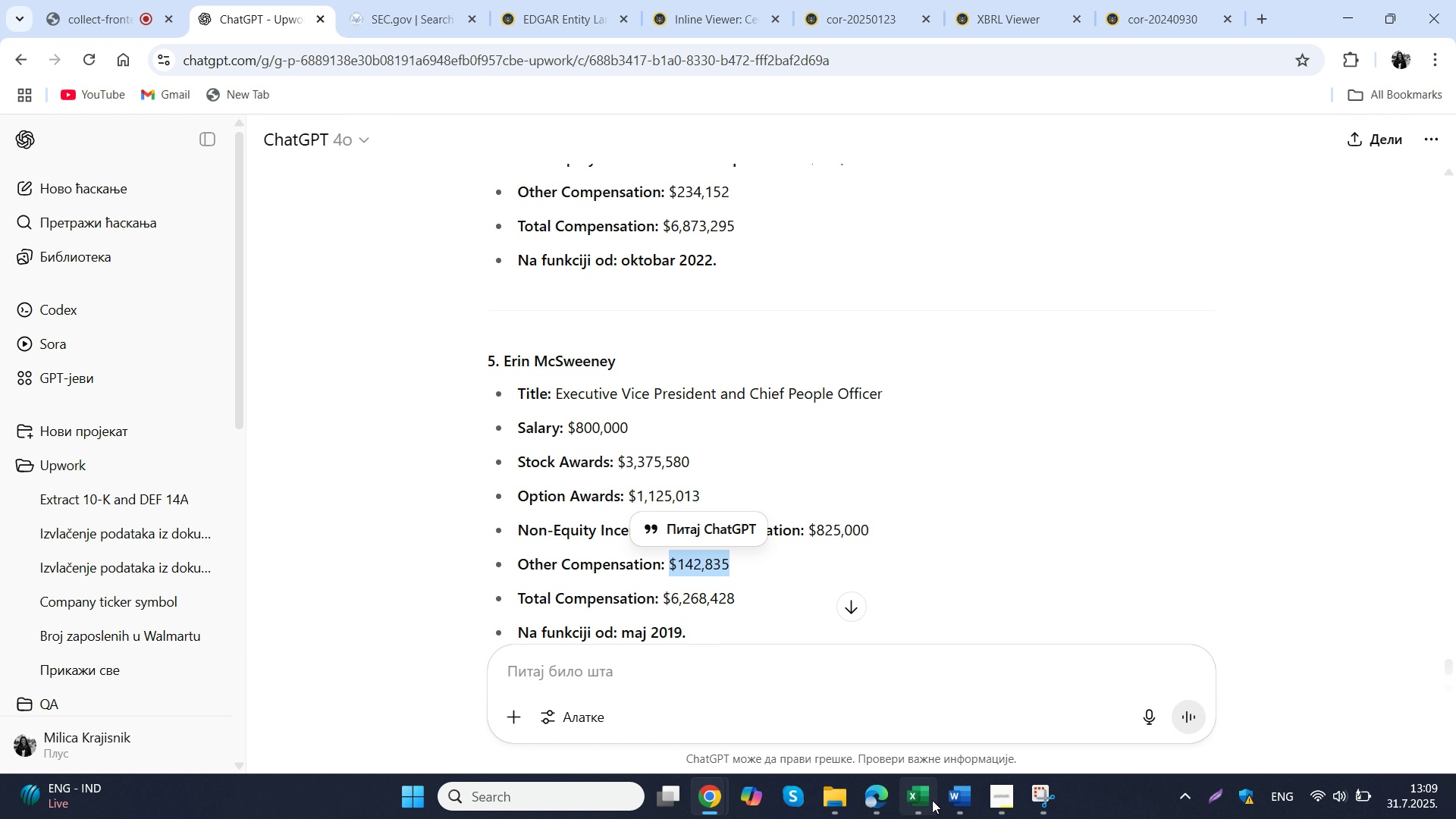 
key(Control+ControlLeft)
 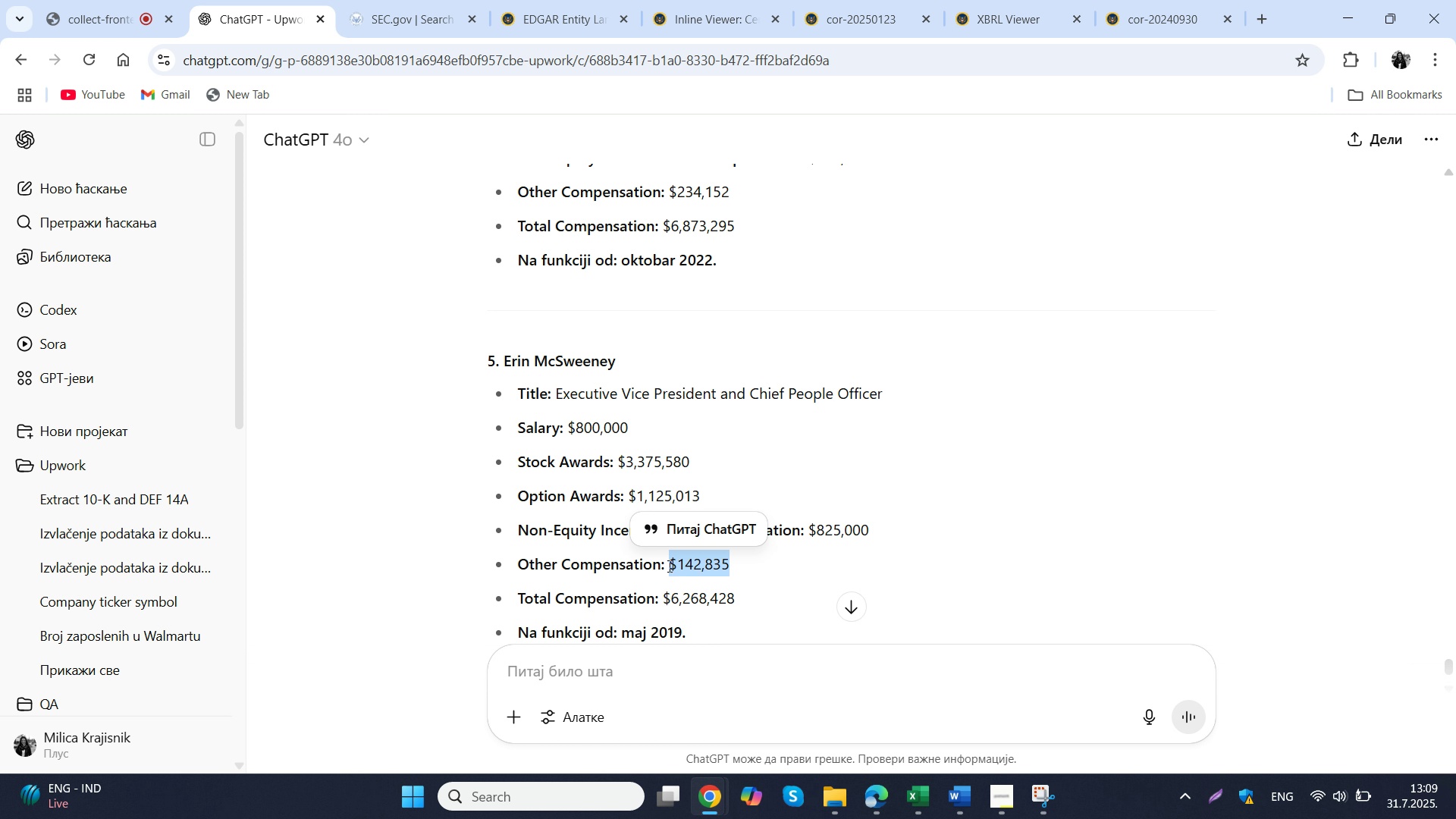 
key(Control+C)
 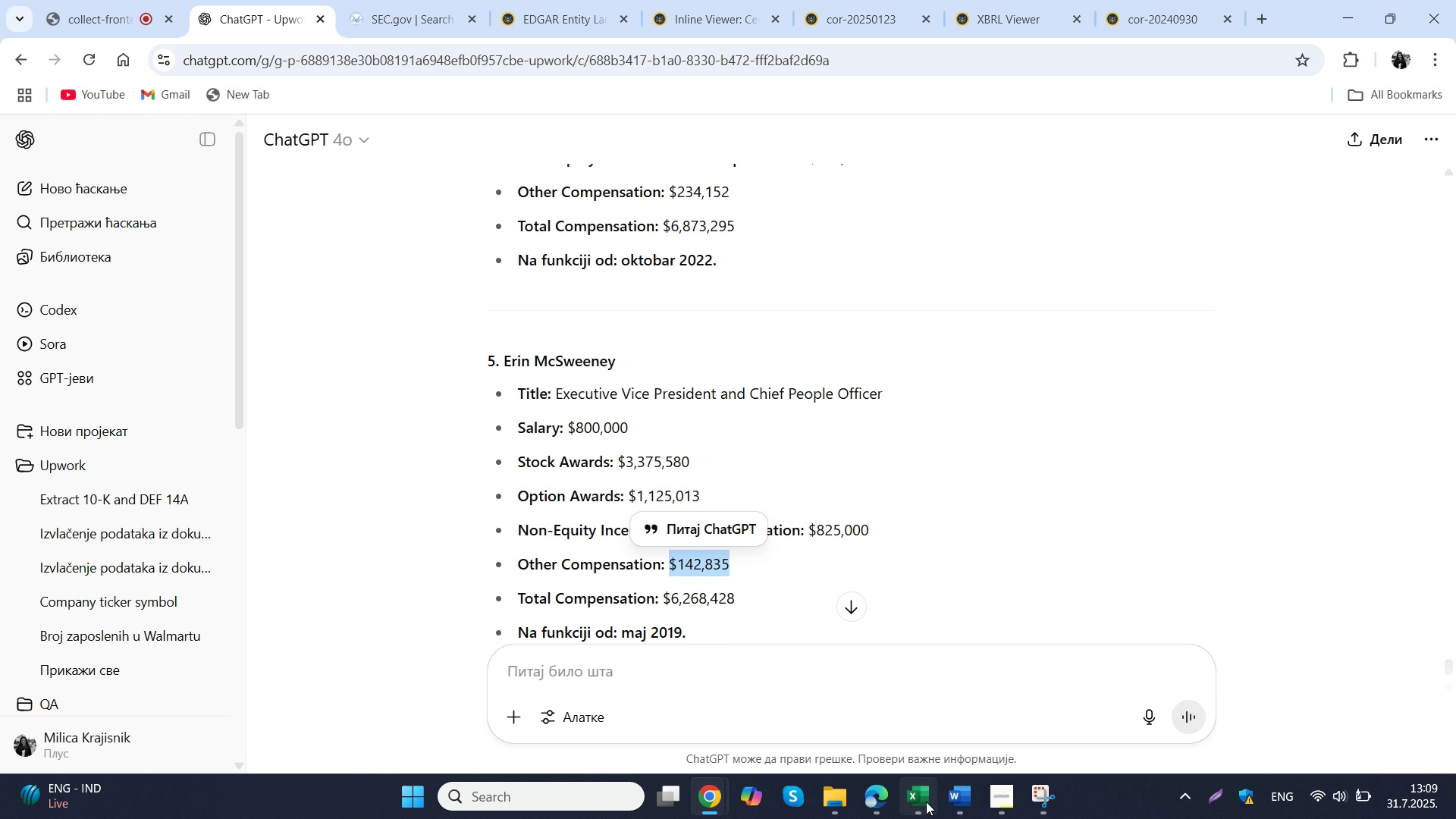 
left_click([926, 802])
 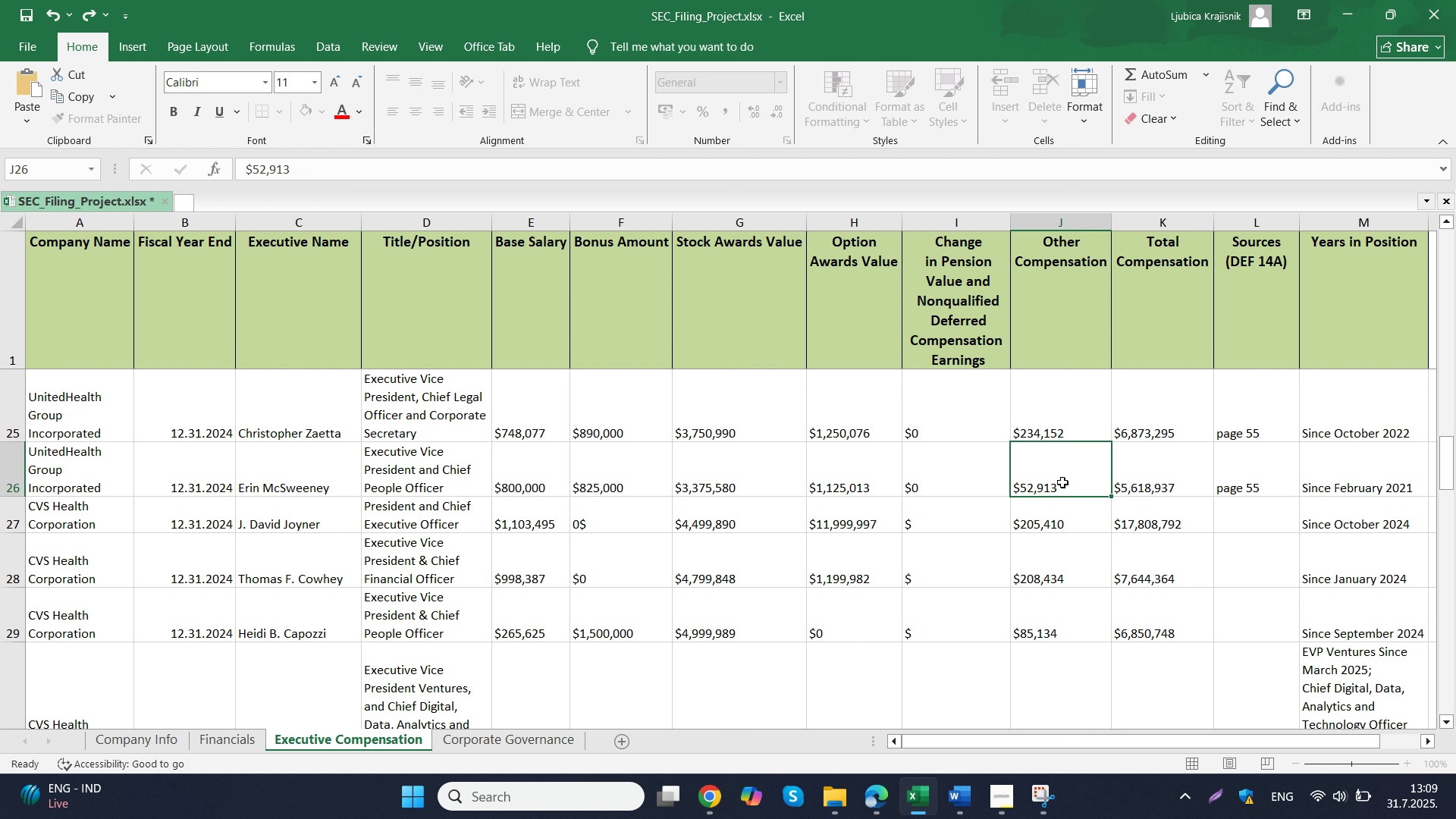 
double_click([1062, 482])
 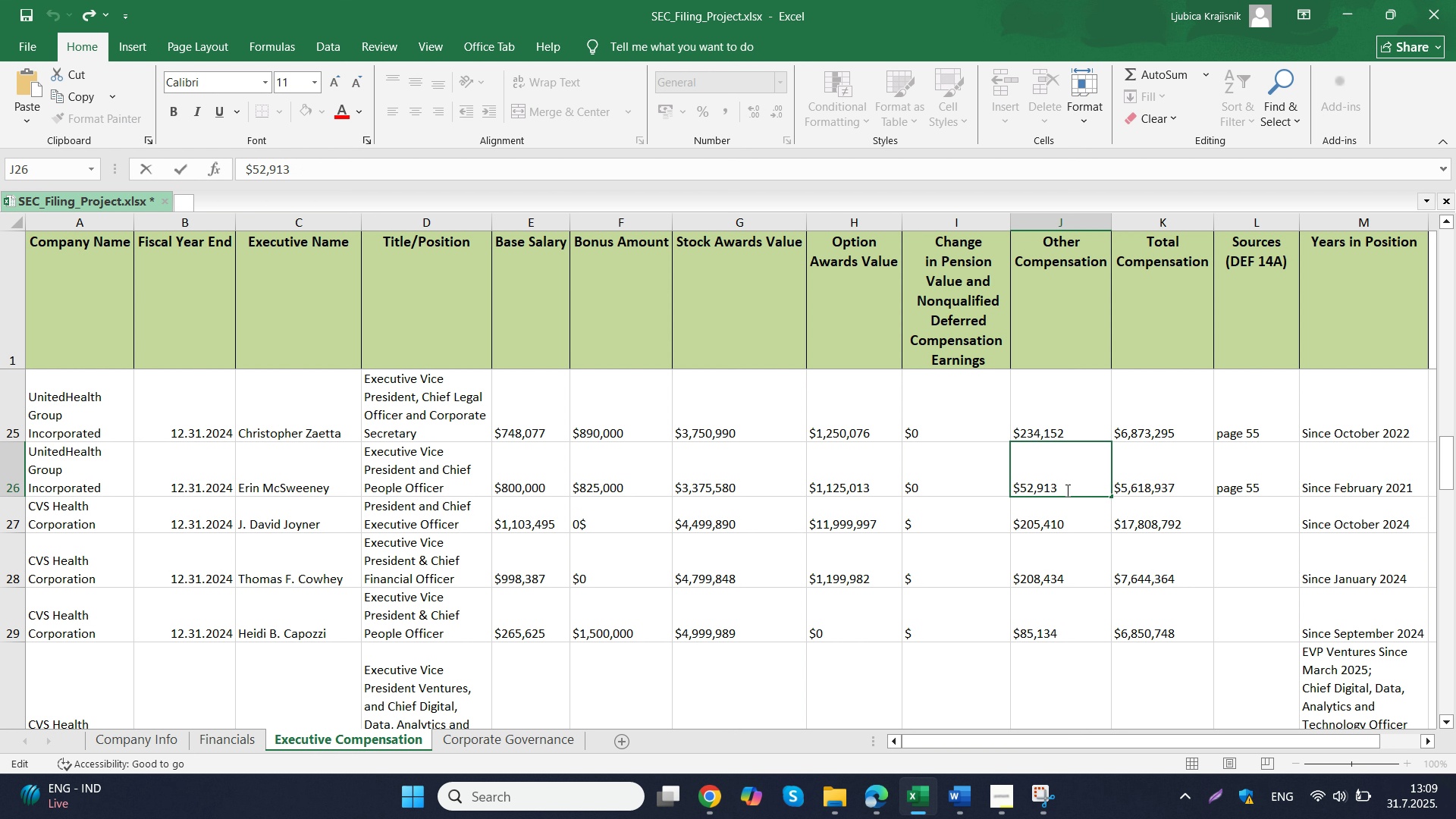 
left_click_drag(start_coordinate=[1083, 486], to_coordinate=[992, 490])
 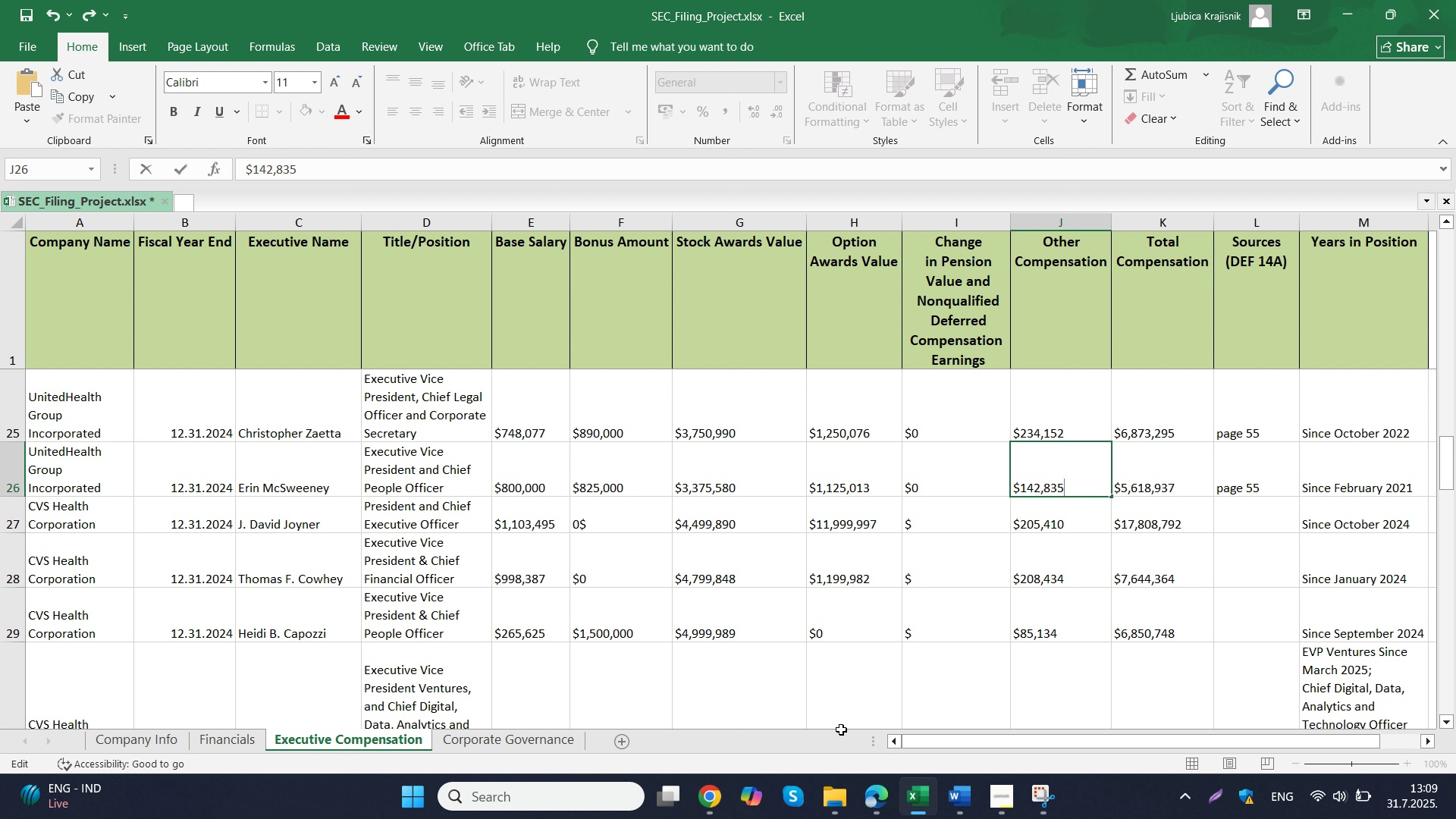 
key(Control+ControlLeft)
 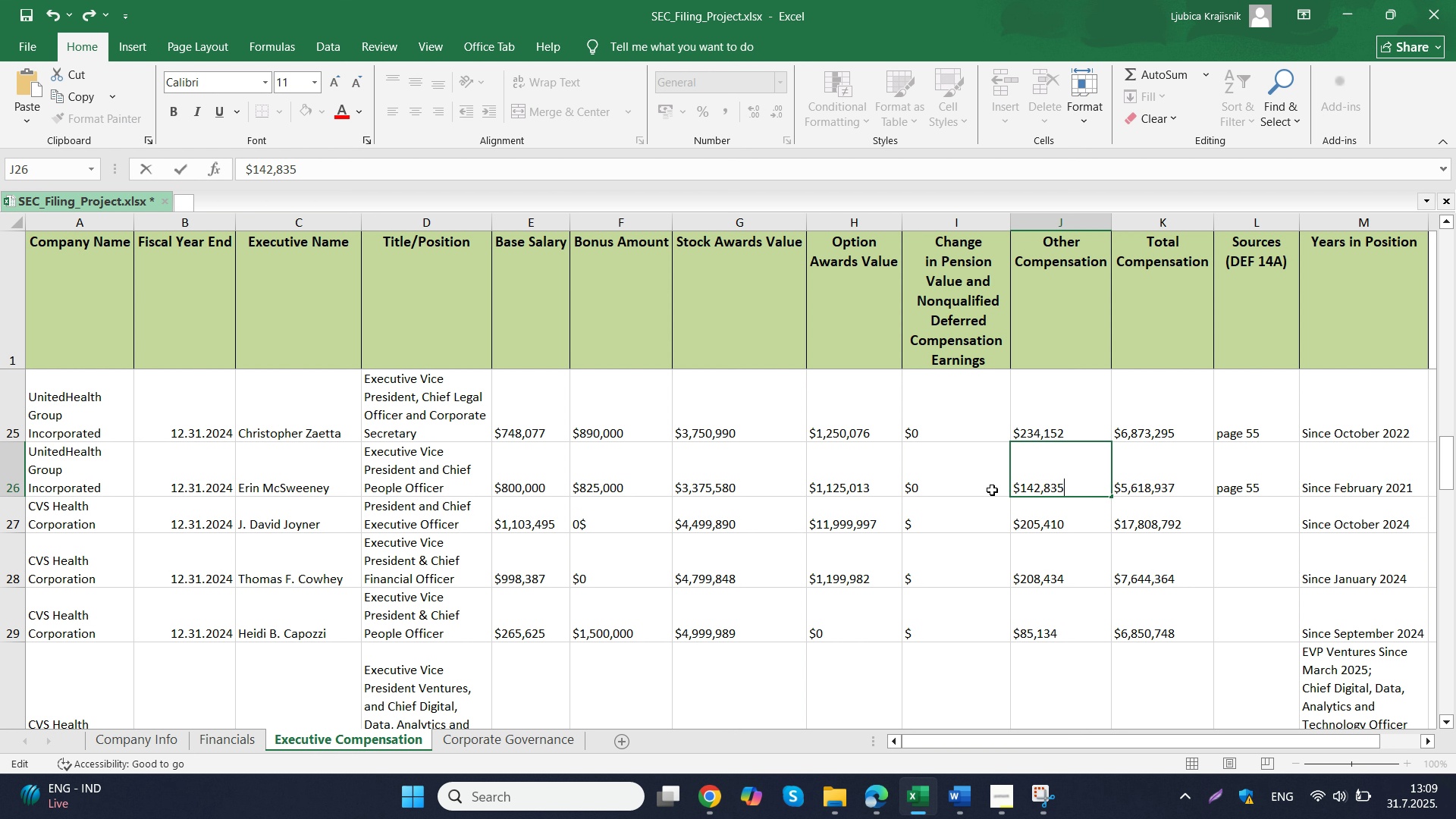 
key(Control+V)
 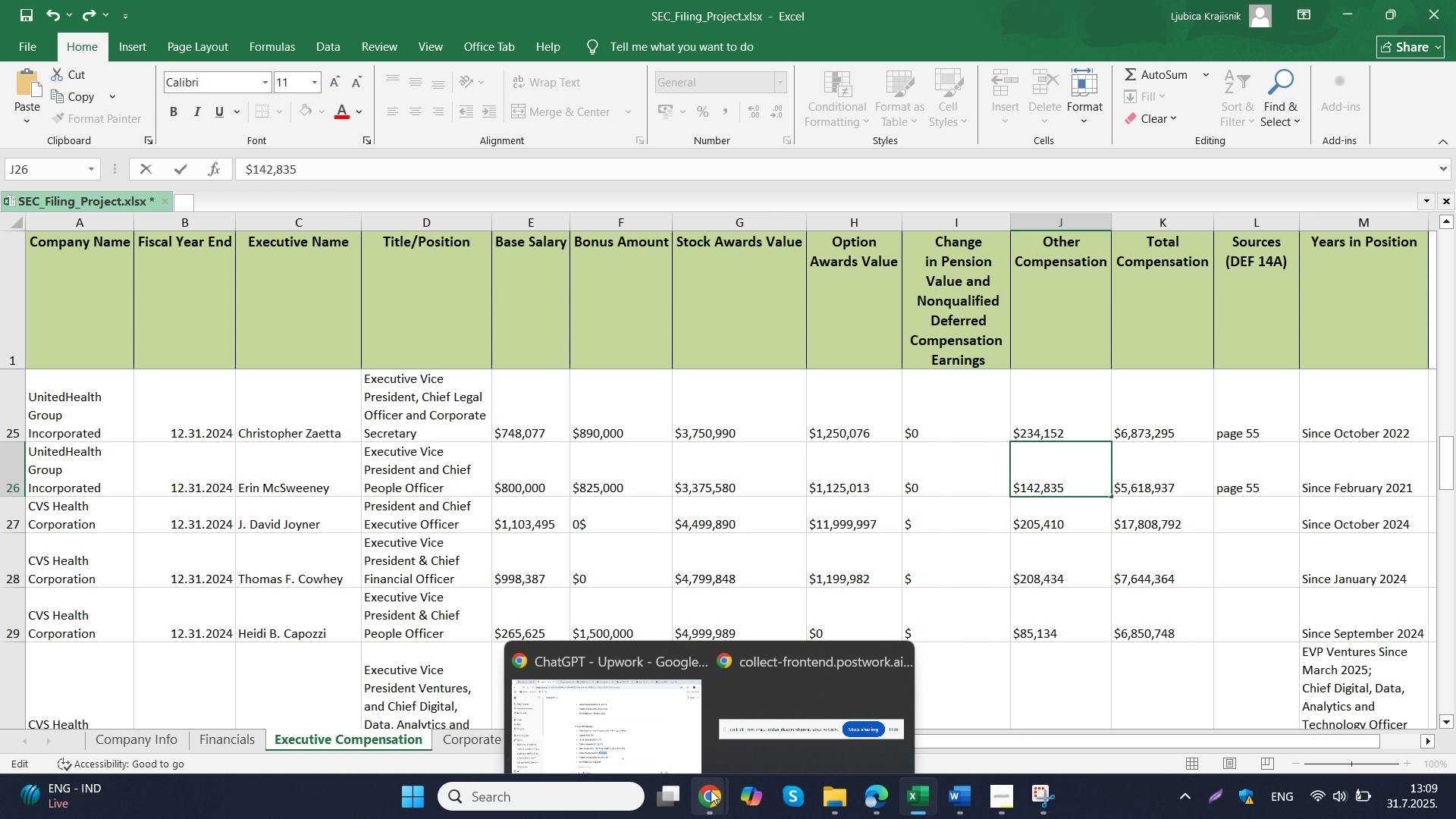 
left_click([666, 733])
 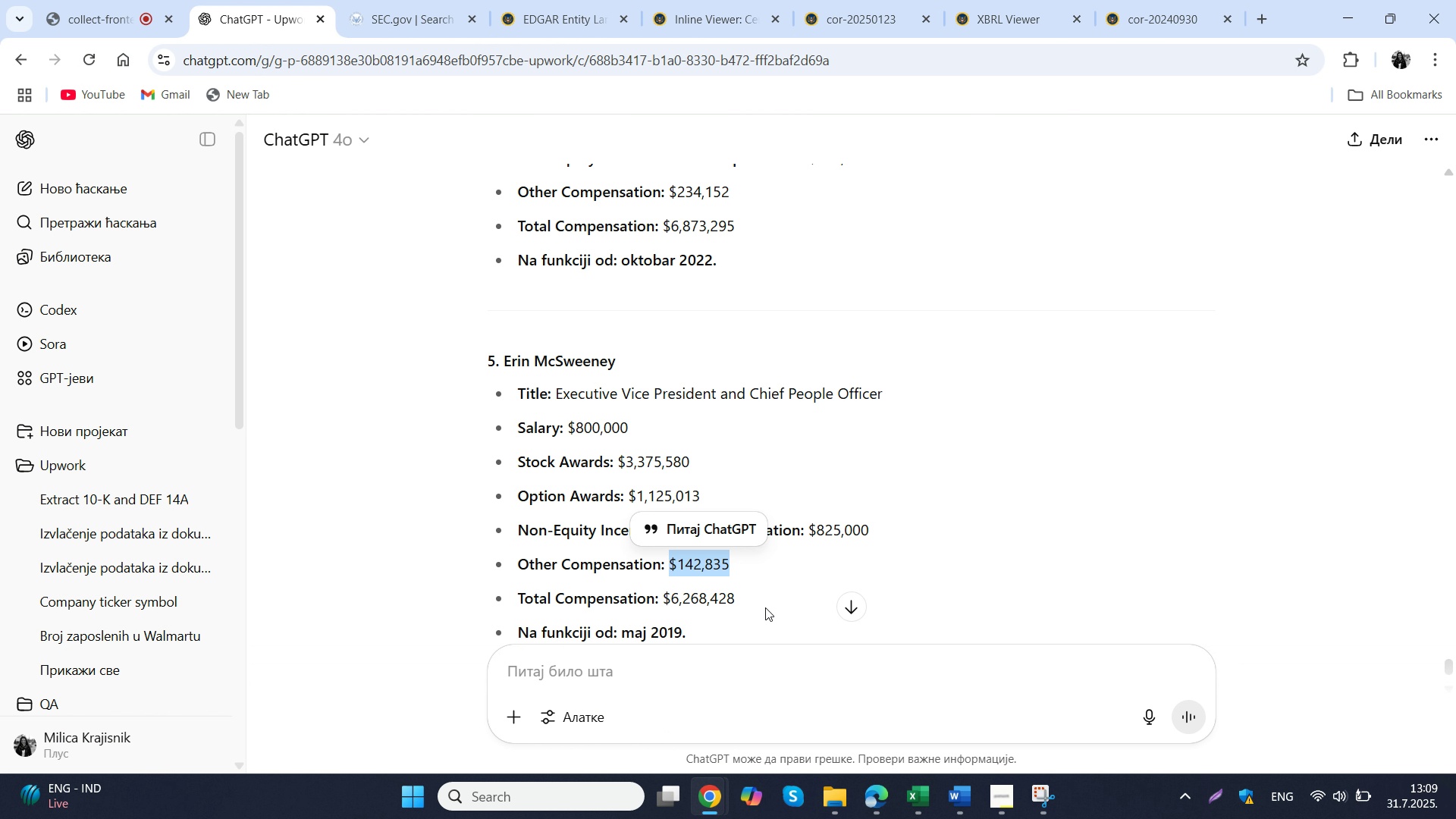 
left_click_drag(start_coordinate=[766, 607], to_coordinate=[661, 607])
 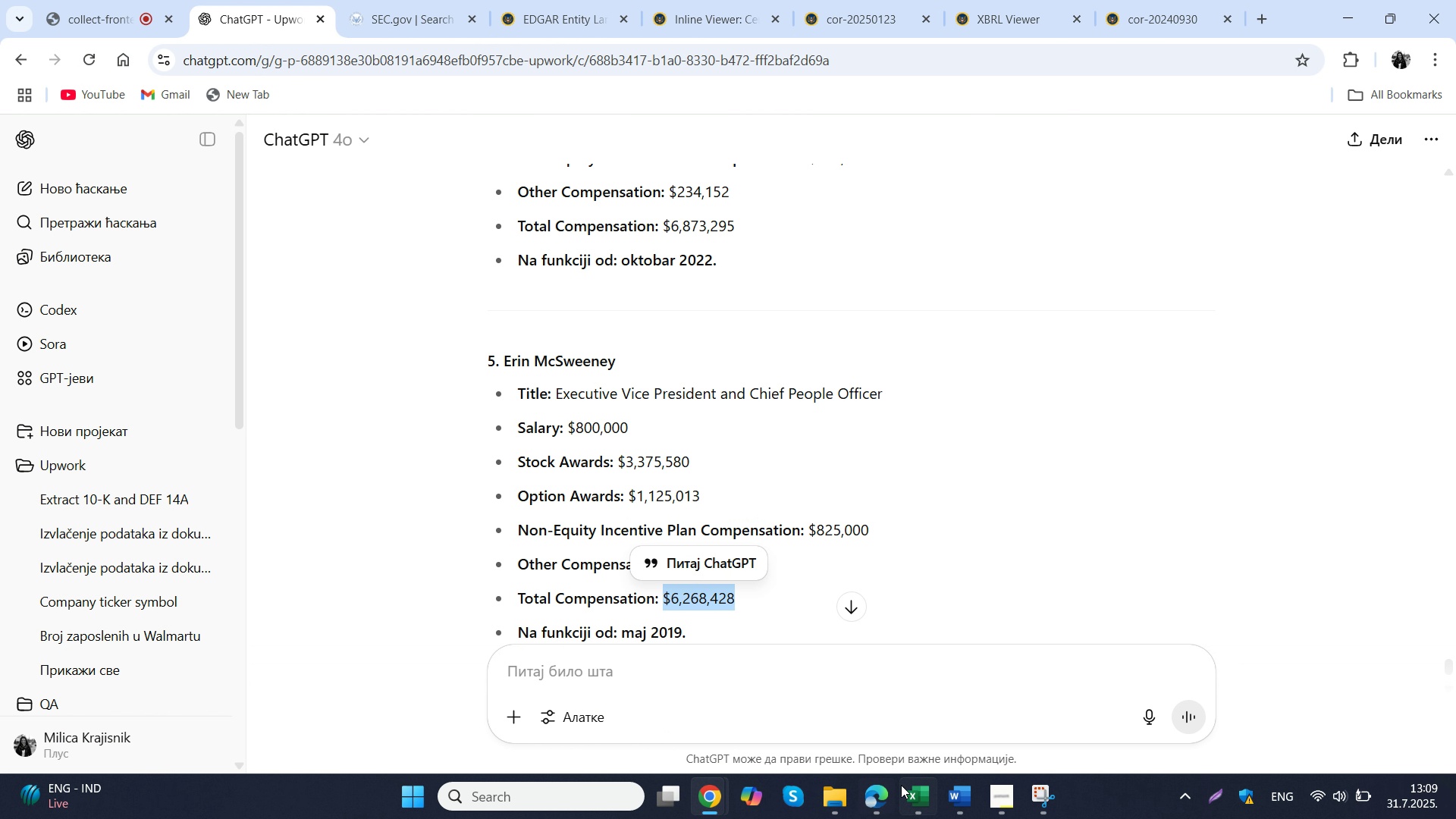 
key(Control+ControlLeft)
 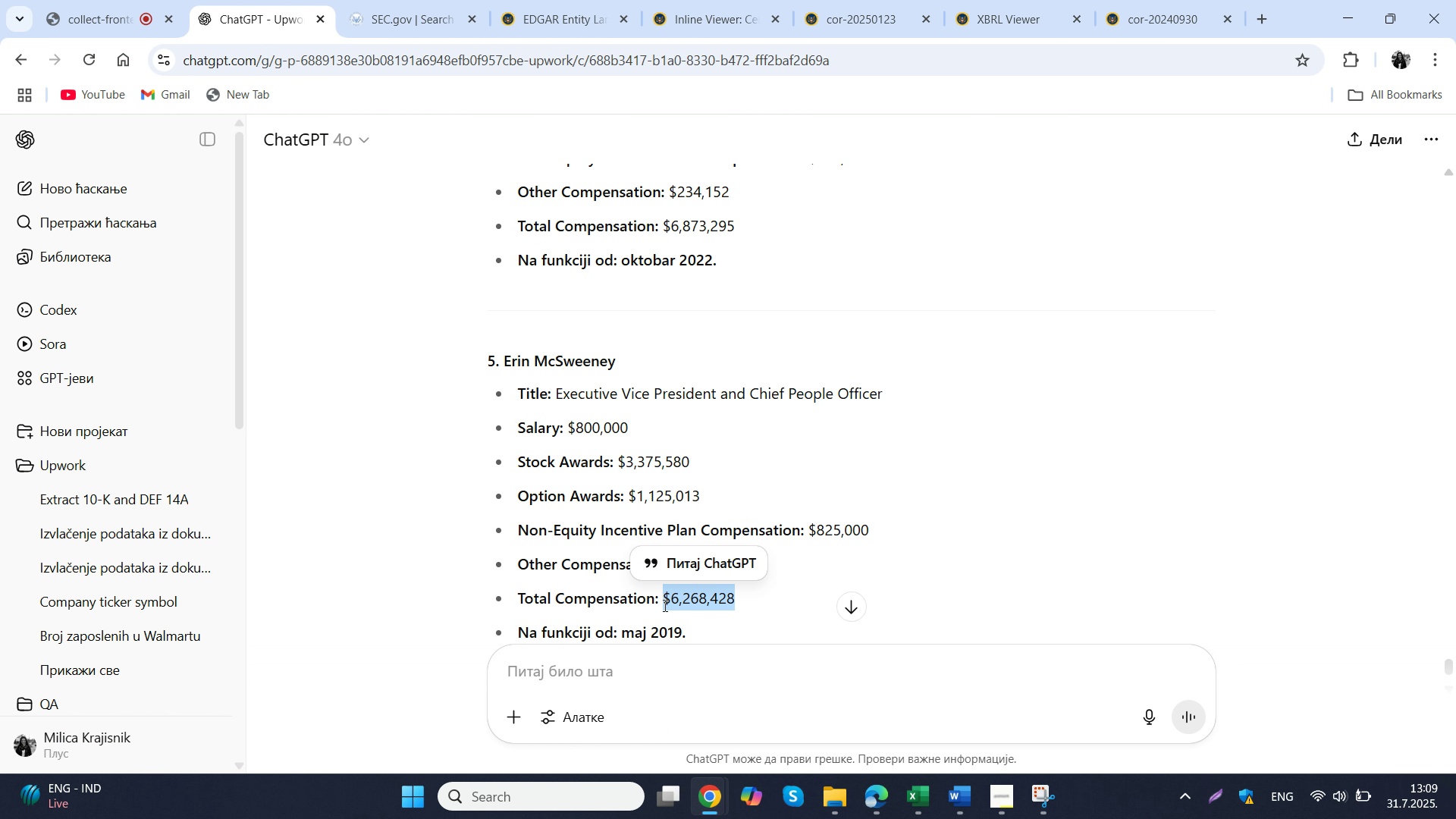 
key(Control+C)
 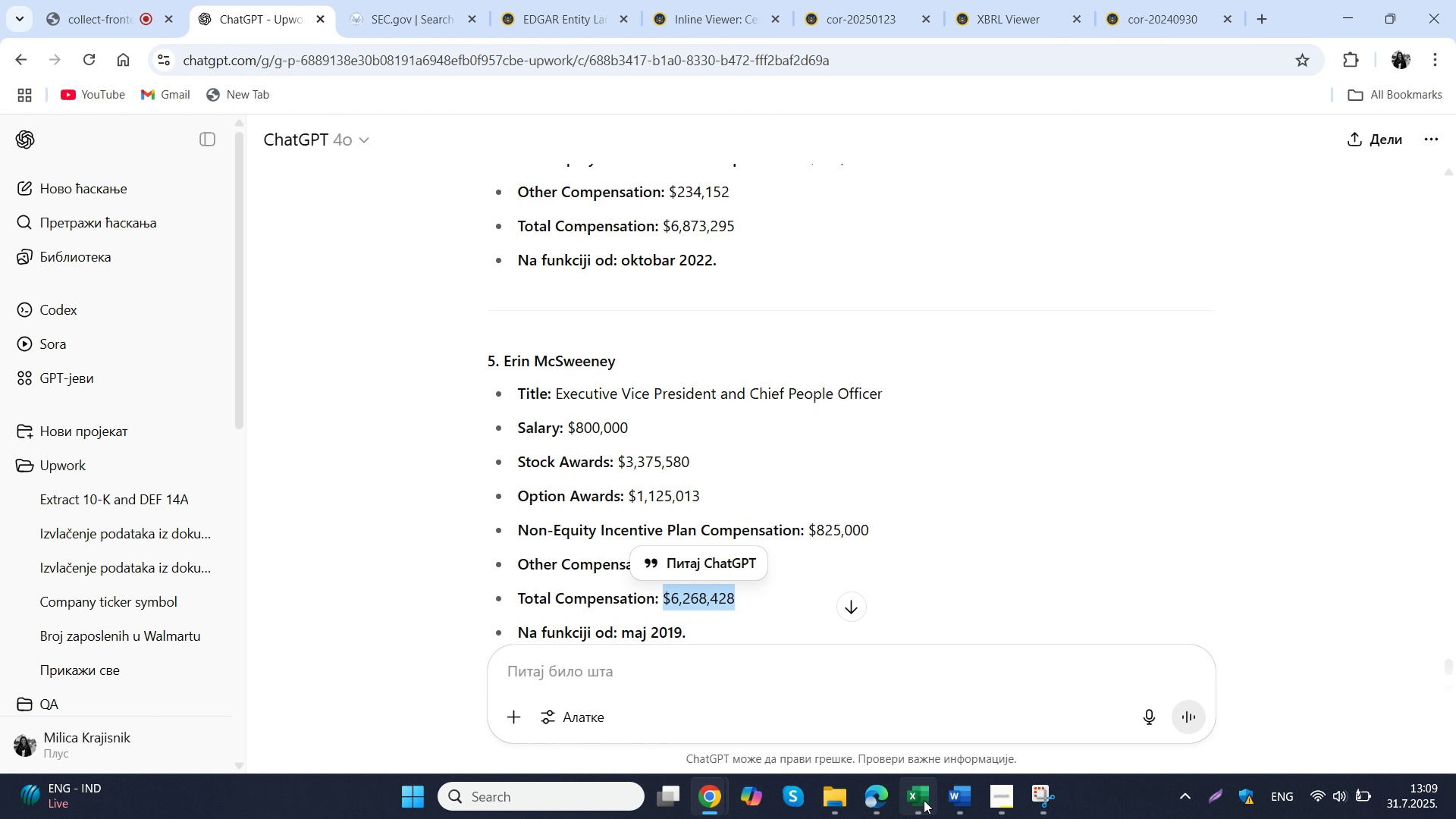 
left_click([924, 800])
 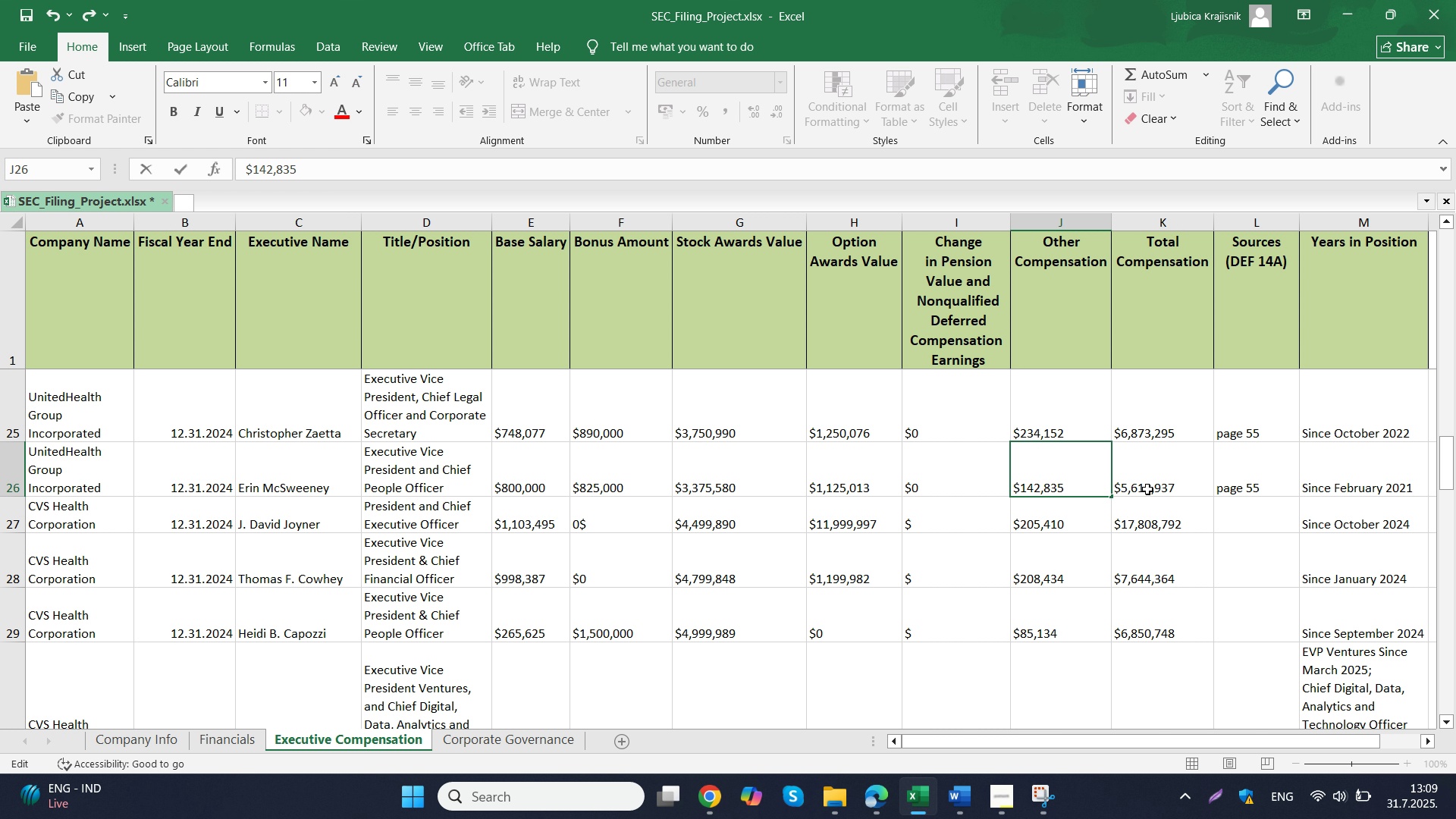 
left_click([1145, 480])
 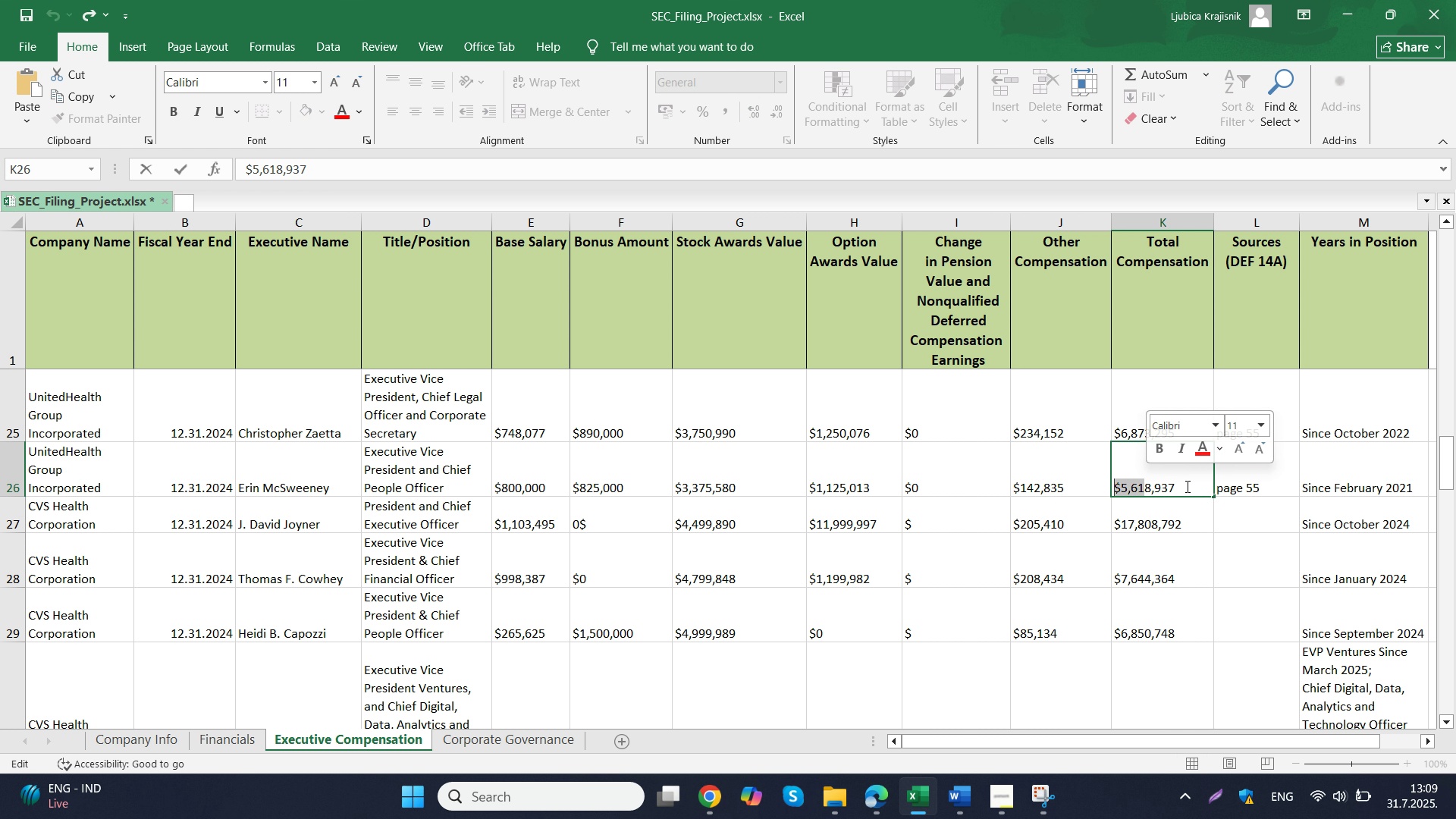 
left_click_drag(start_coordinate=[1186, 486], to_coordinate=[1080, 489])
 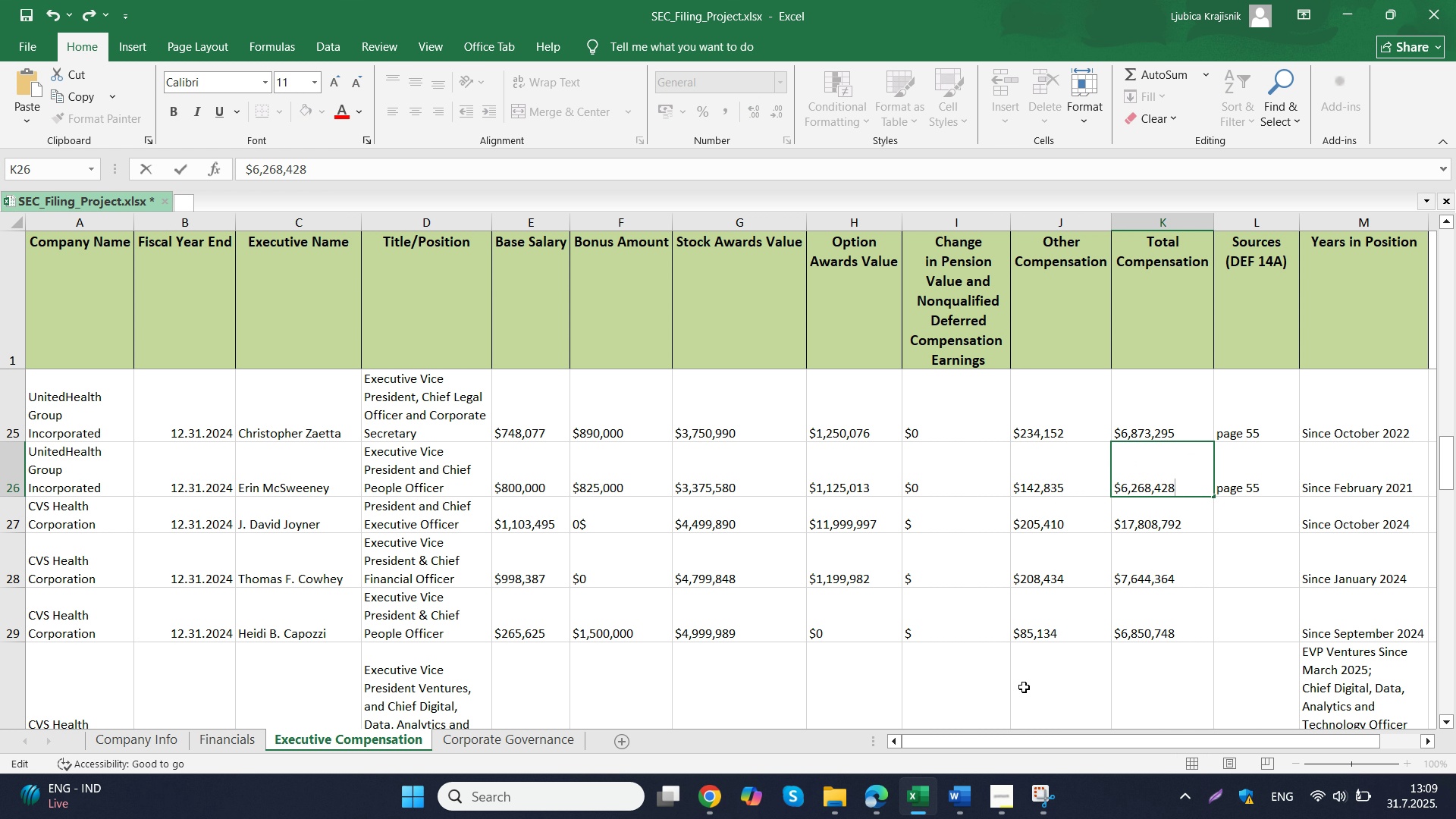 
key(Control+ControlLeft)
 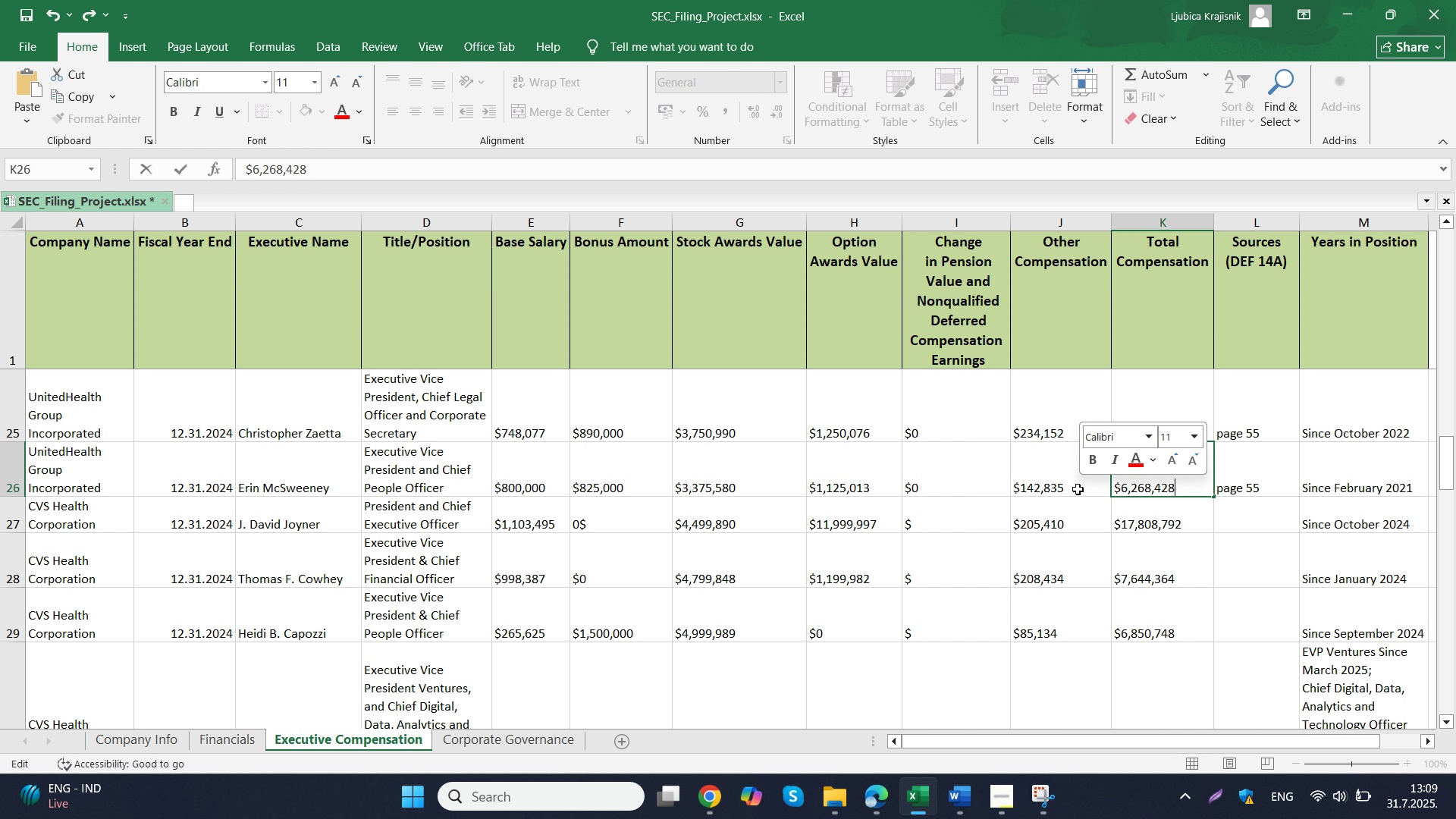 
key(Control+V)
 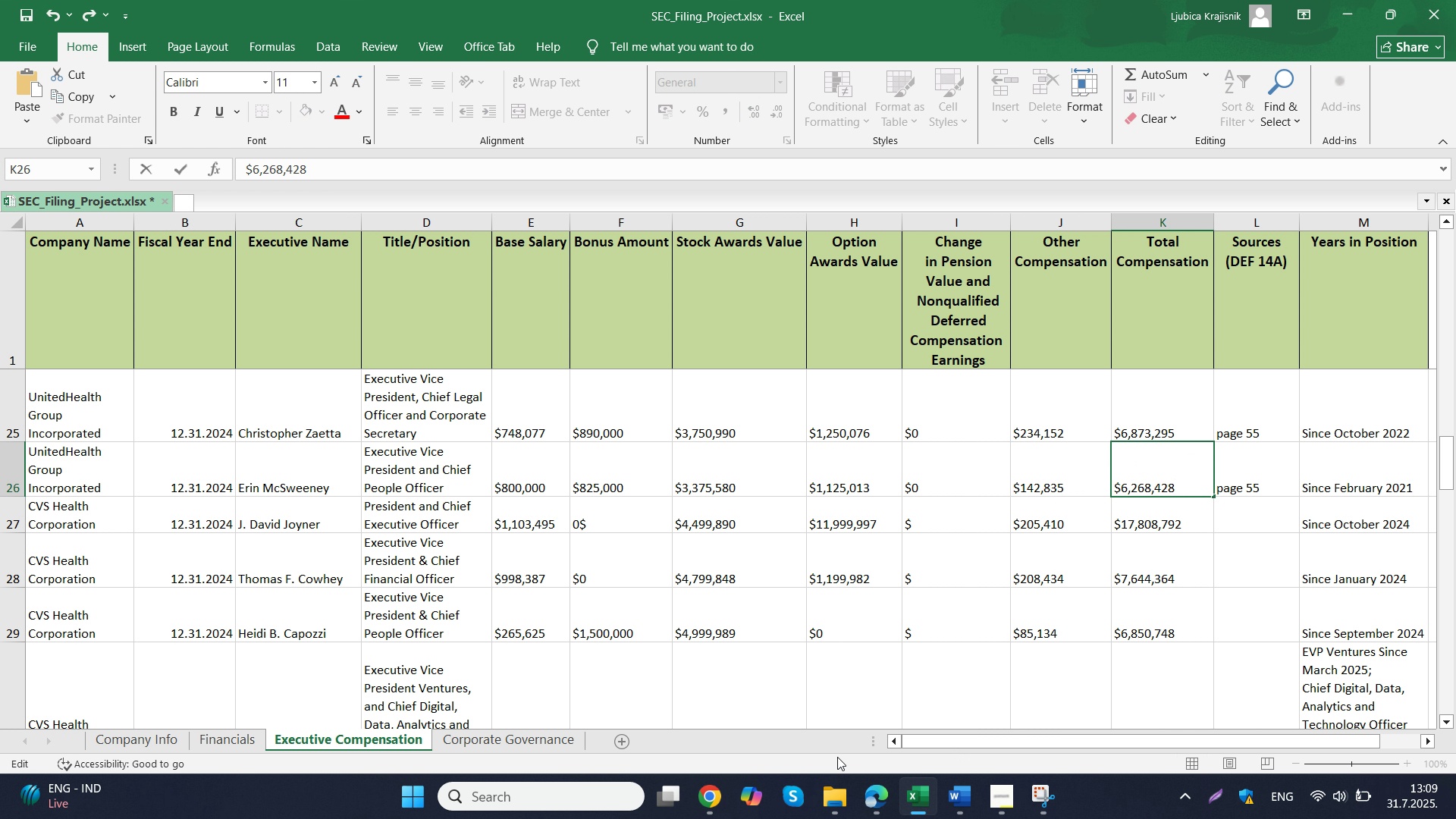 
wait(5.19)
 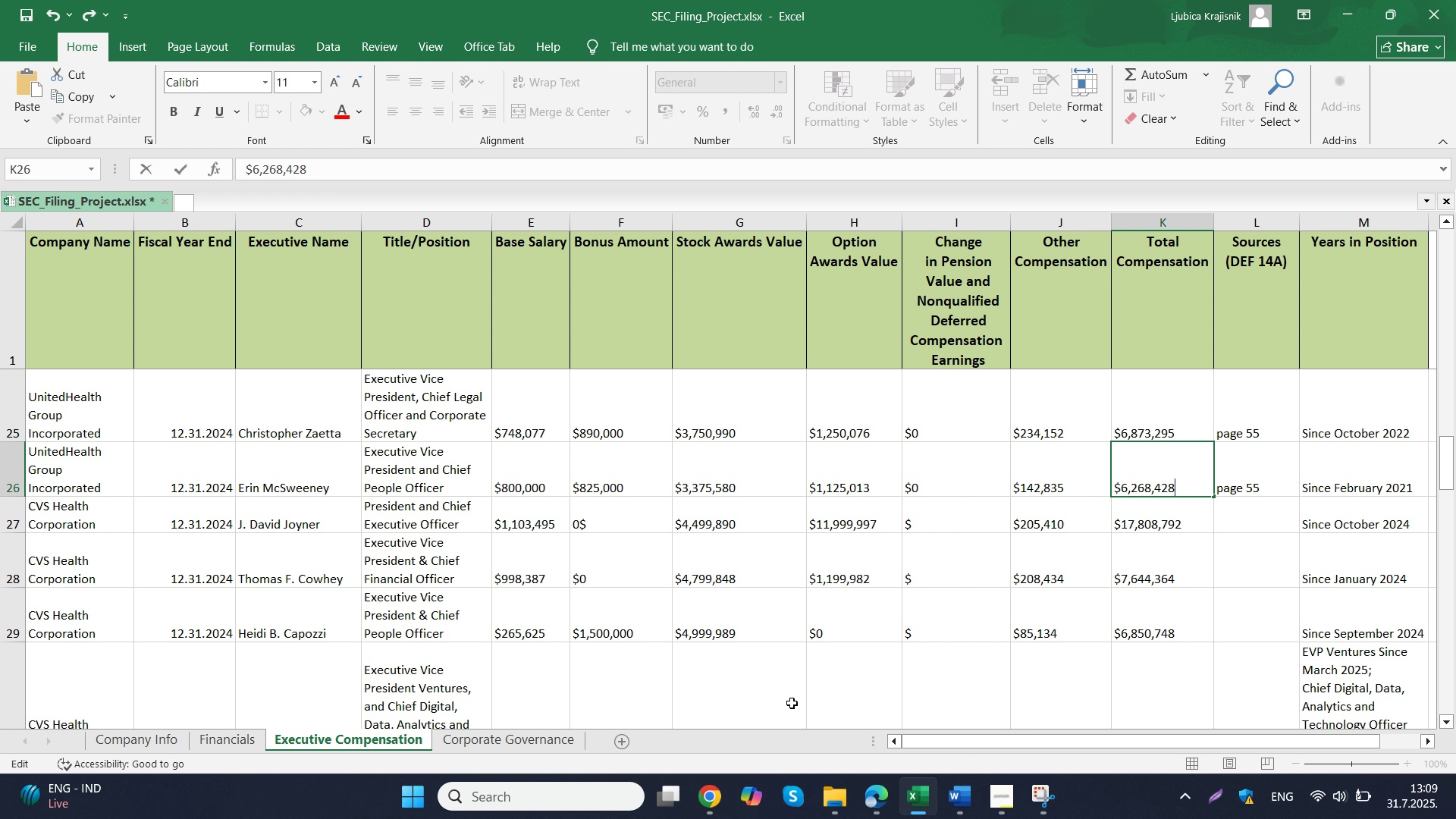 
left_click([673, 736])
 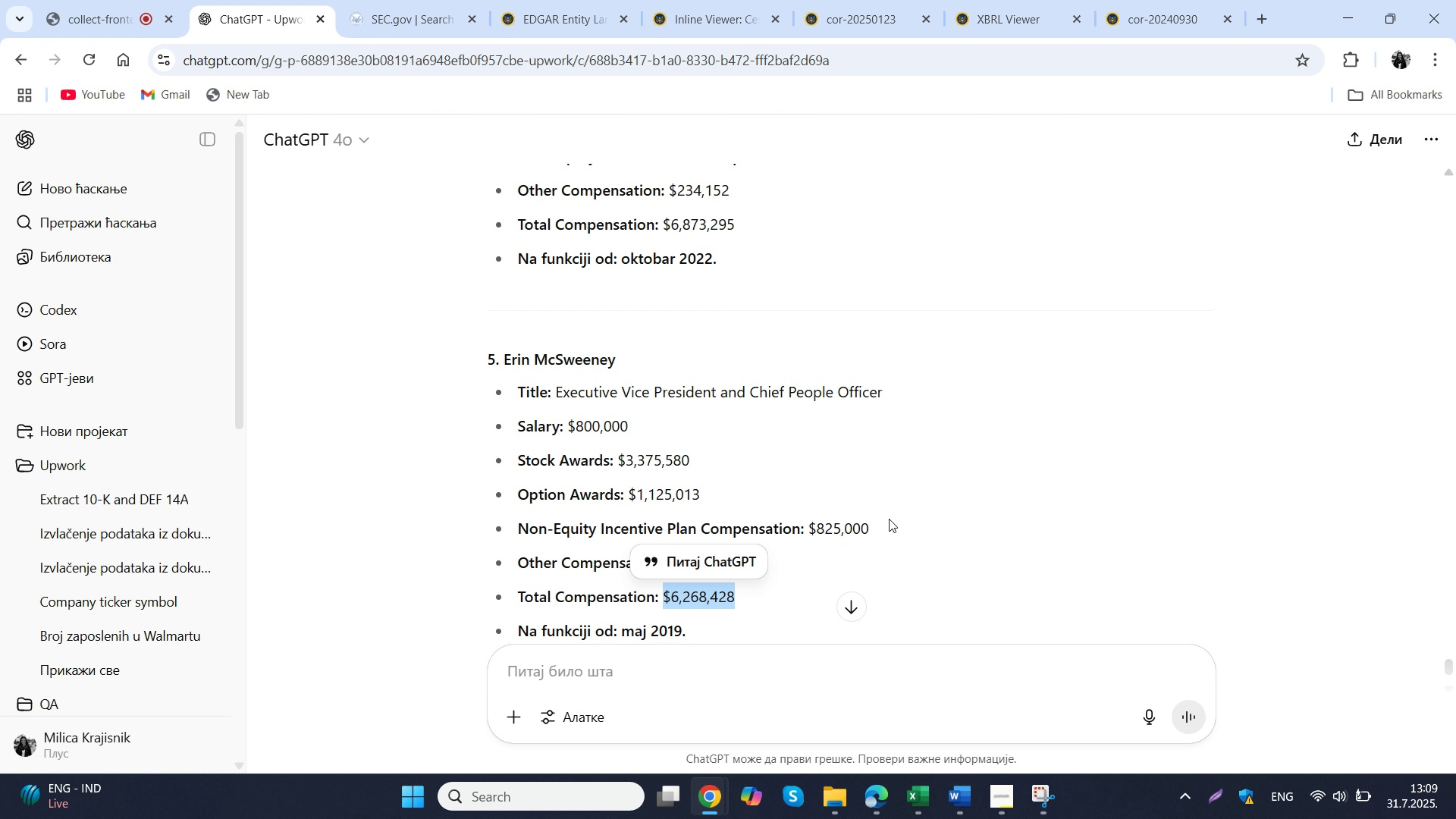 
scroll: coordinate [889, 519], scroll_direction: down, amount: 1.0
 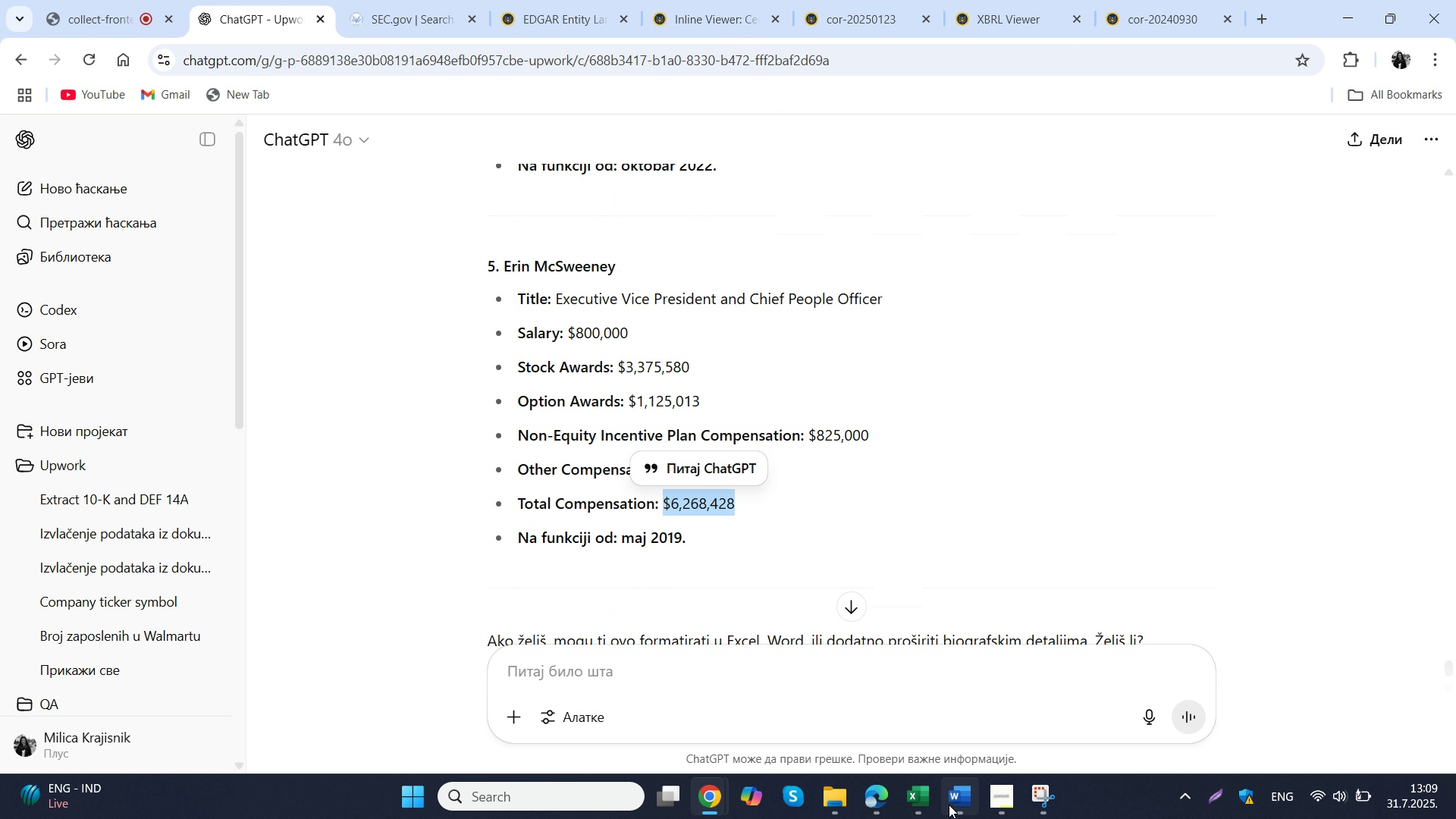 
left_click([920, 795])
 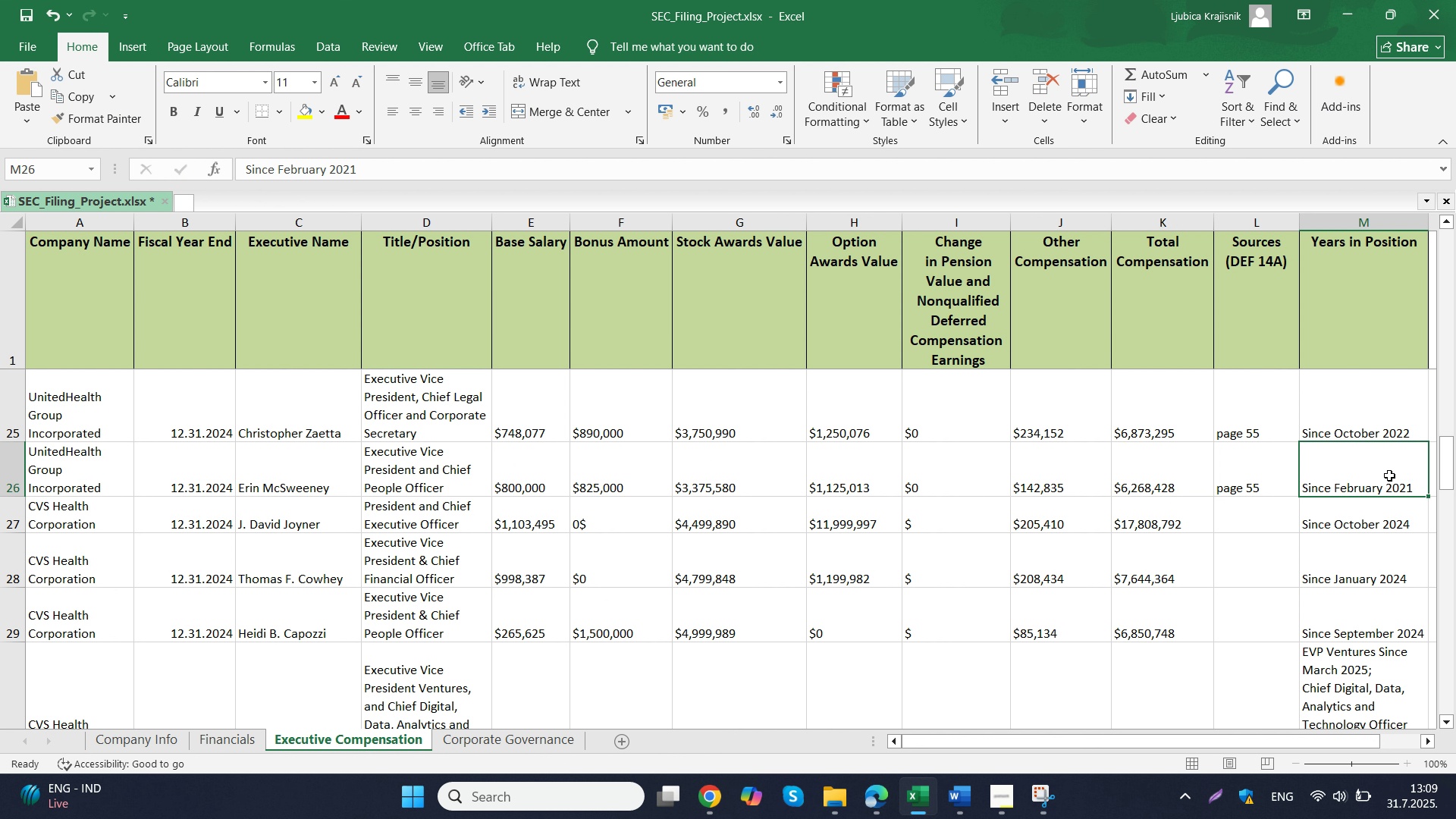 
double_click([1389, 475])
 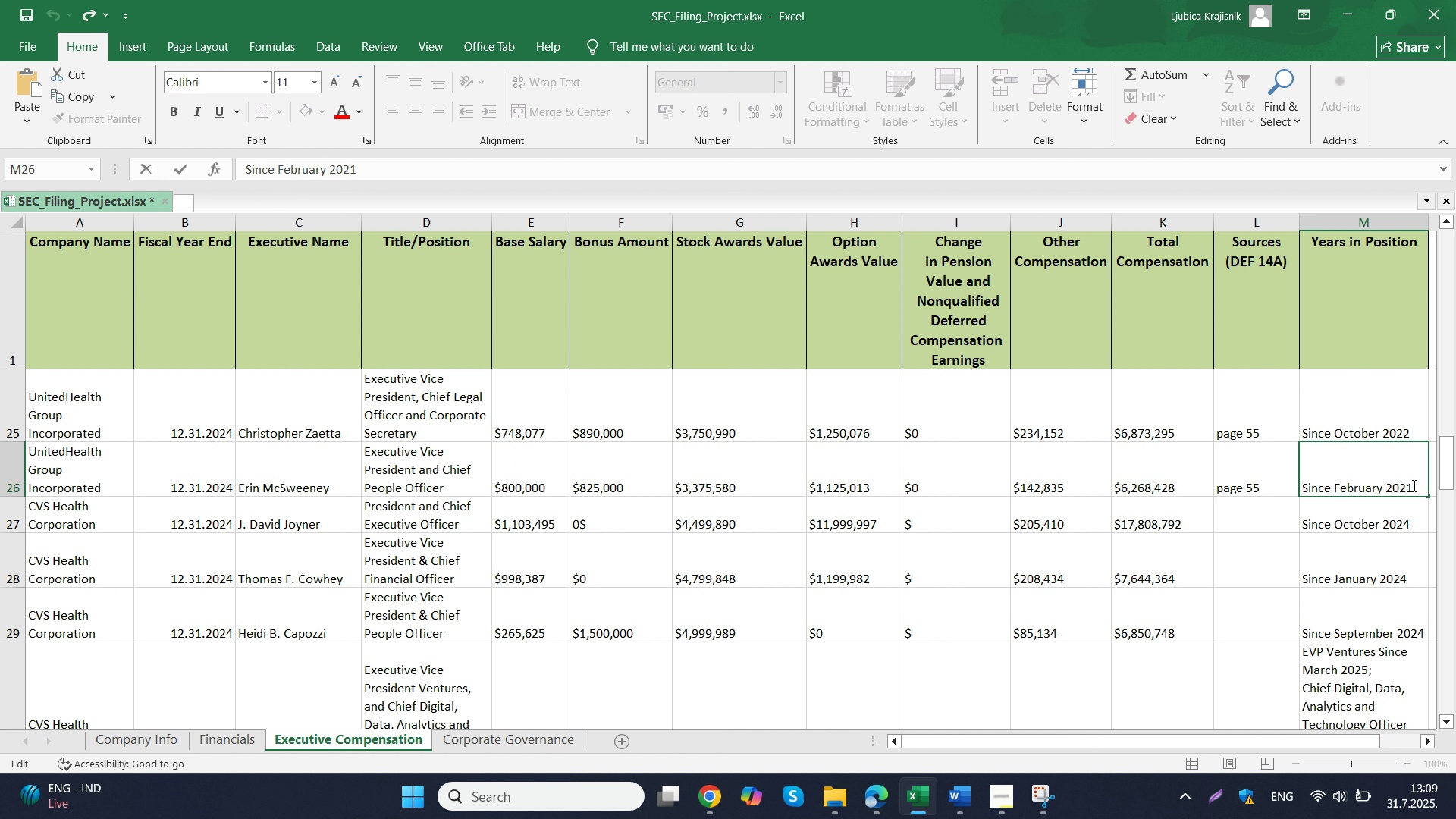 
left_click_drag(start_coordinate=[1411, 483], to_coordinate=[1335, 494])
 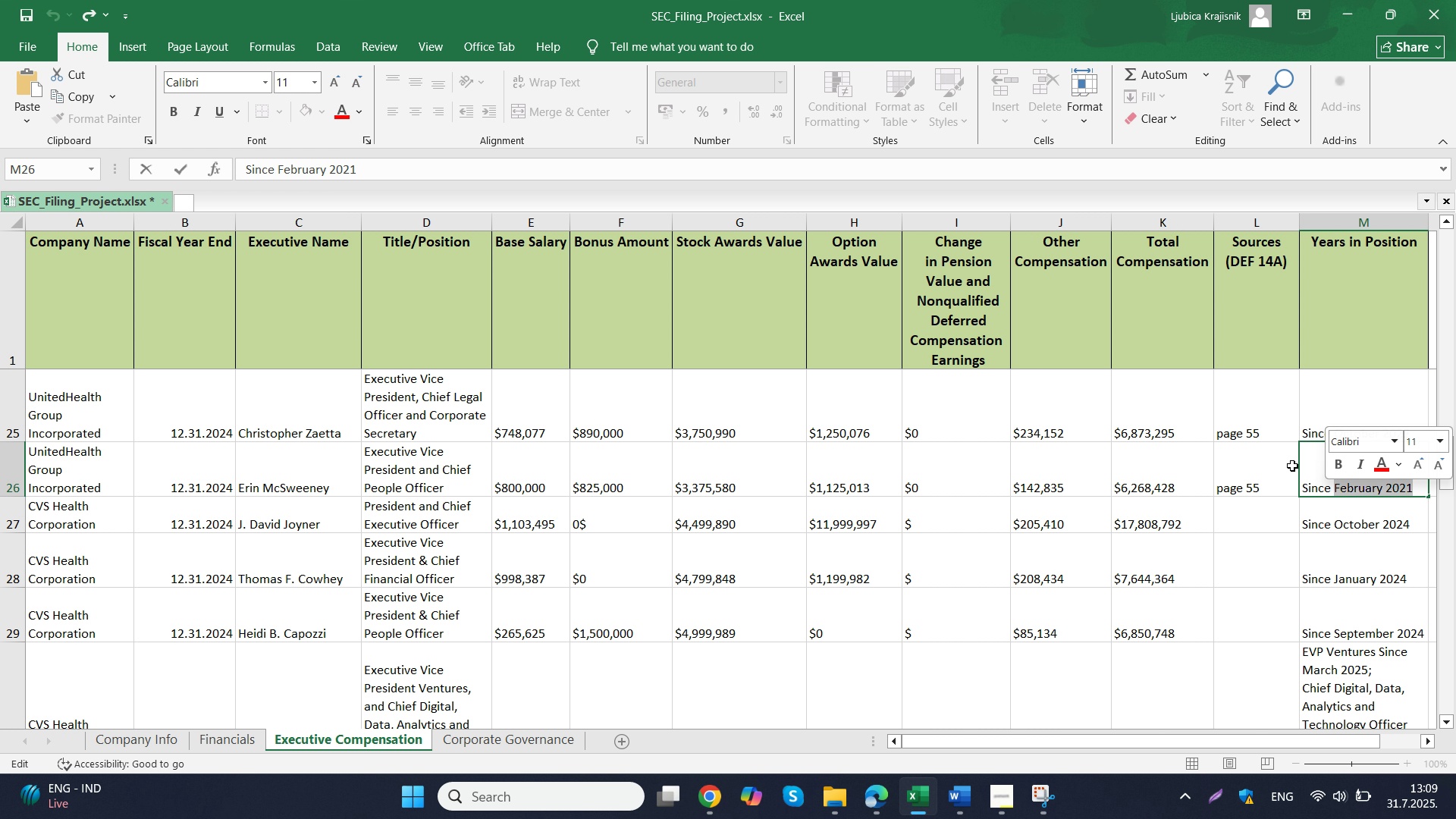 
type(May 2019)
 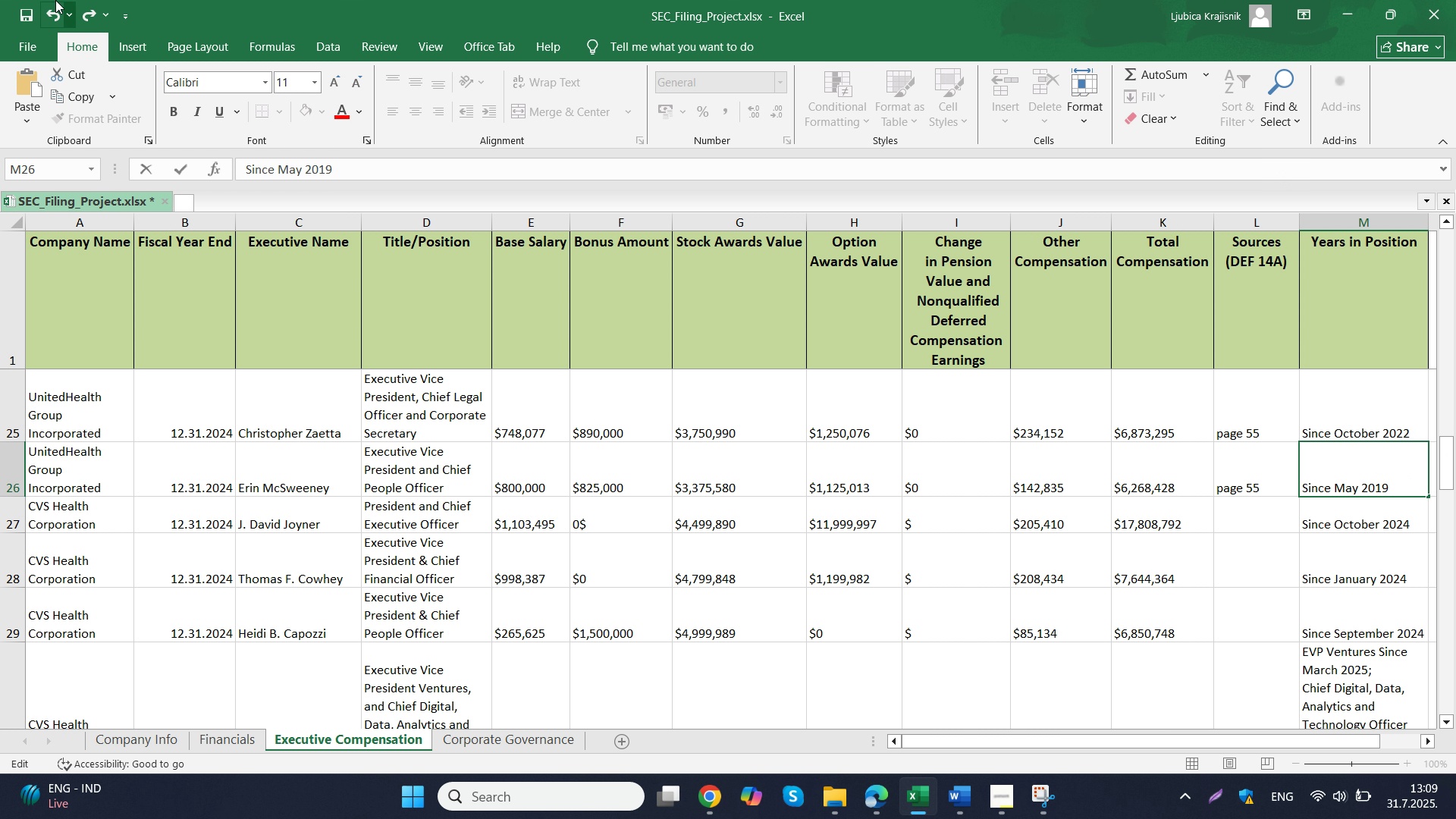 
left_click([21, 4])
 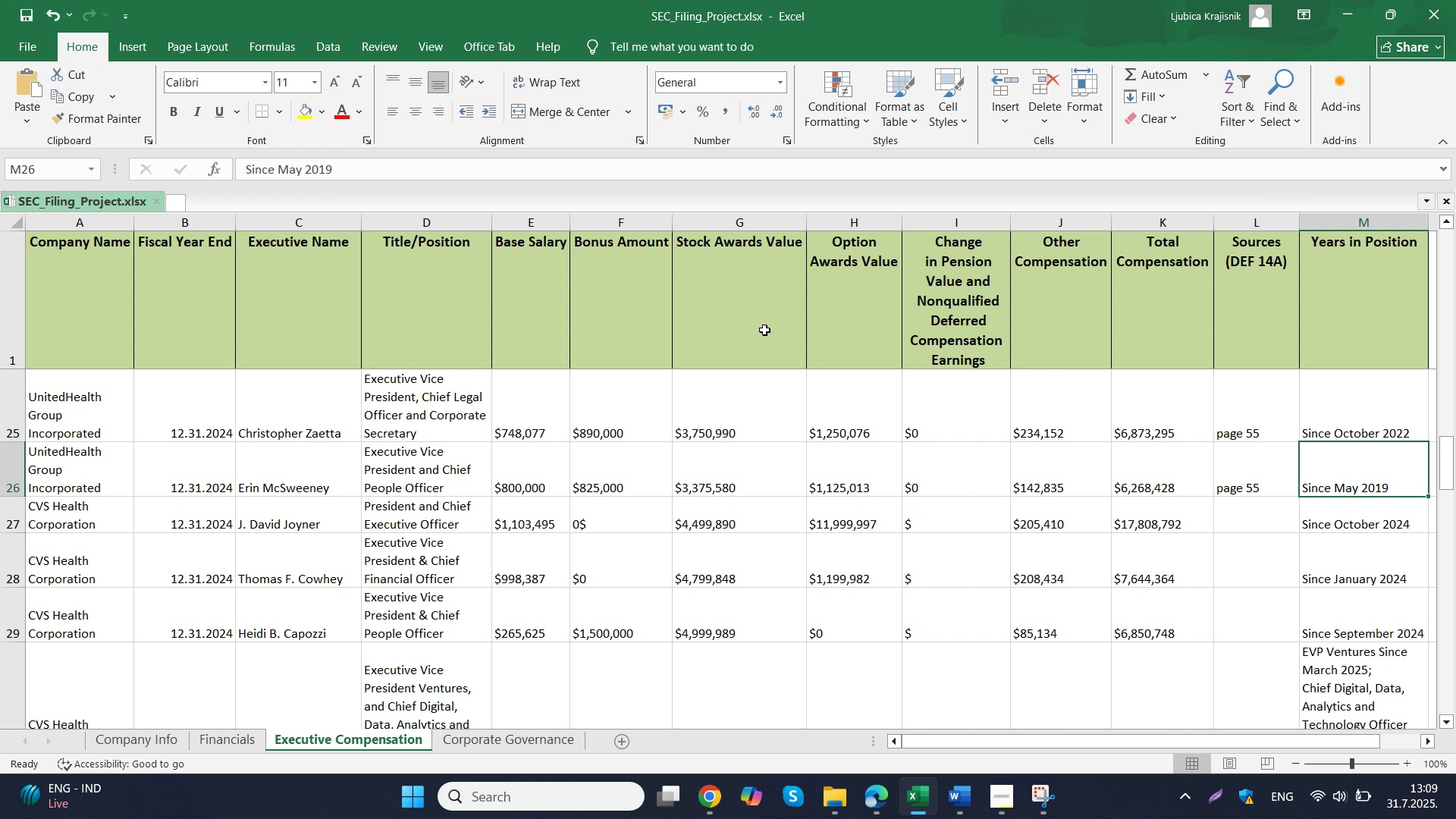 
mouse_move([676, 268])
 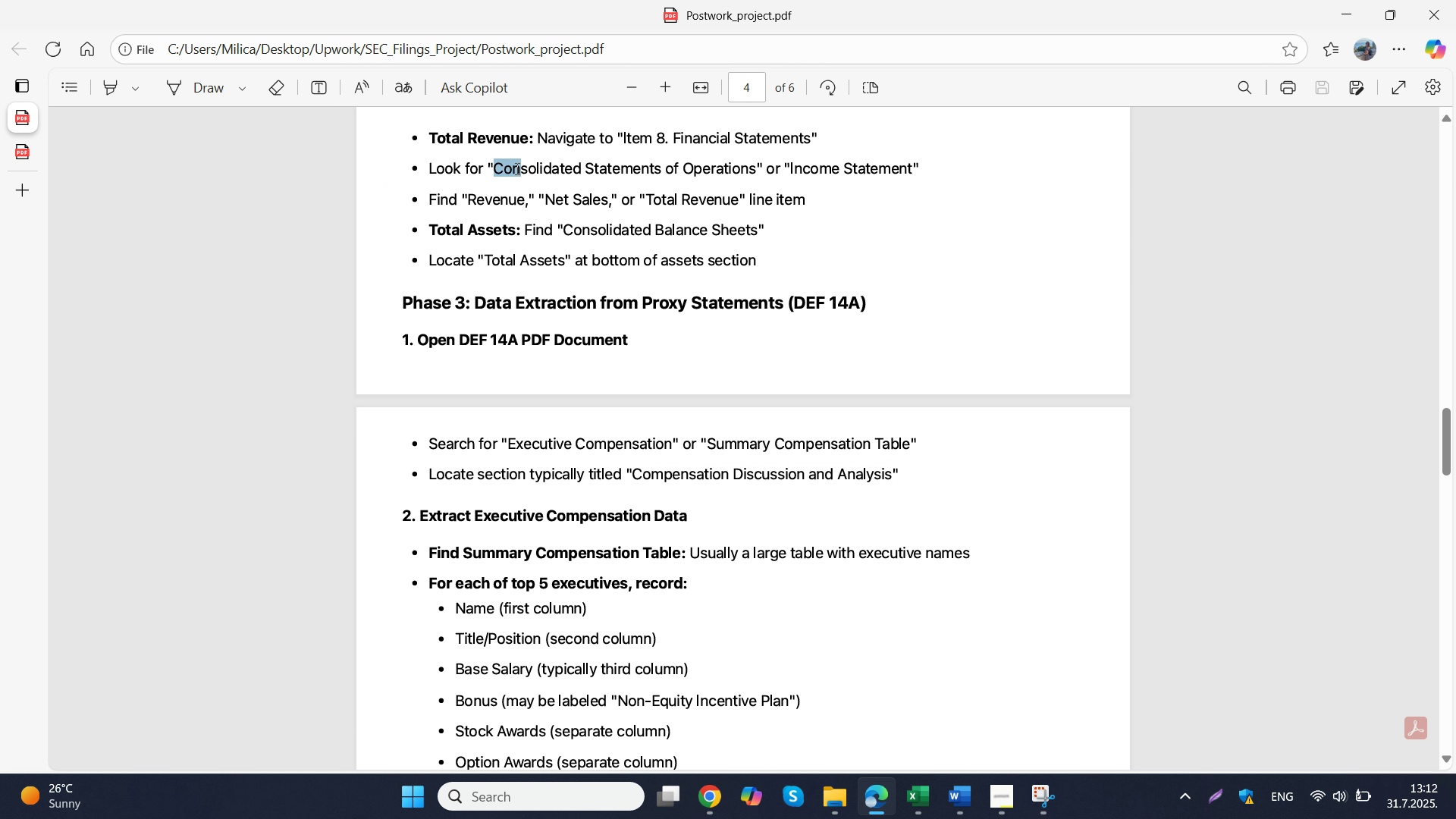 
wait(62.03)
 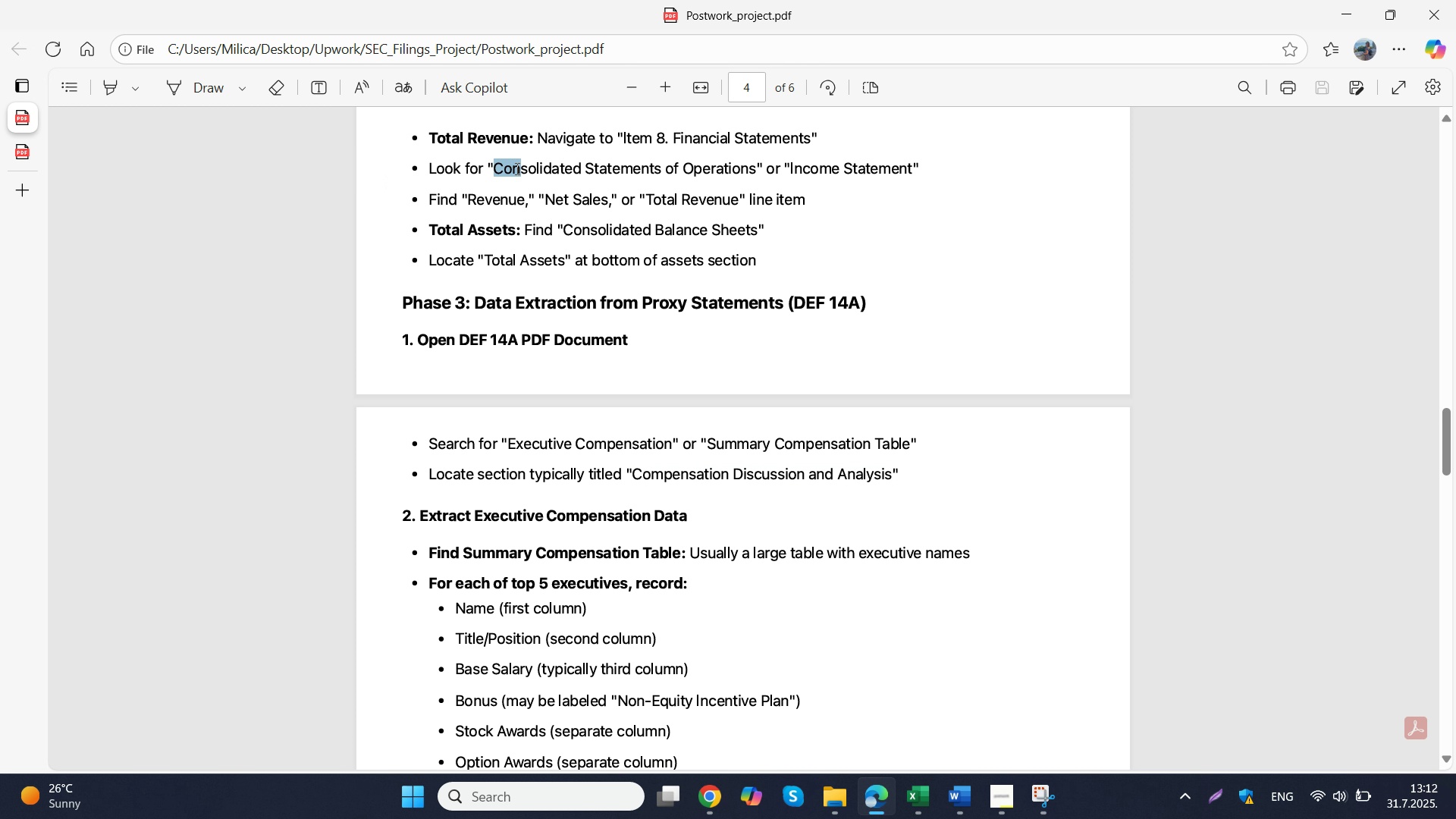 
left_click([638, 703])
 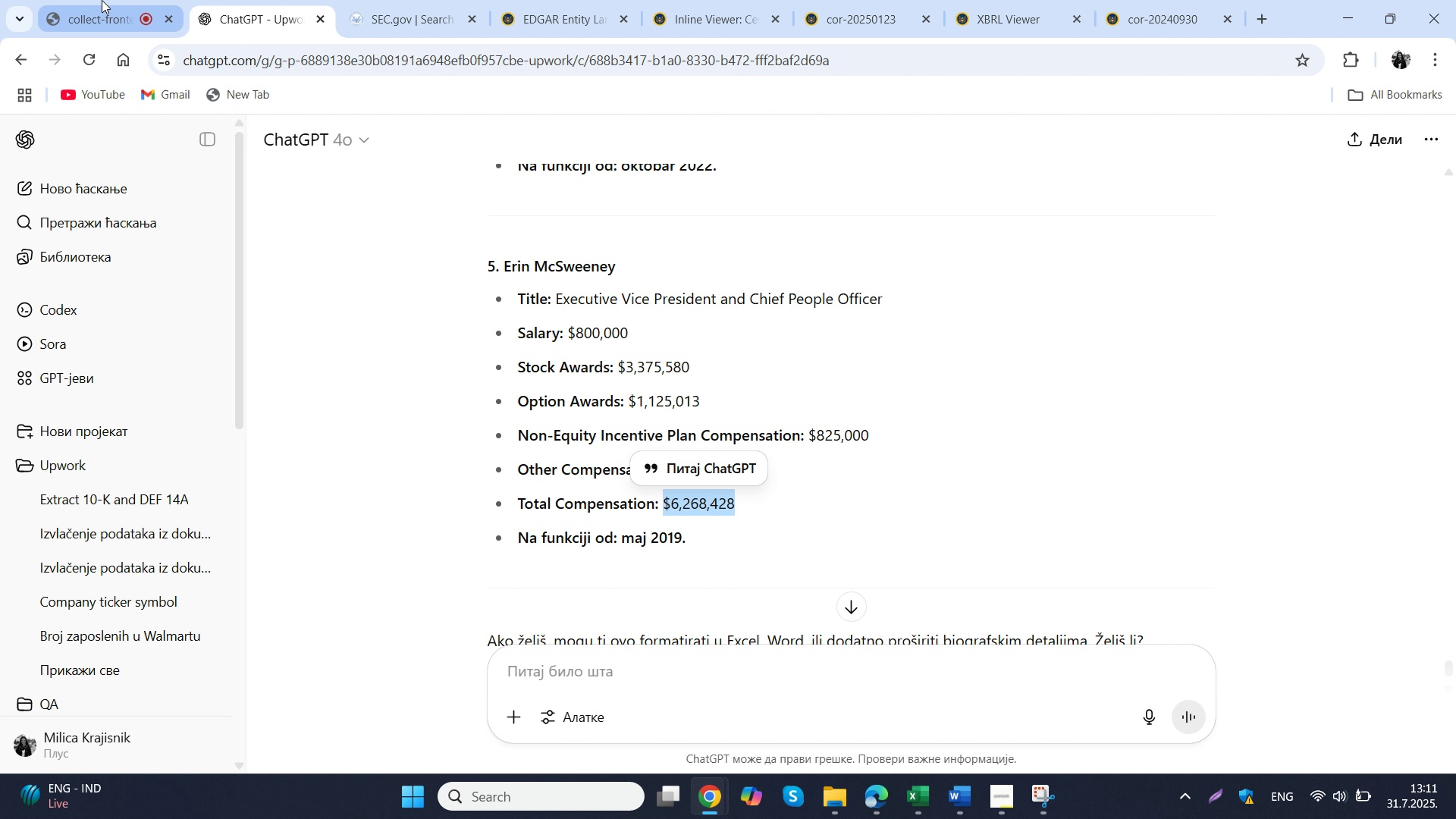 
left_click([102, 0])
 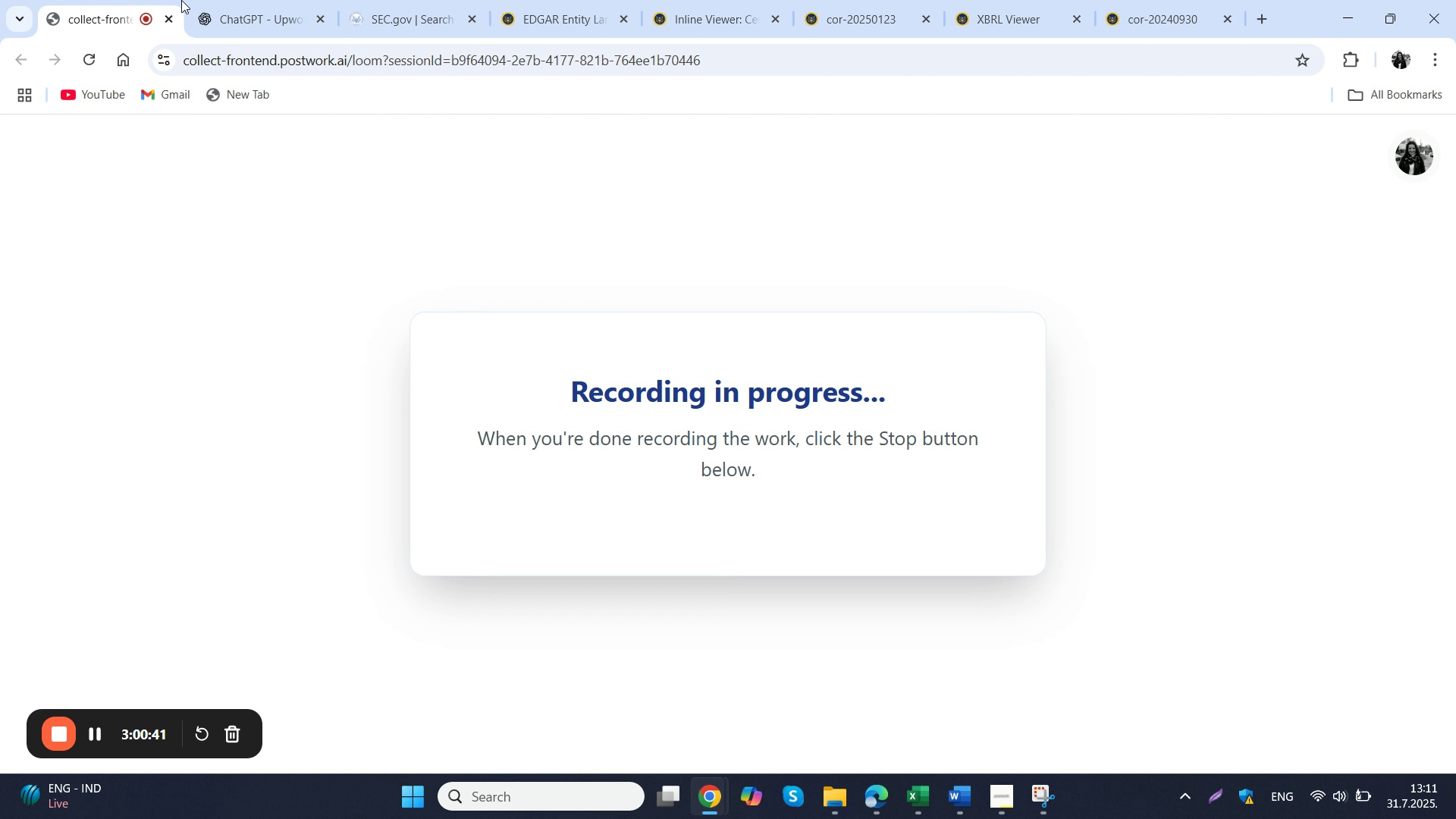 
left_click([219, 0])
 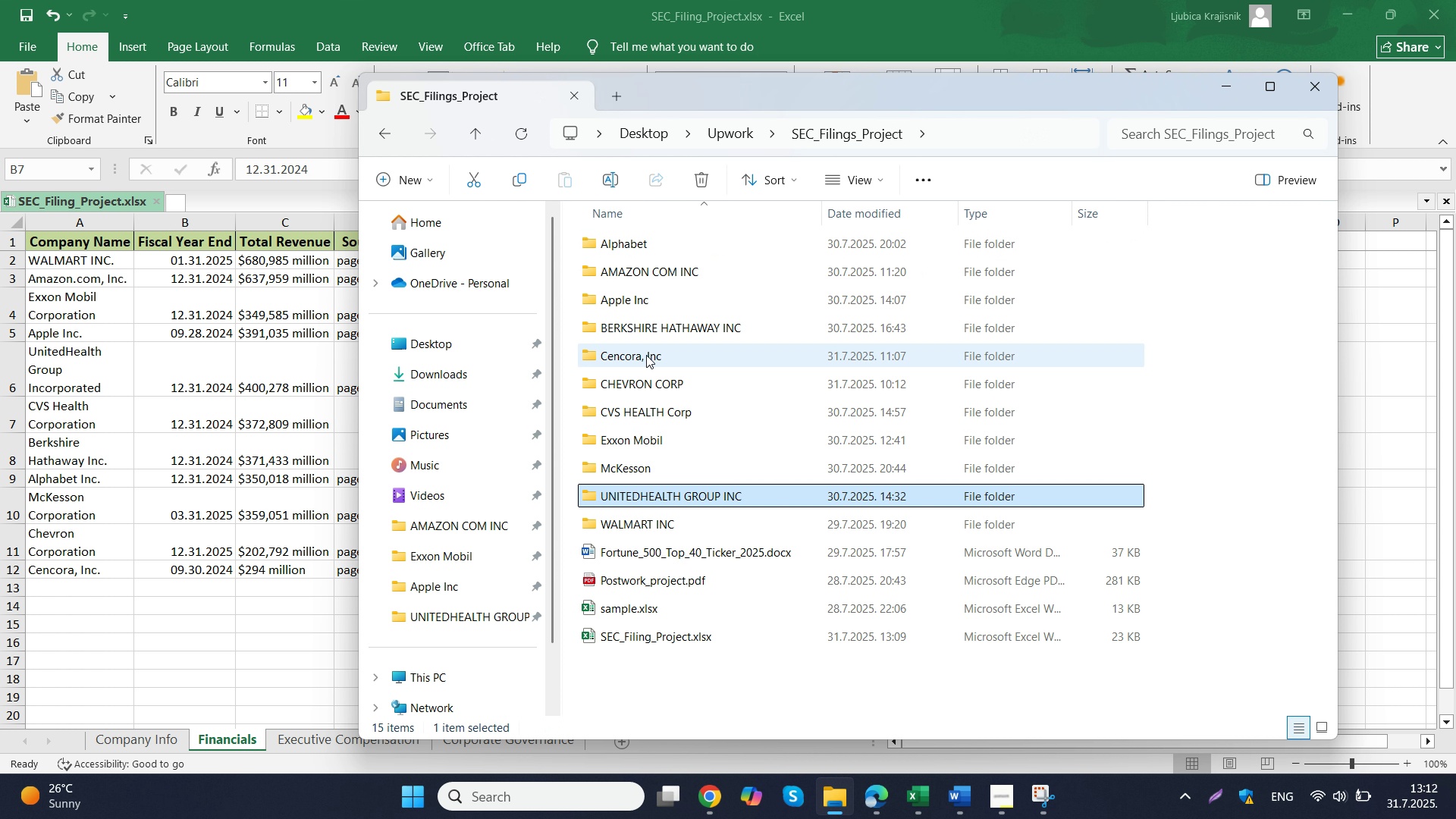 
wait(58.2)
 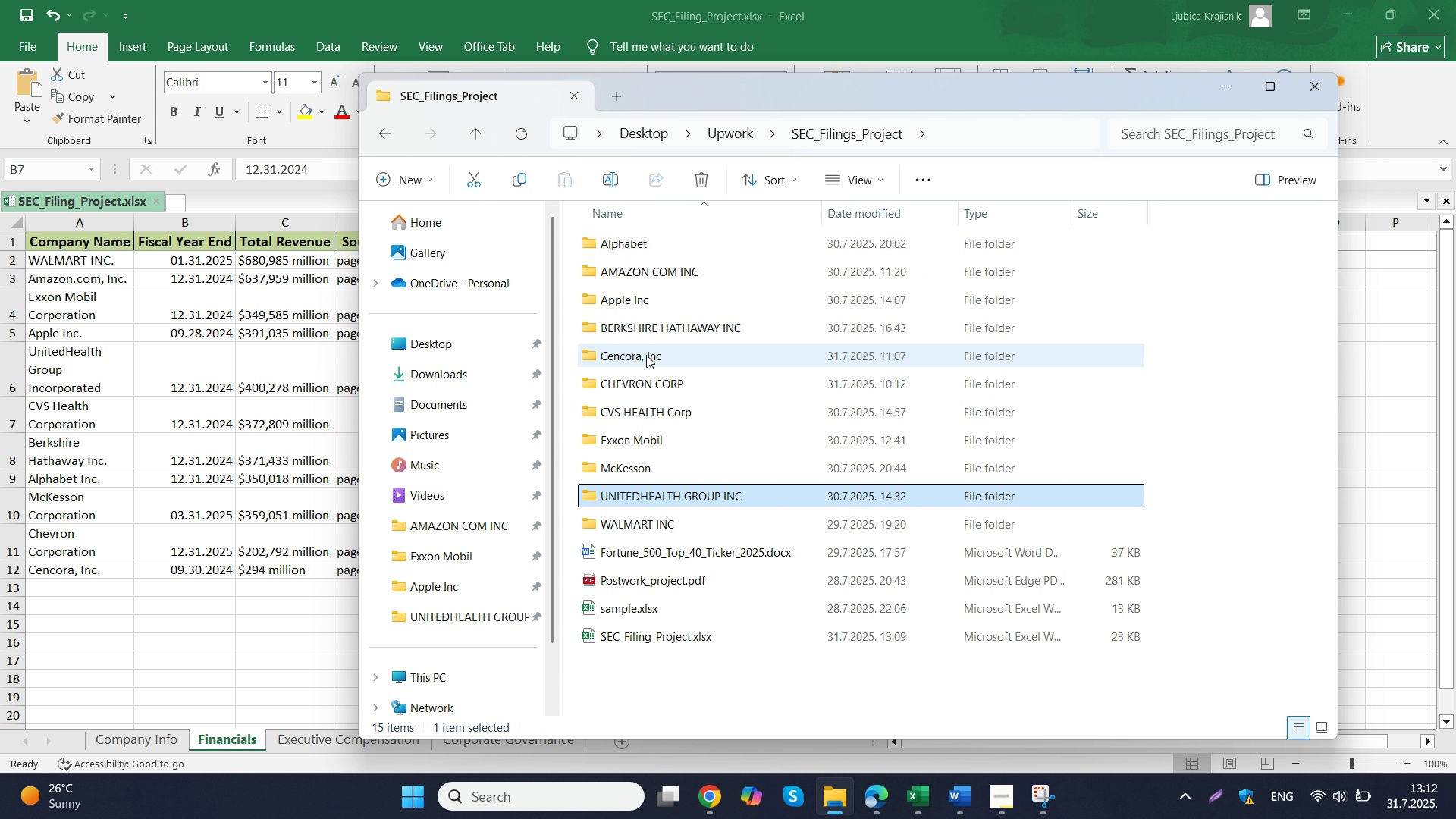 
left_click([905, 726])
 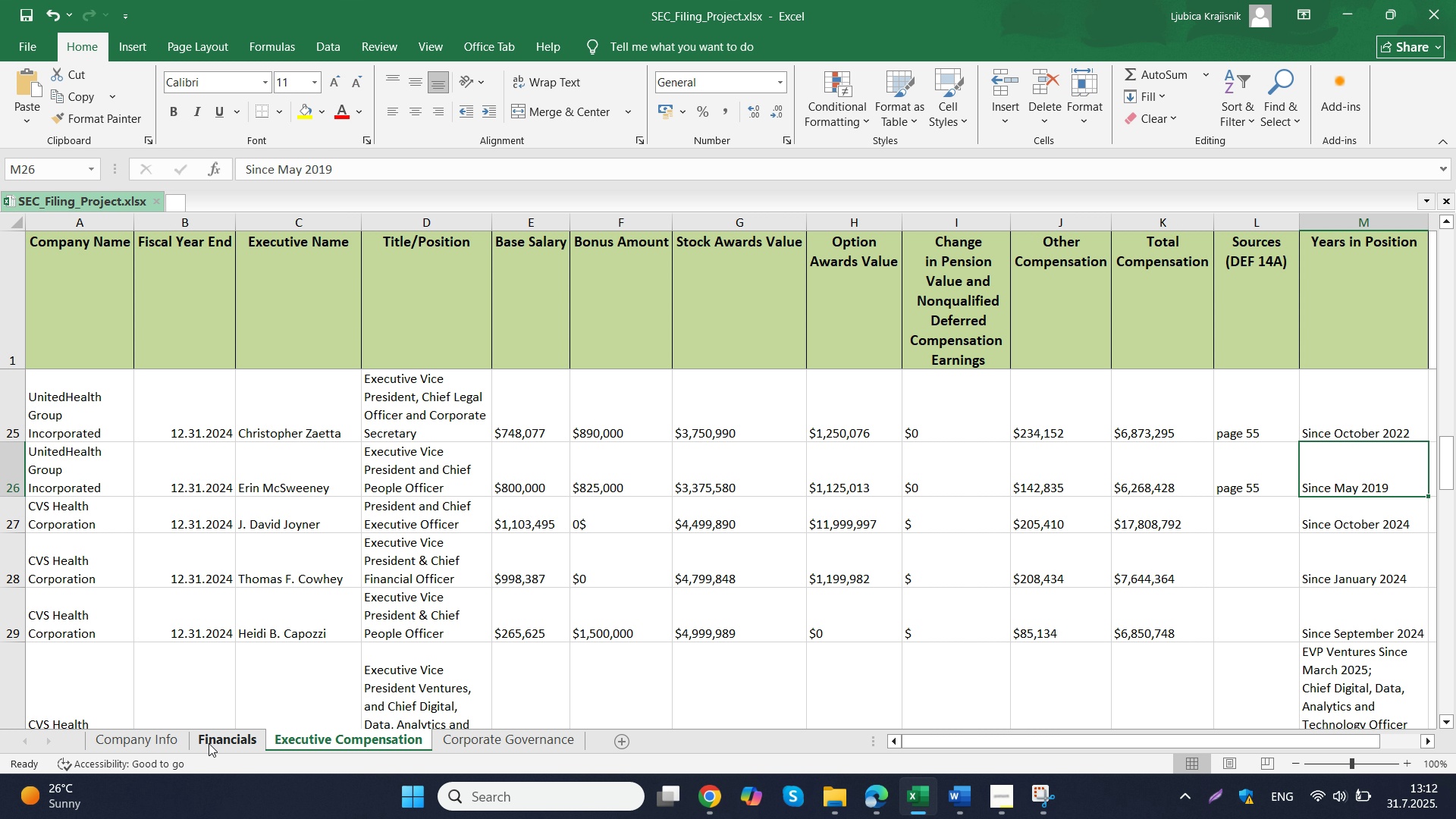 
left_click([209, 743])
 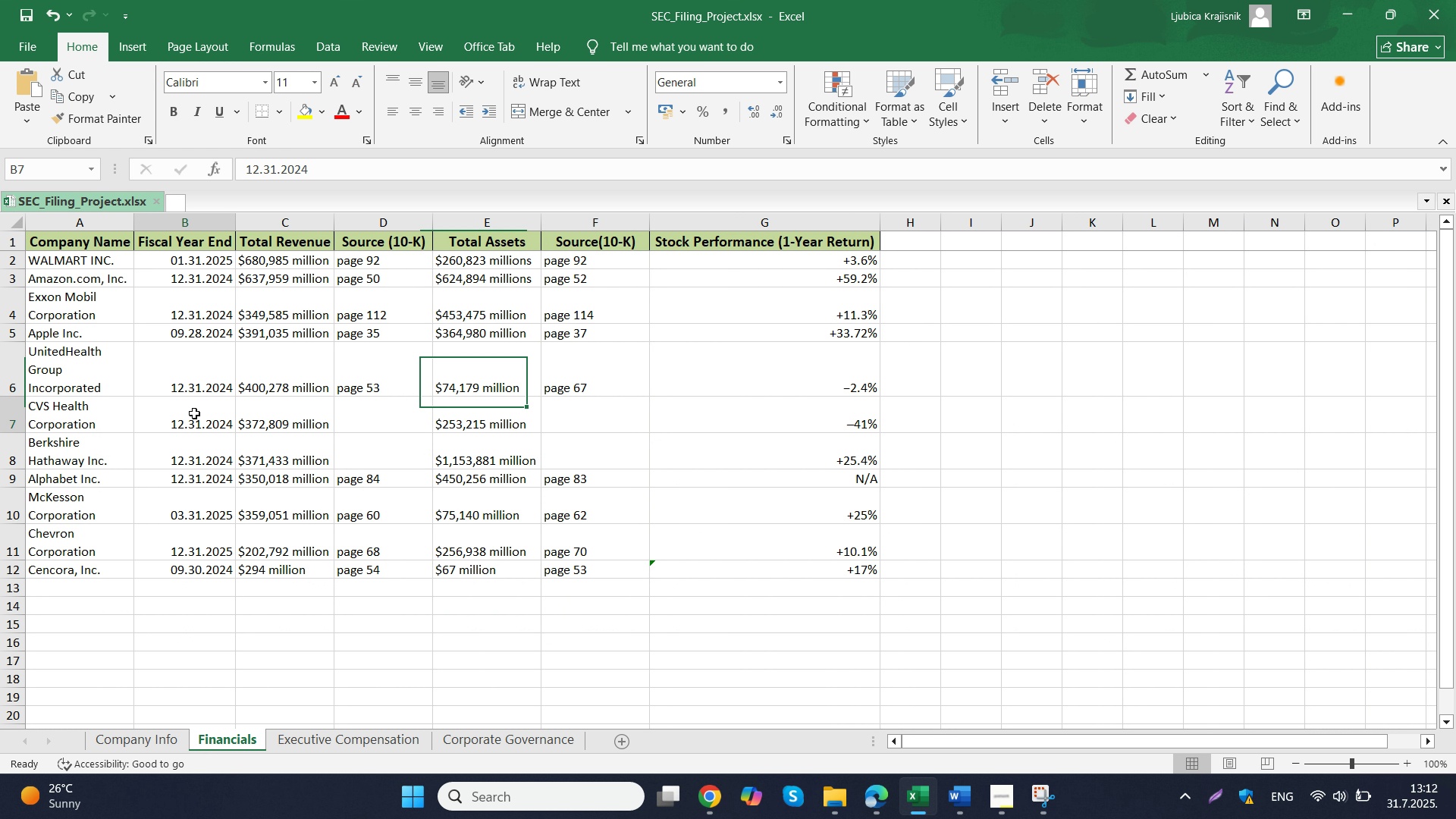 
left_click([194, 413])
 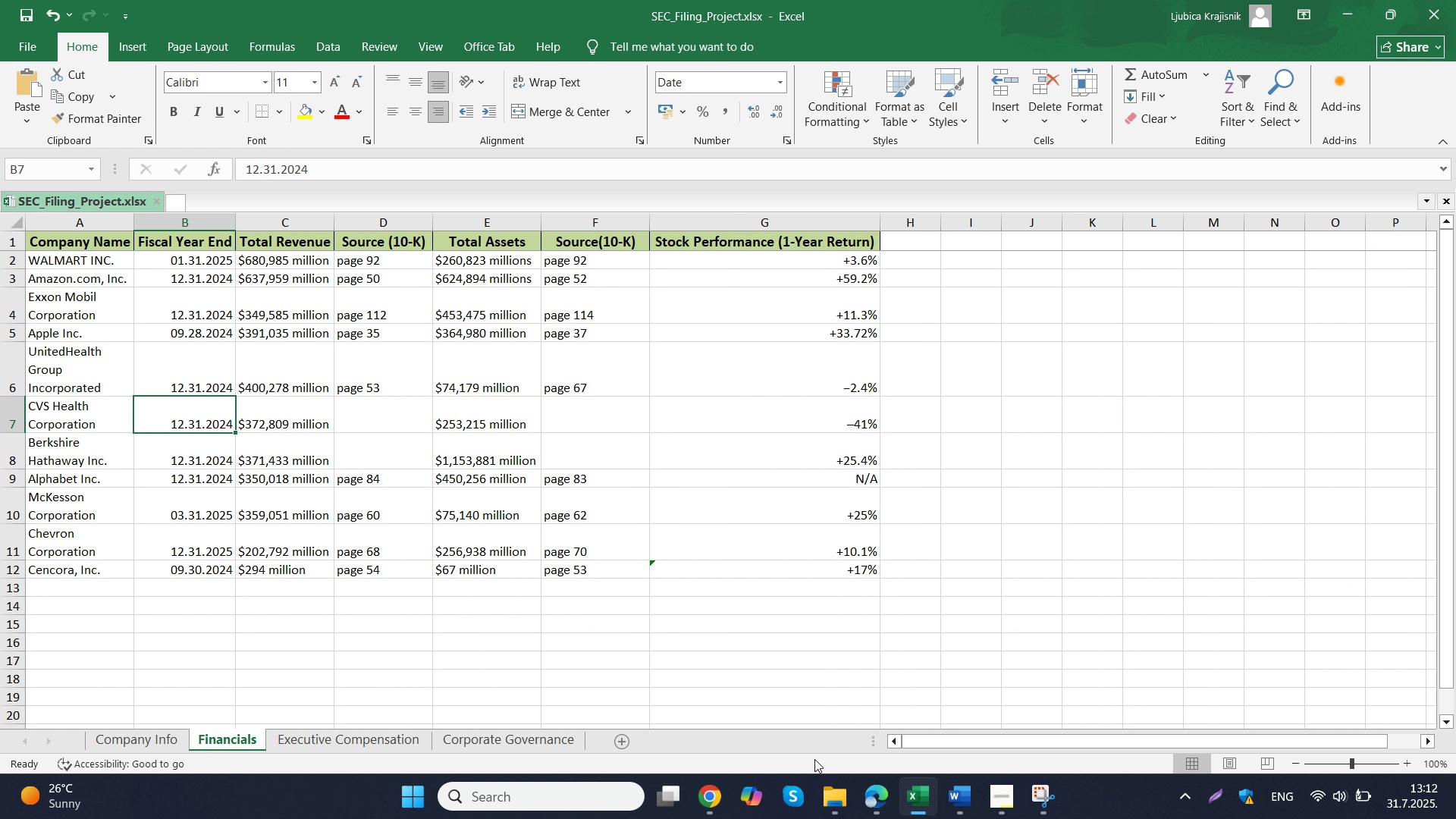 
left_click([840, 808])
 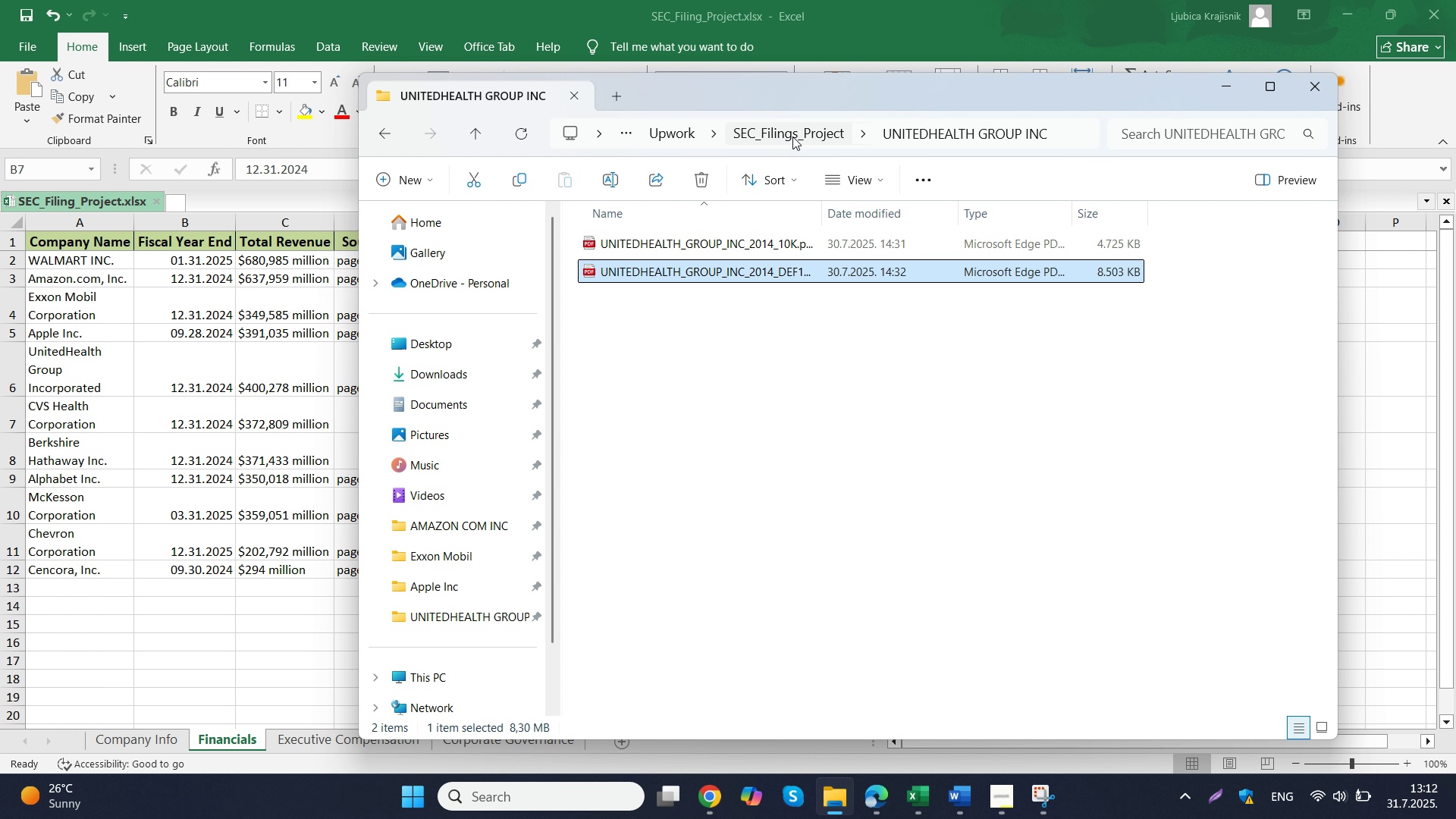 
left_click([793, 136])
 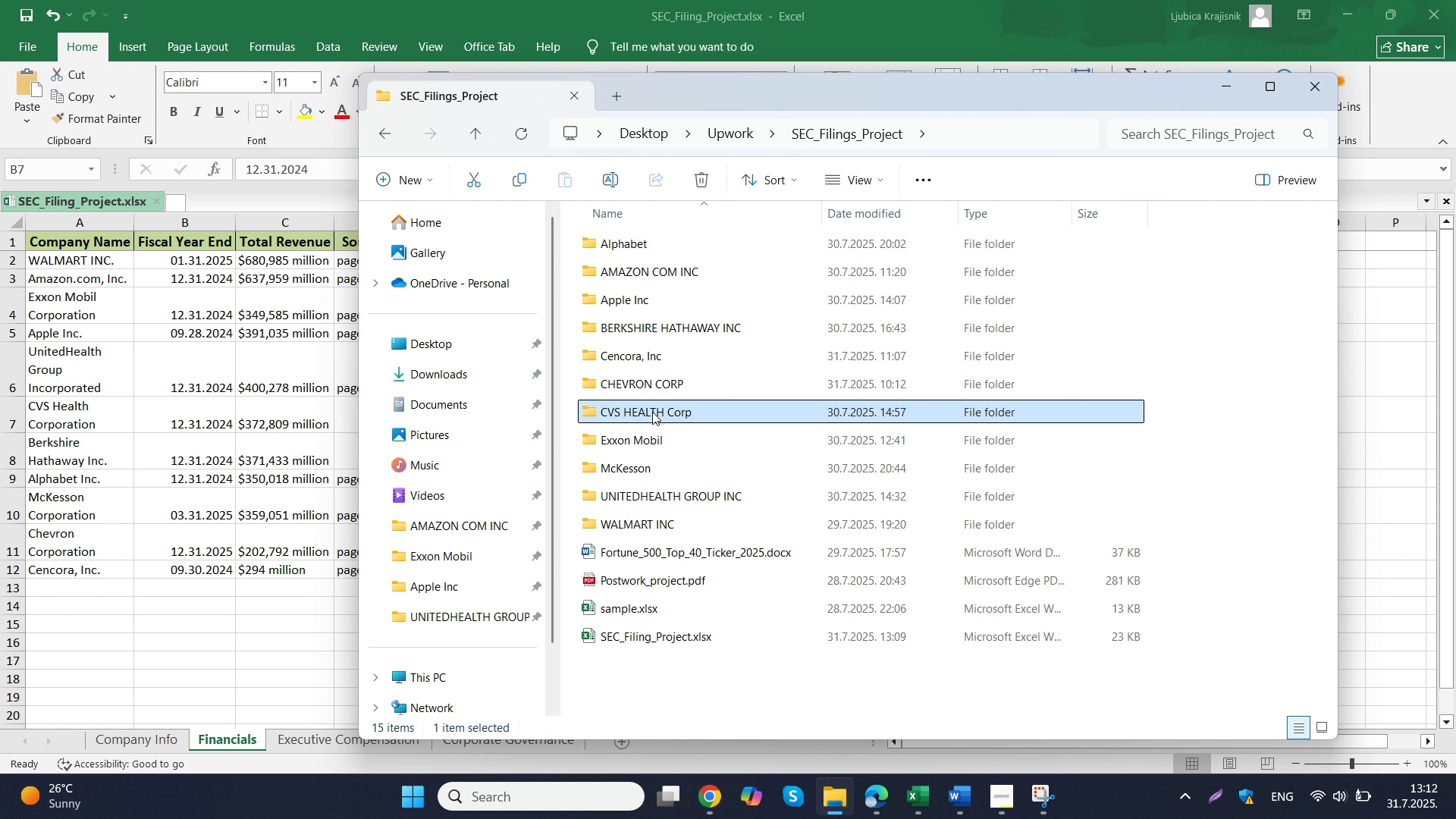 
double_click([652, 412])
 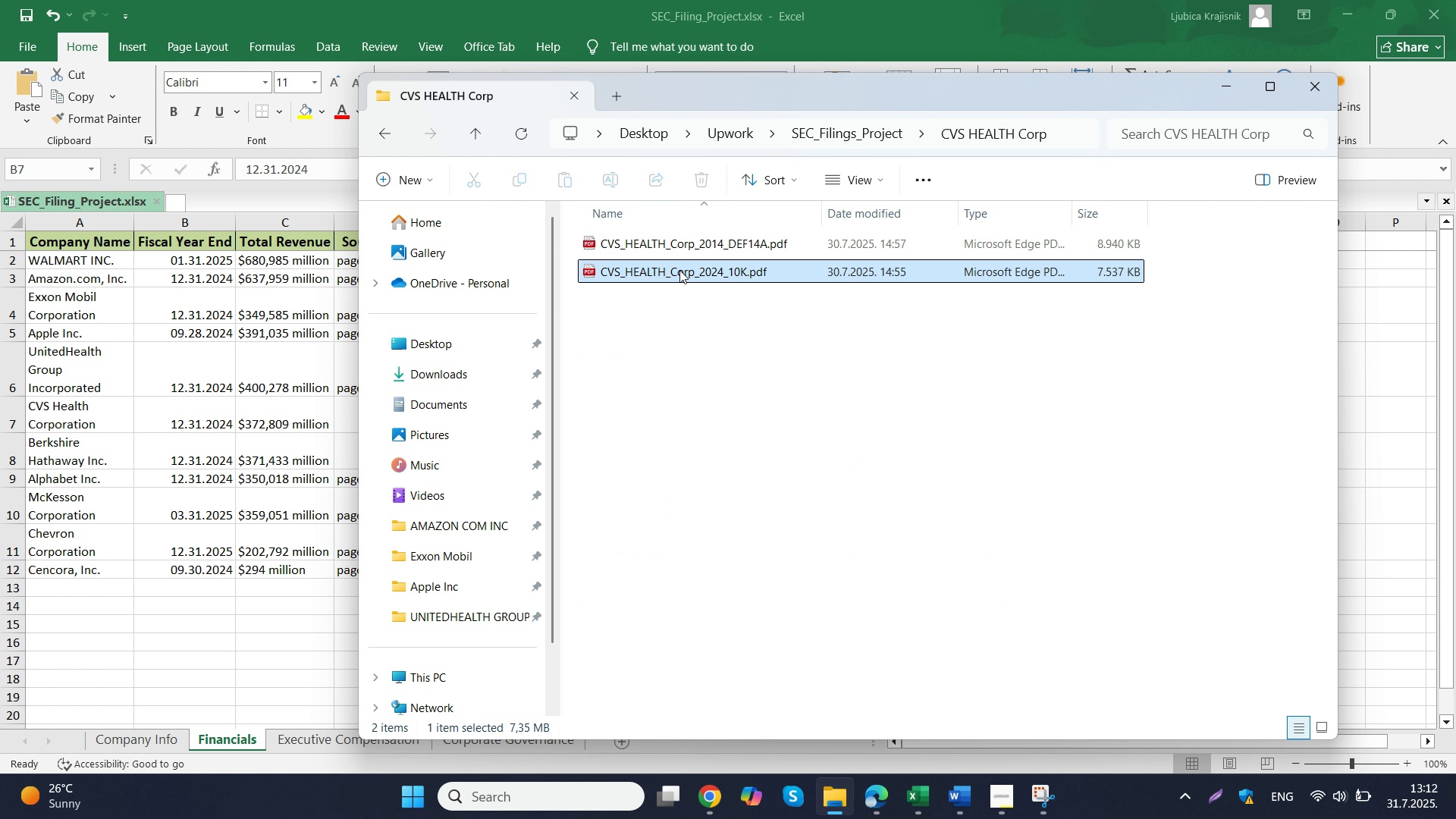 
double_click([679, 270])
 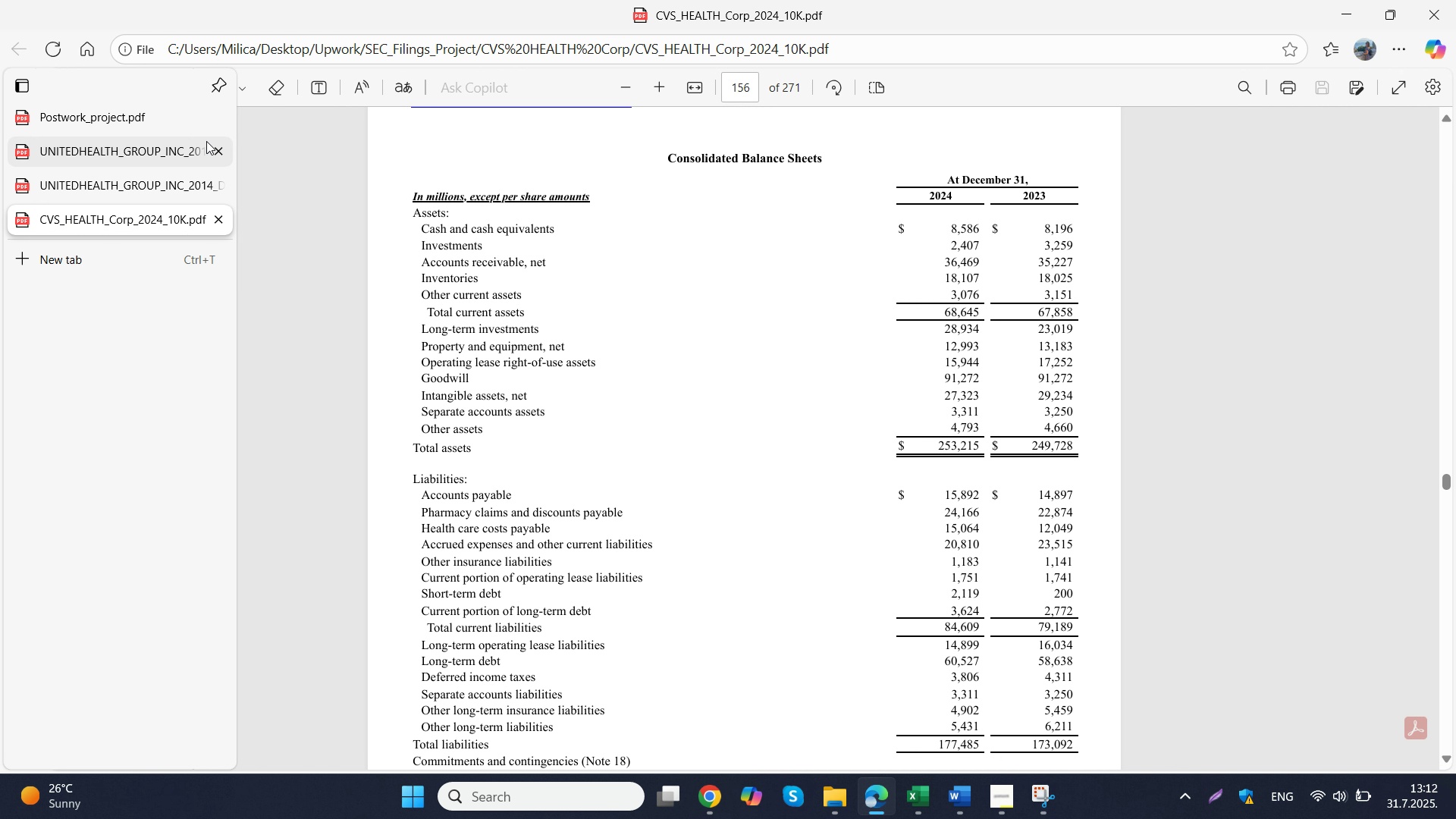 
left_click([216, 154])
 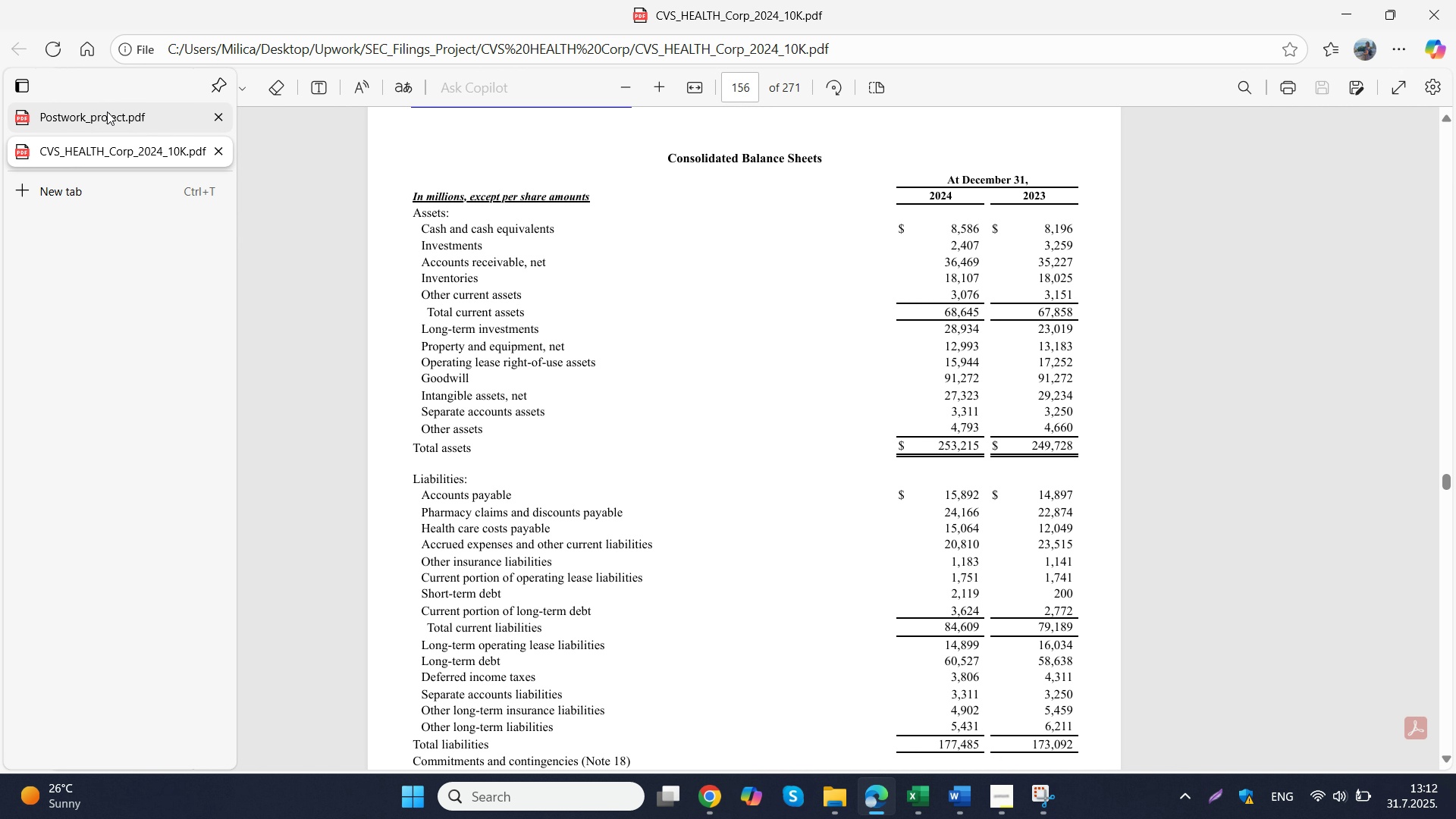 
double_click([107, 111])
 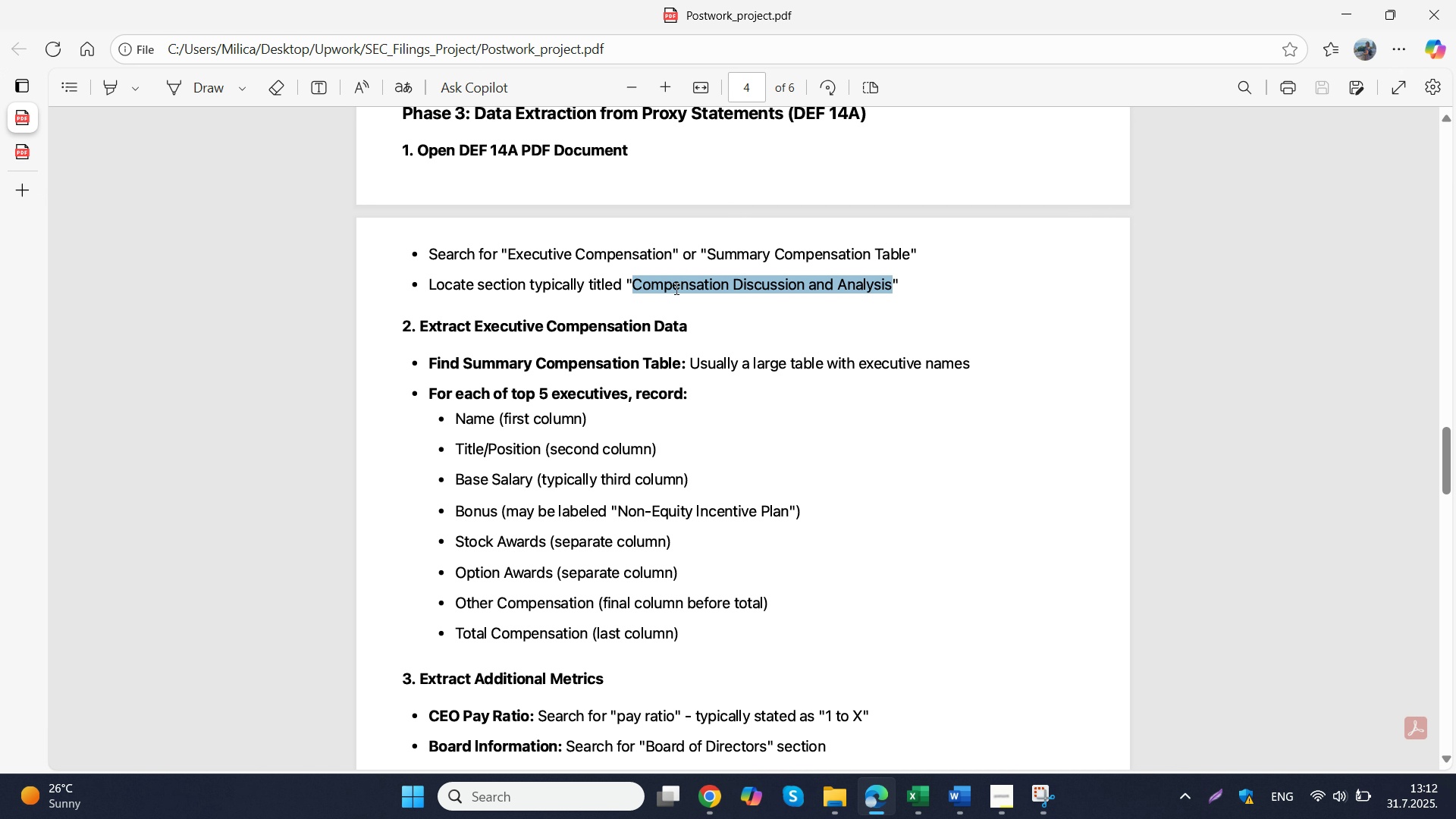 
scroll: coordinate [663, 297], scroll_direction: up, amount: 1.0
 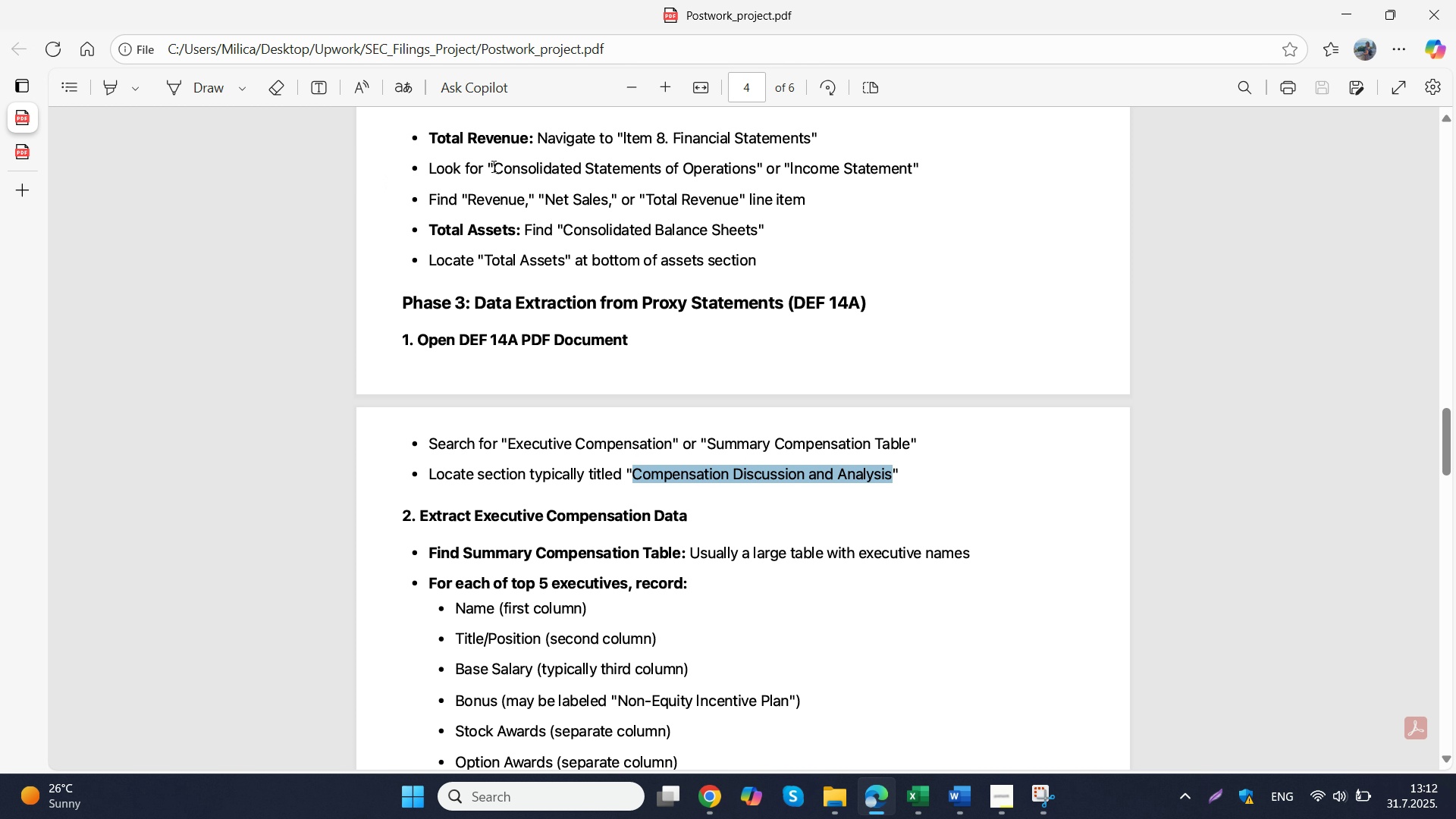 
left_click_drag(start_coordinate=[500, 173], to_coordinate=[755, 174])
 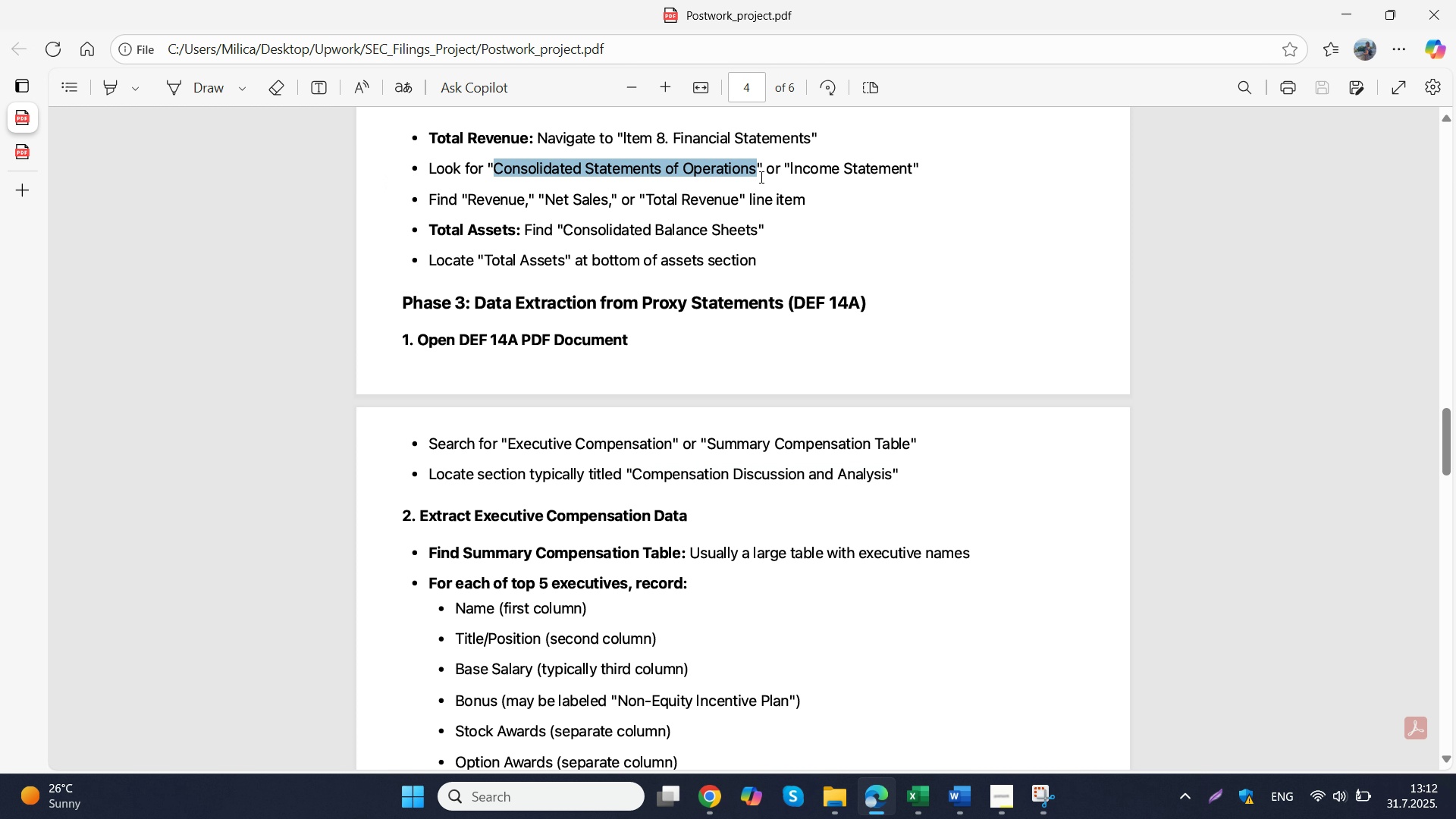 
key(Control+C)
 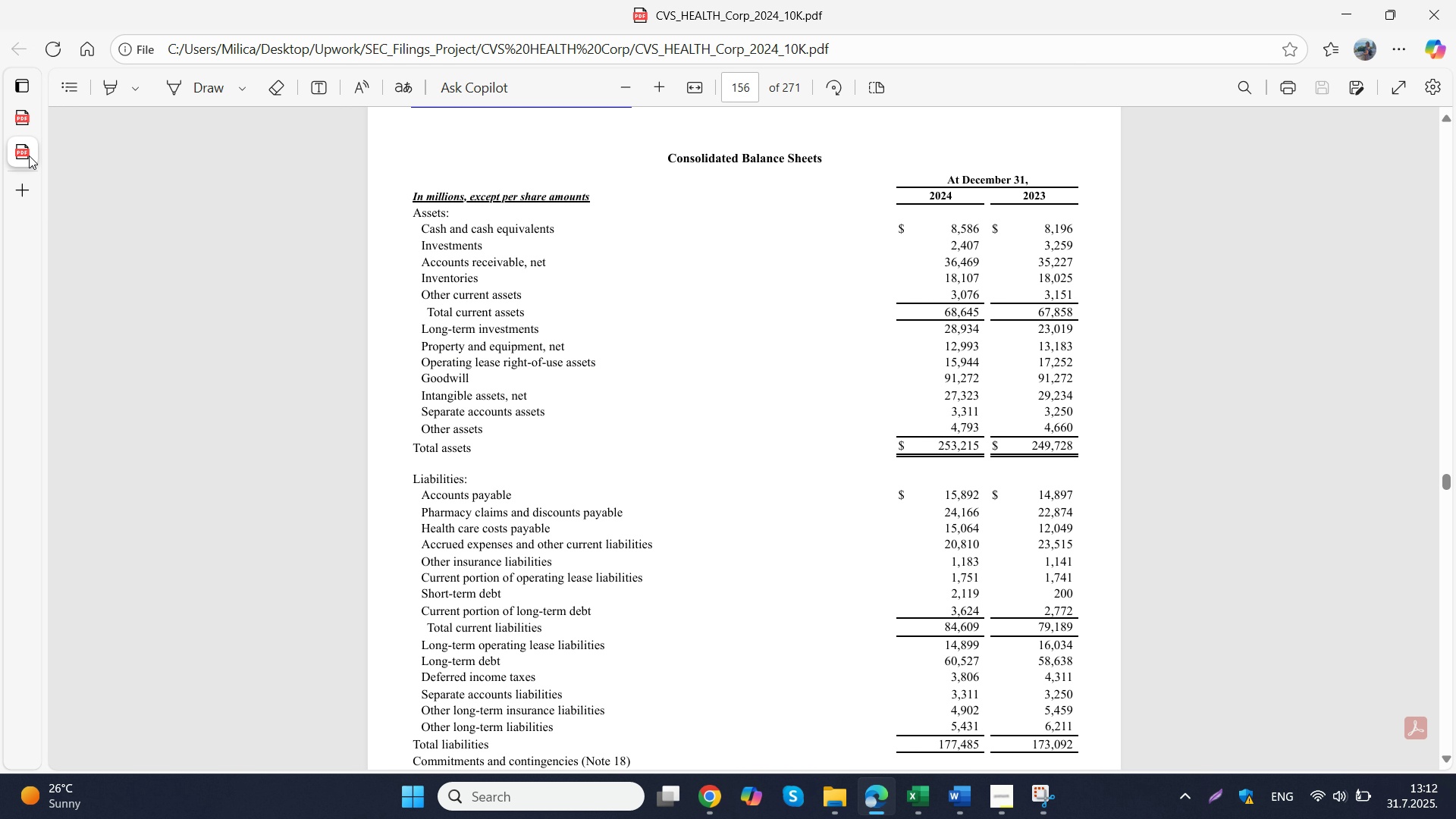 
key(Control+F)
 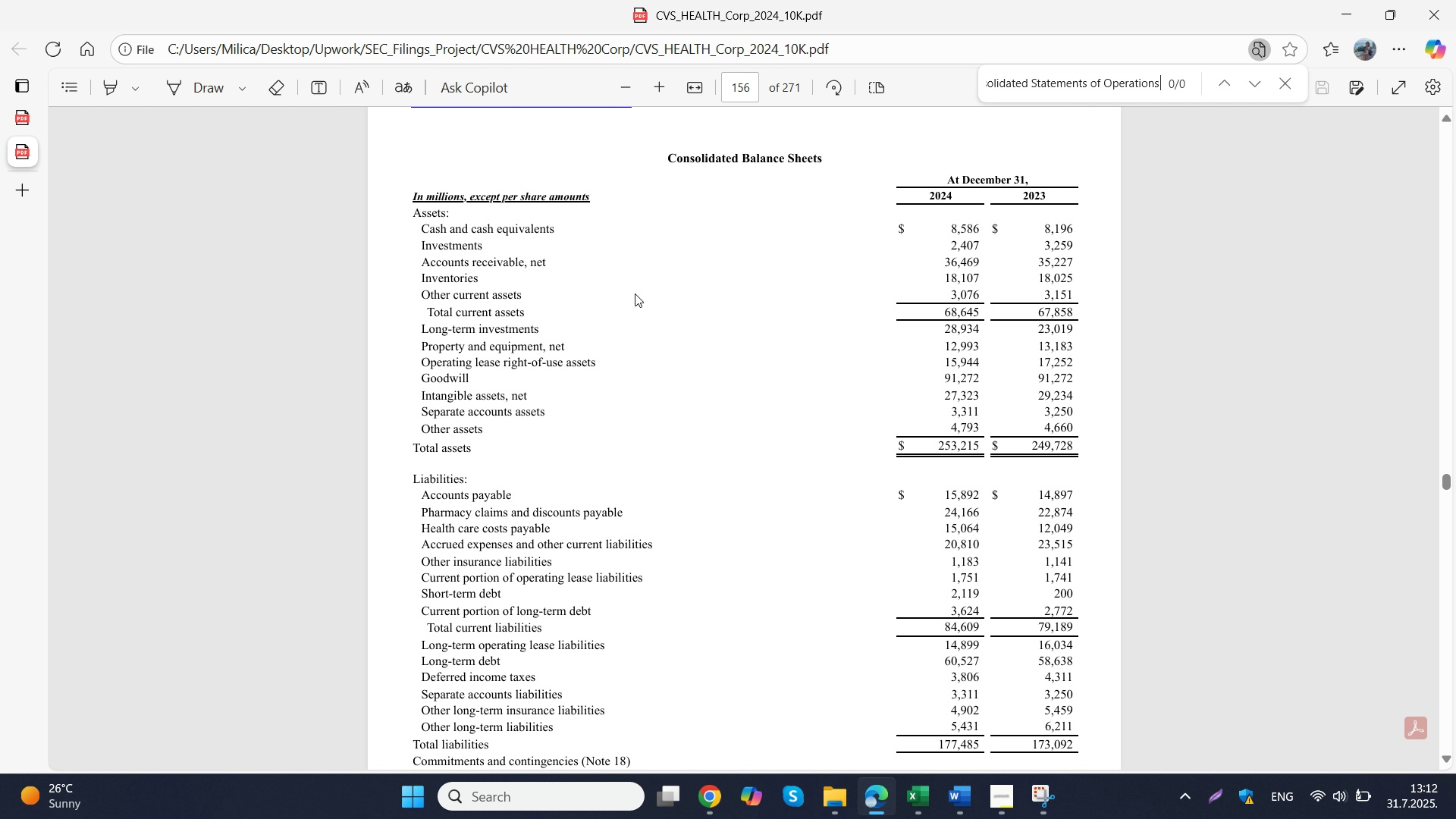 
key(Control+V)
 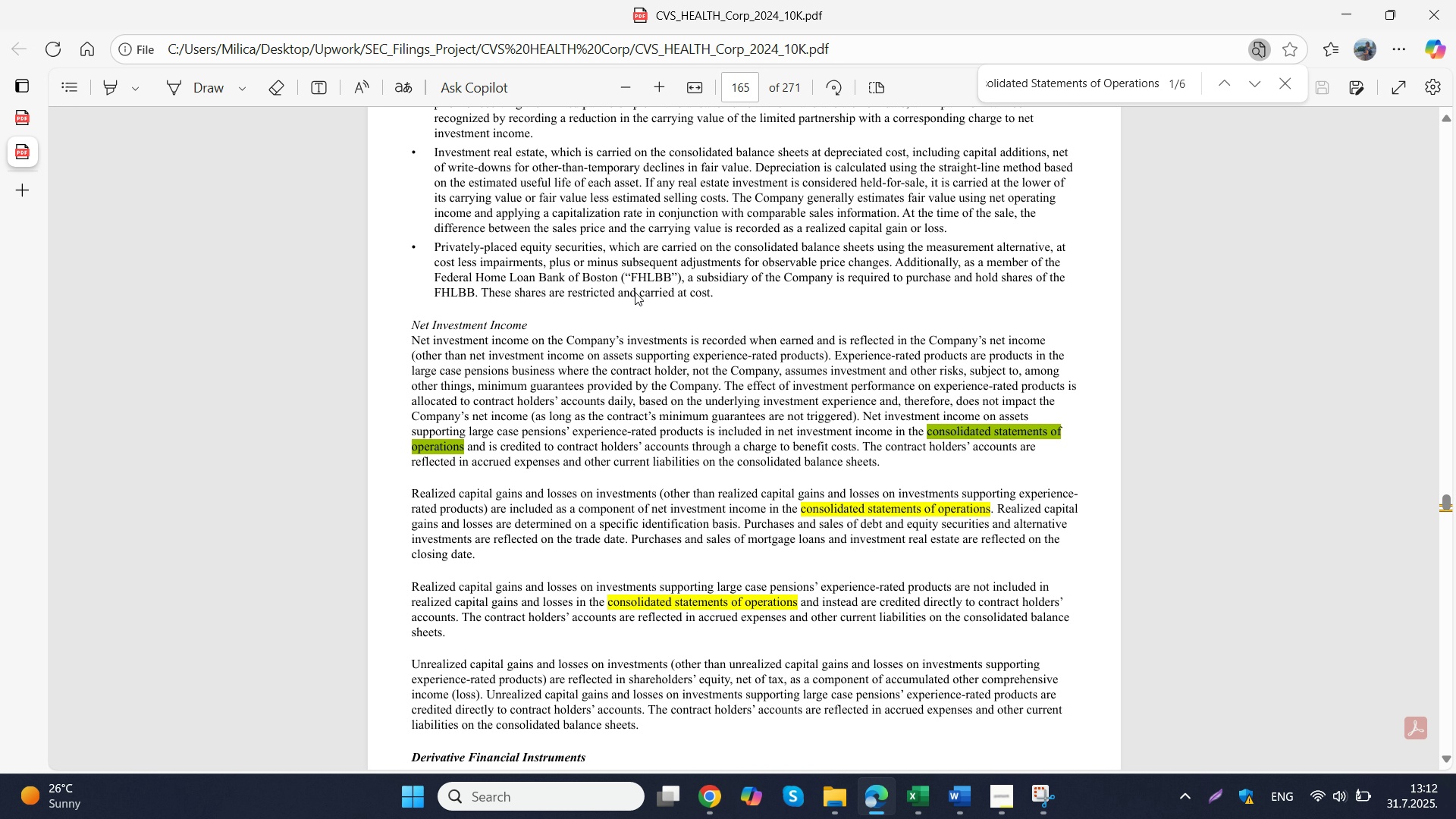 
key(NumpadEnter)
 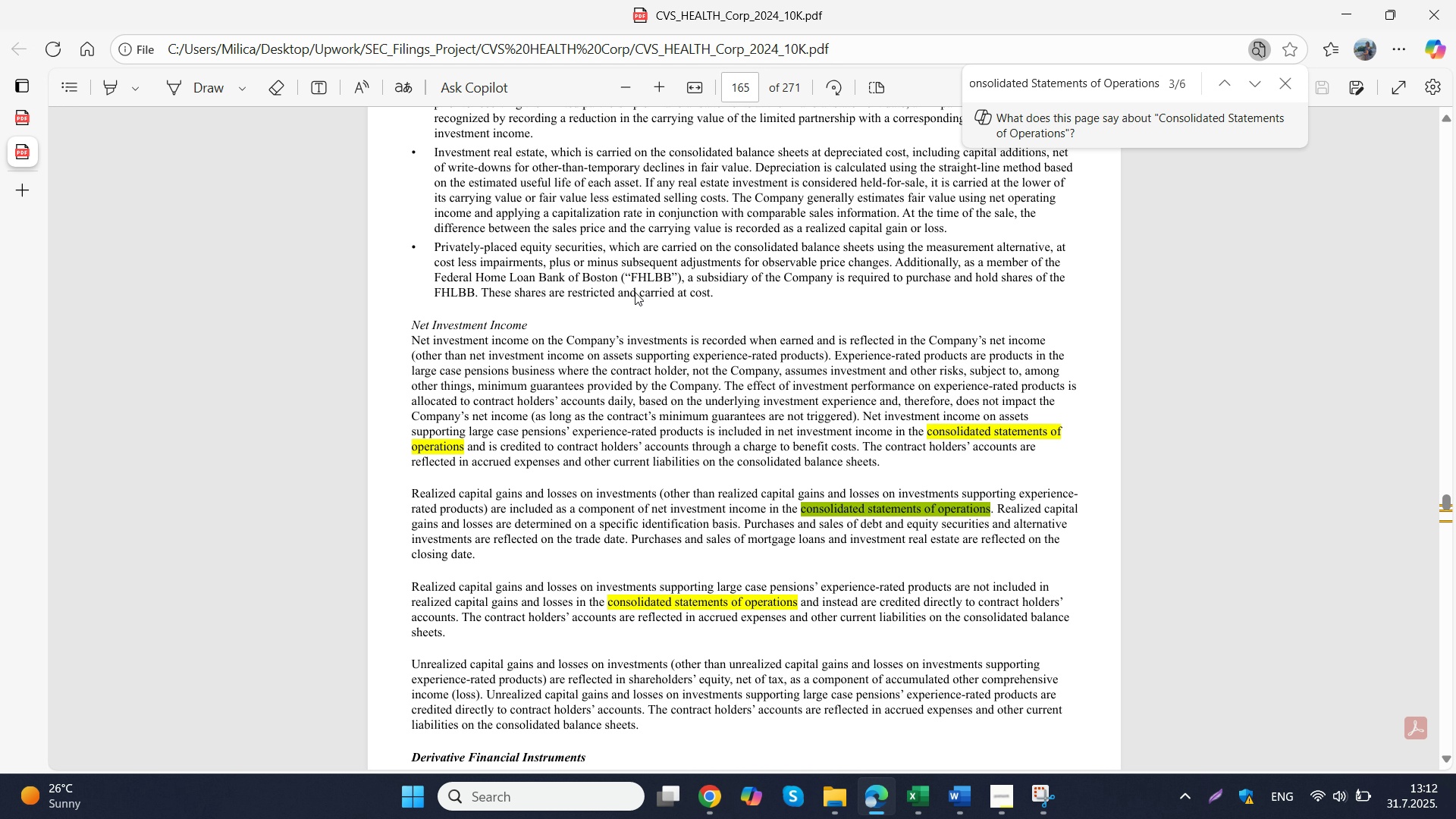 
key(NumpadEnter)
 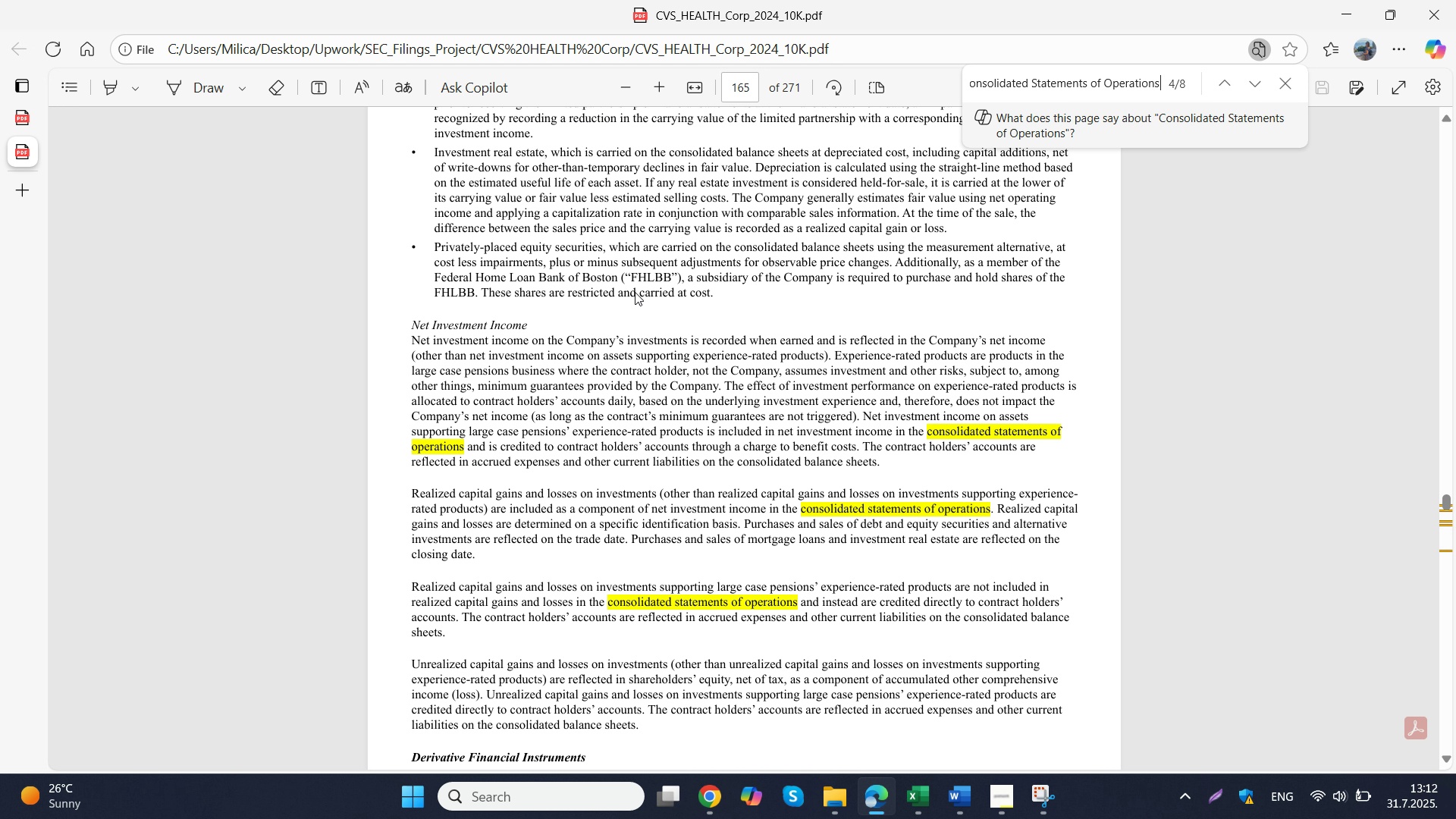 
key(NumpadEnter)
 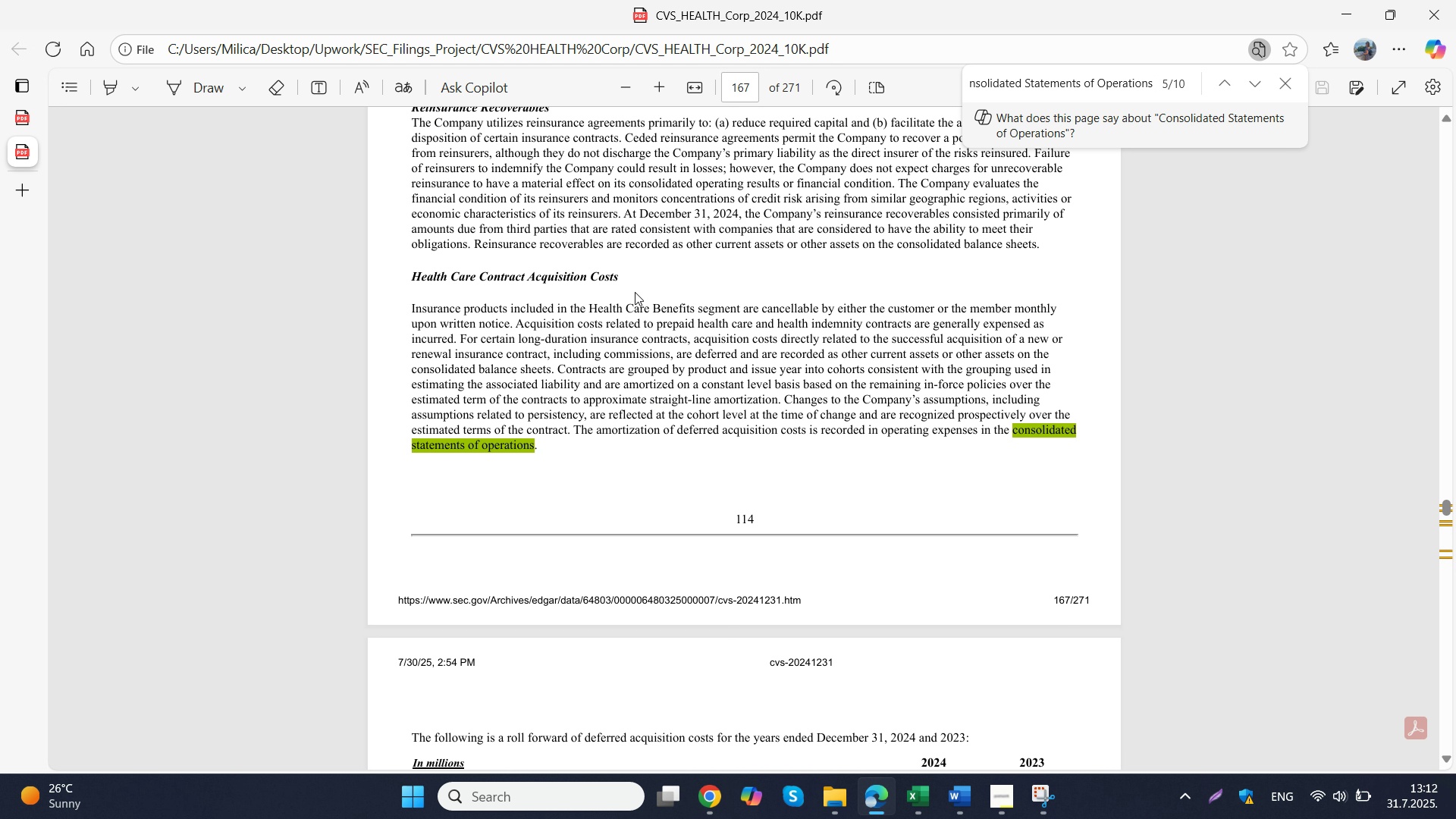 
key(NumpadEnter)
 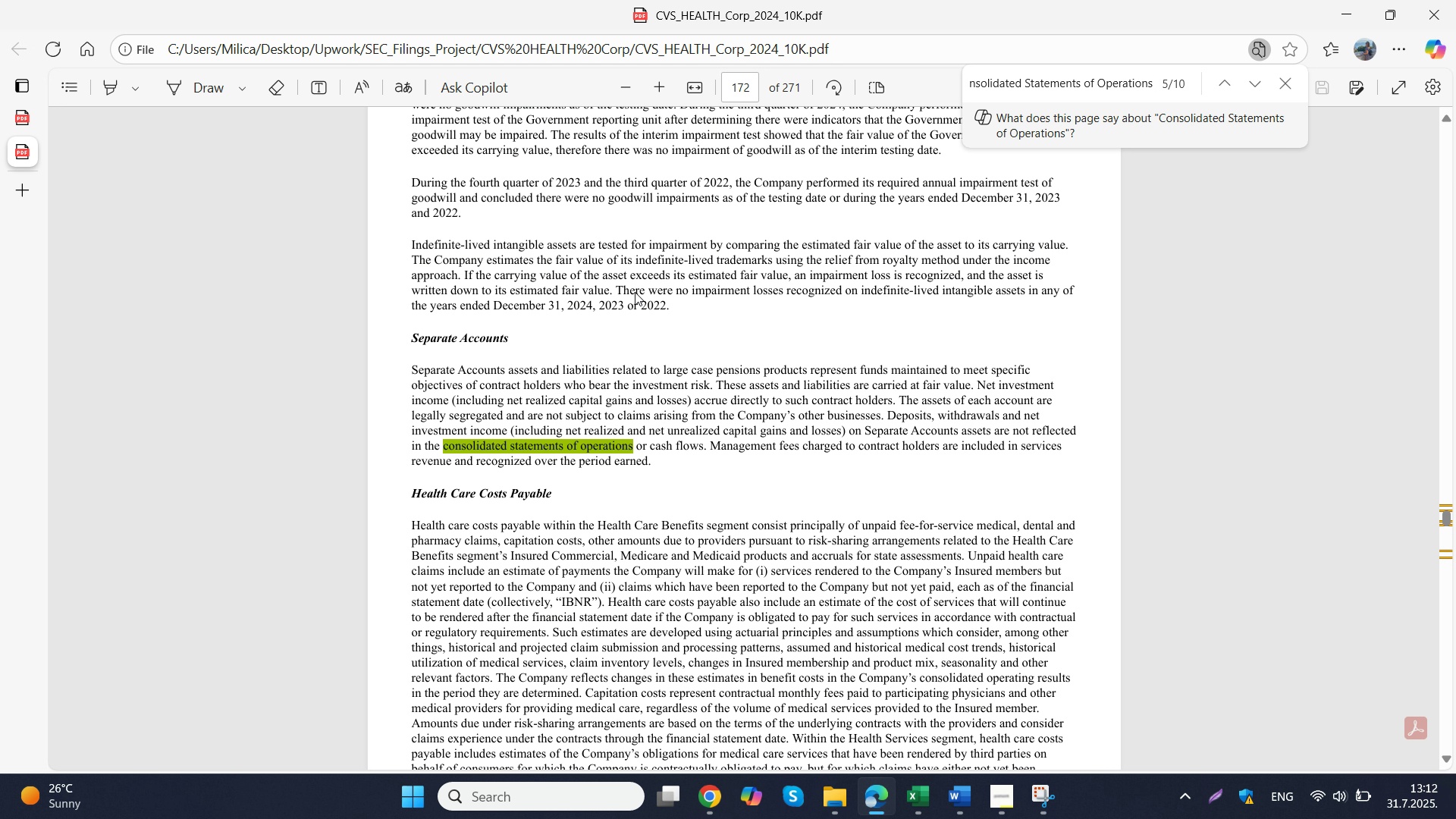 
key(NumpadEnter)
 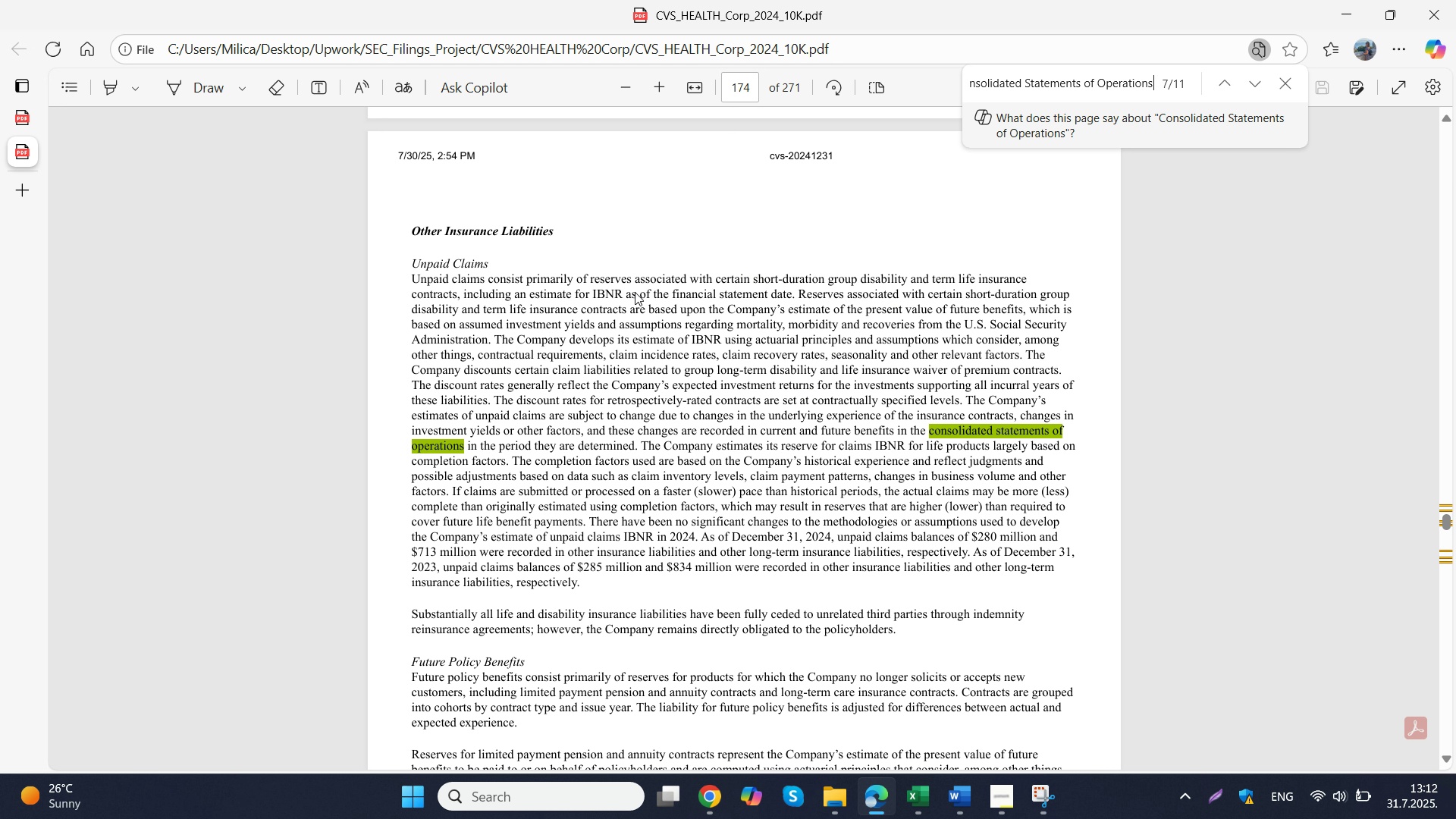 
key(NumpadEnter)
 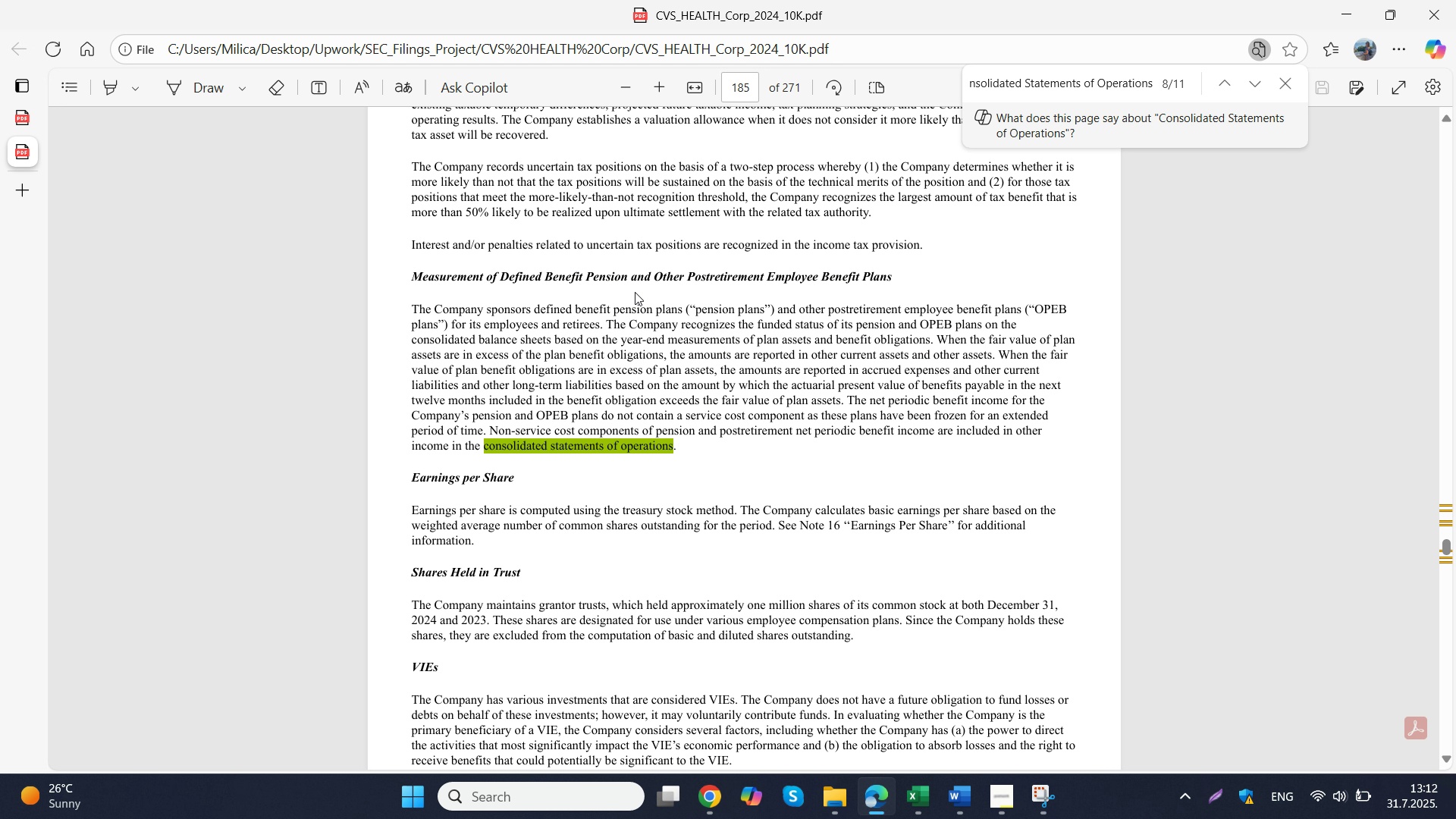 
key(NumpadEnter)
 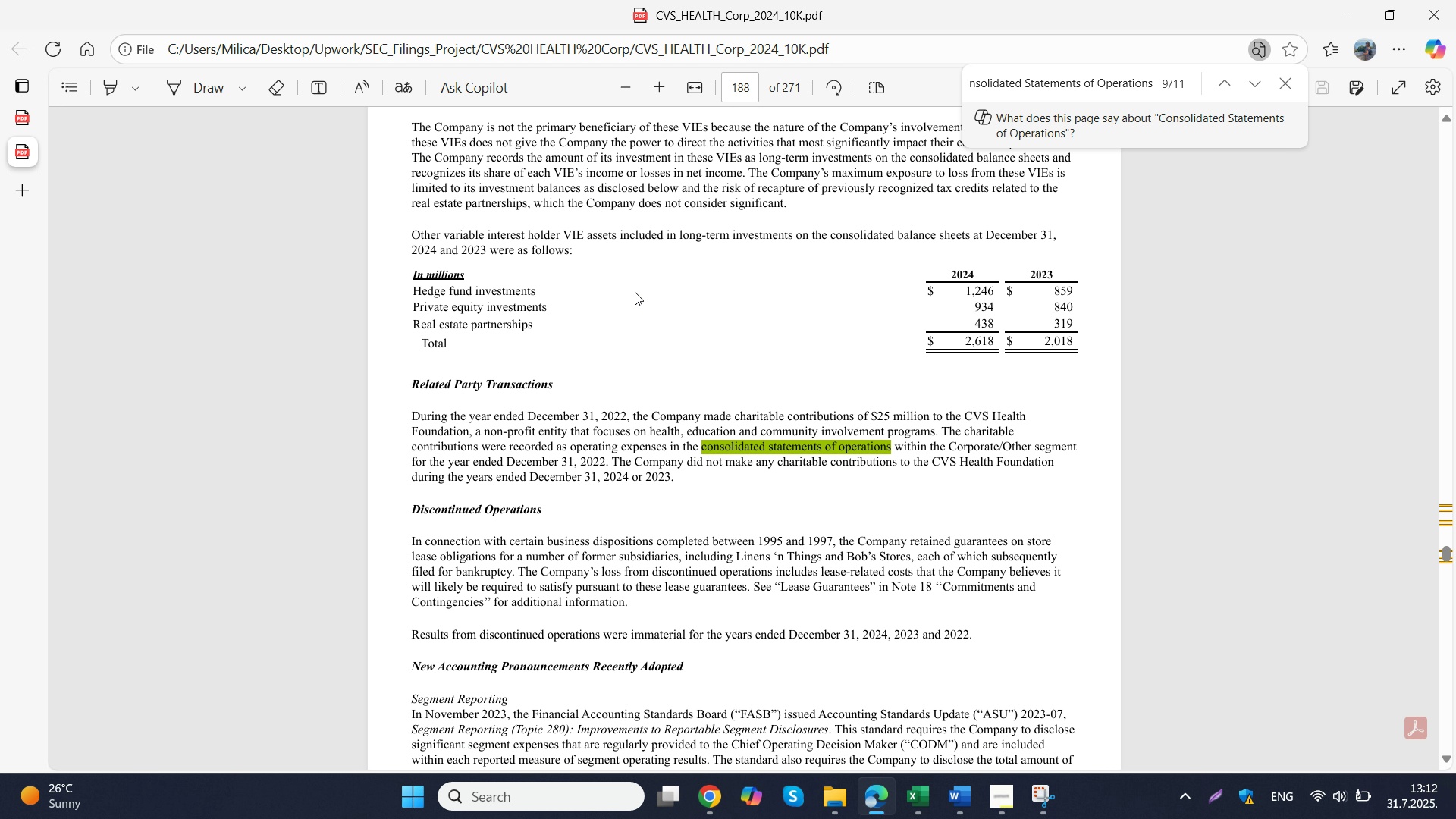 
key(NumpadEnter)
 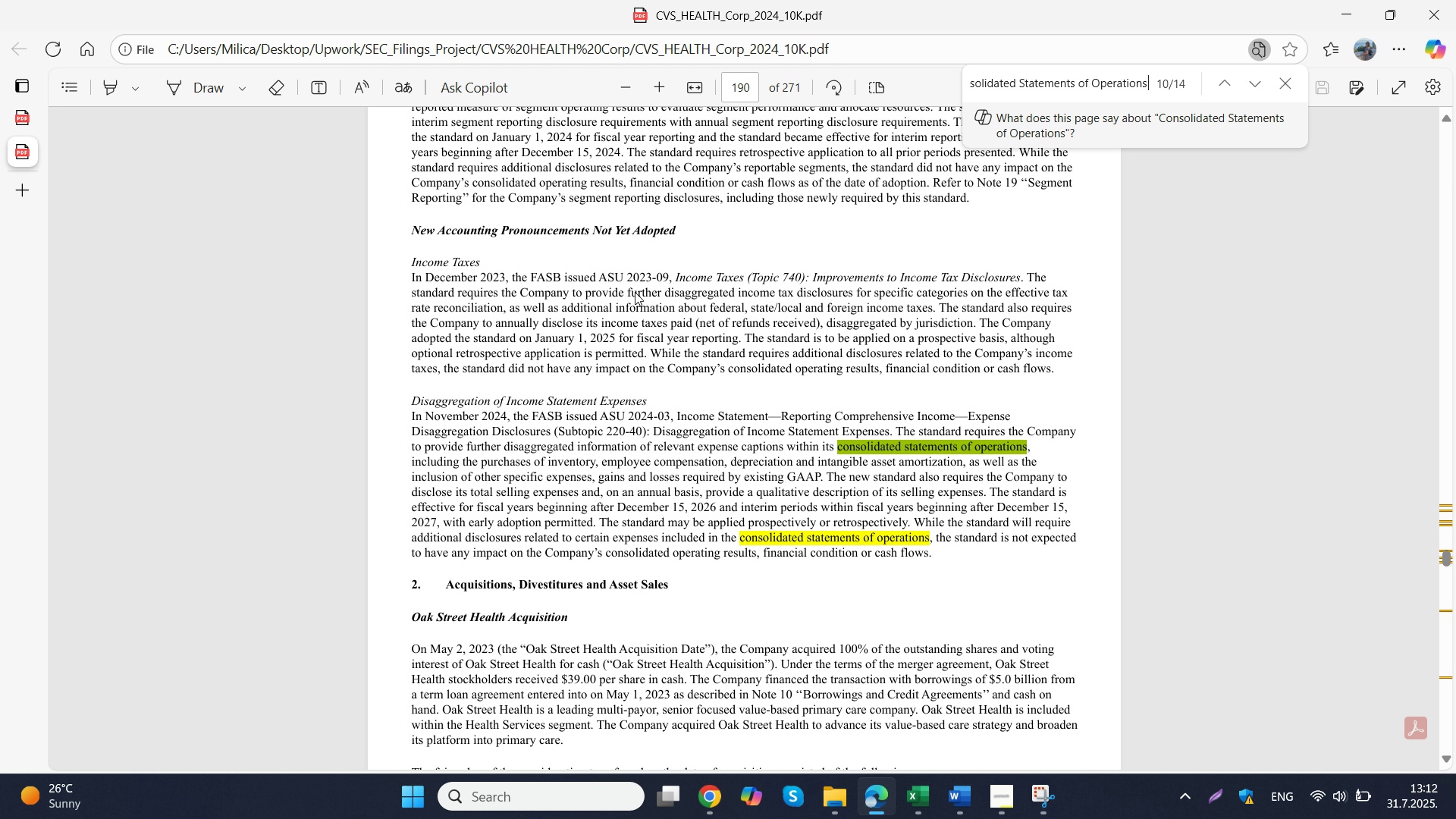 
key(NumpadEnter)
 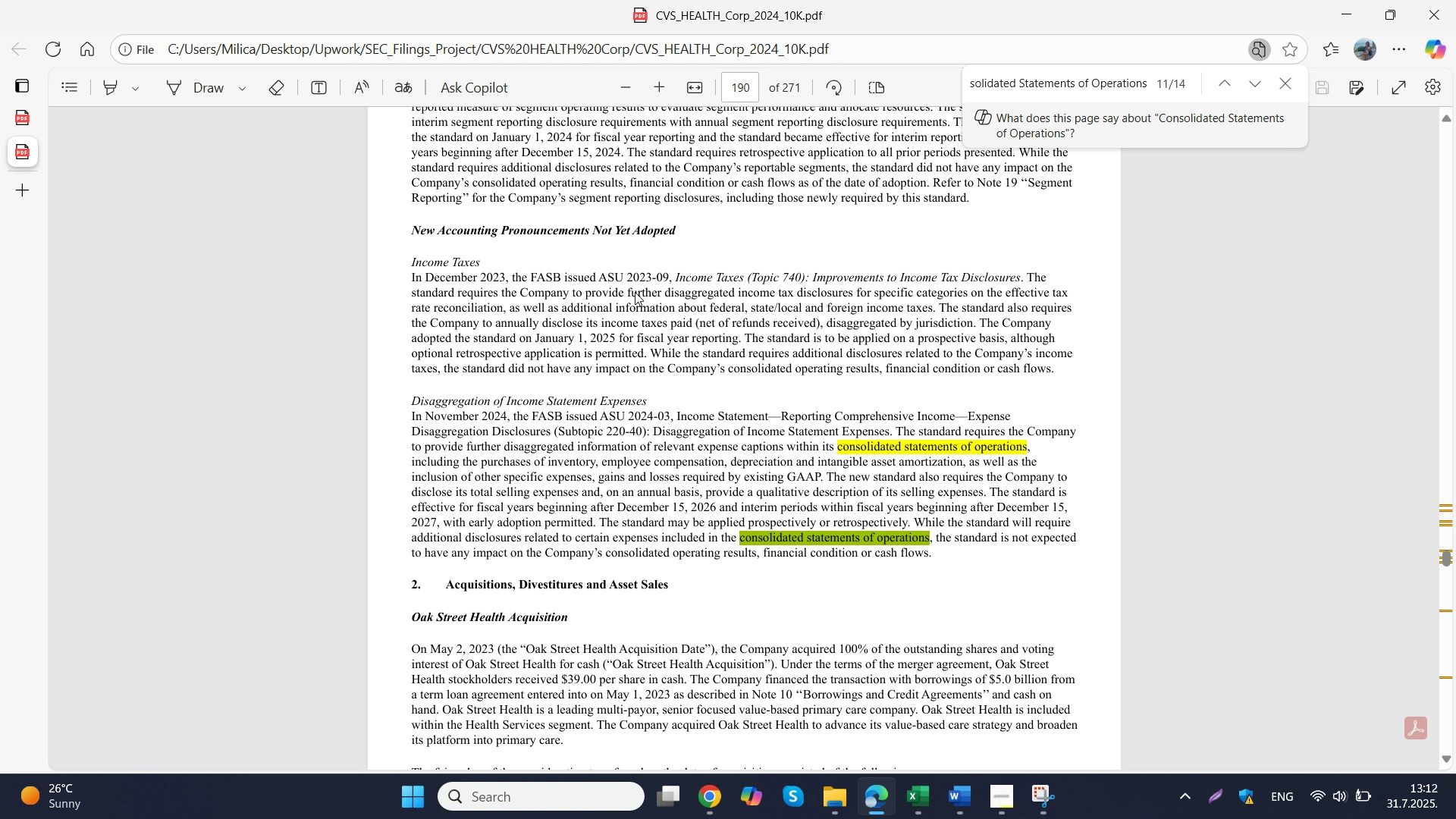 
key(NumpadEnter)
 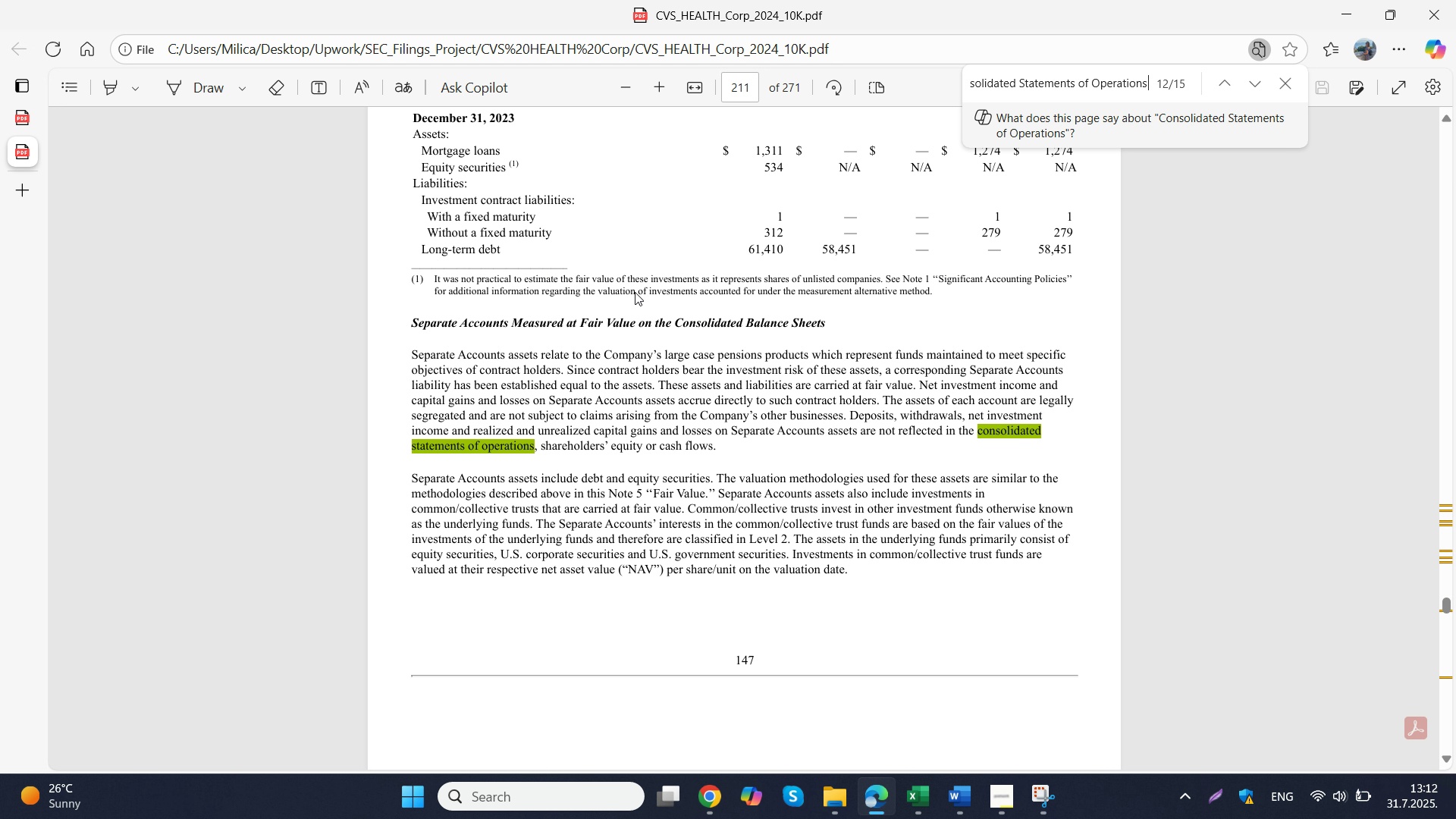 
key(NumpadEnter)
 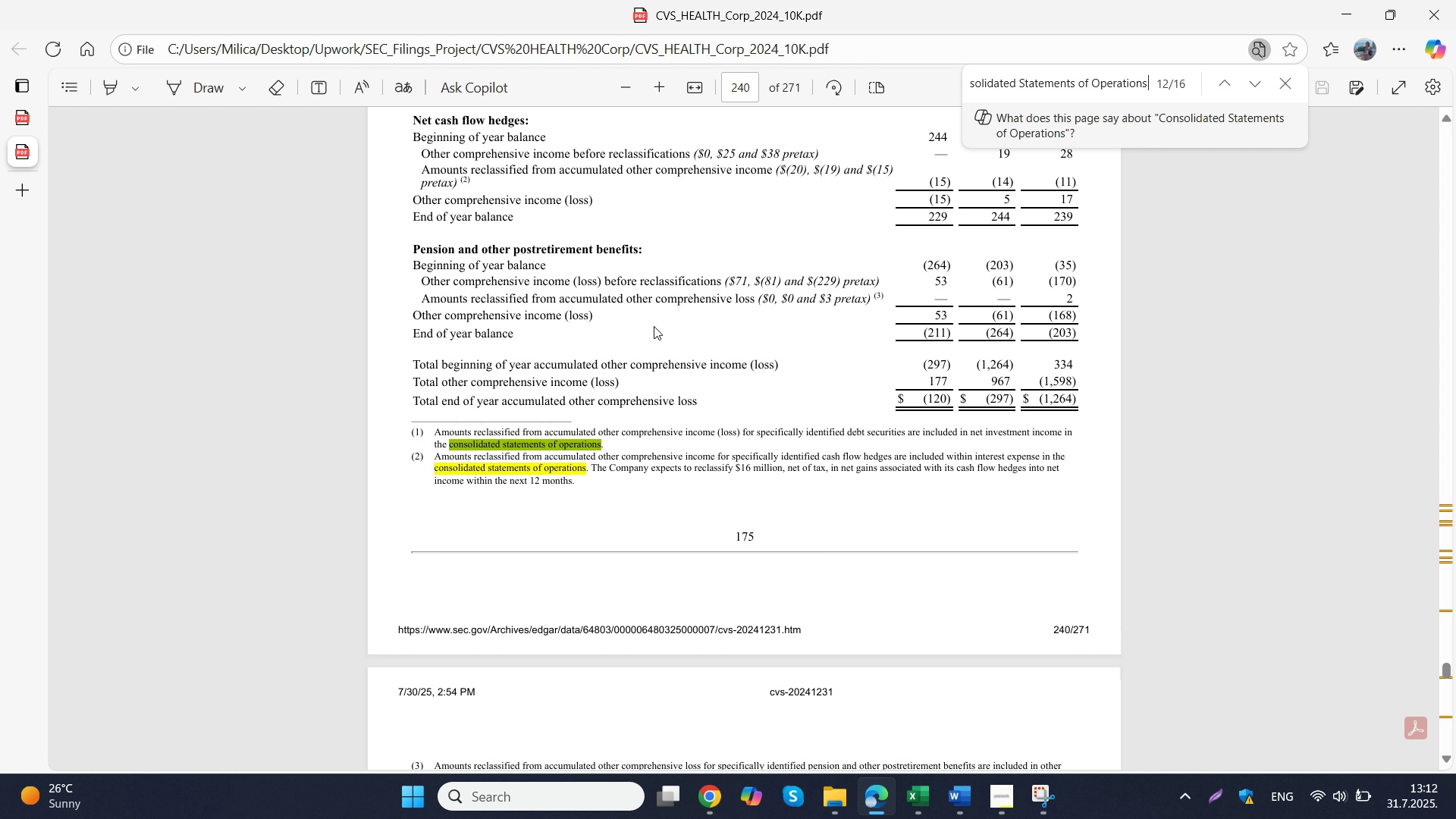 
scroll: coordinate [601, 328], scroll_direction: up, amount: 2.0
 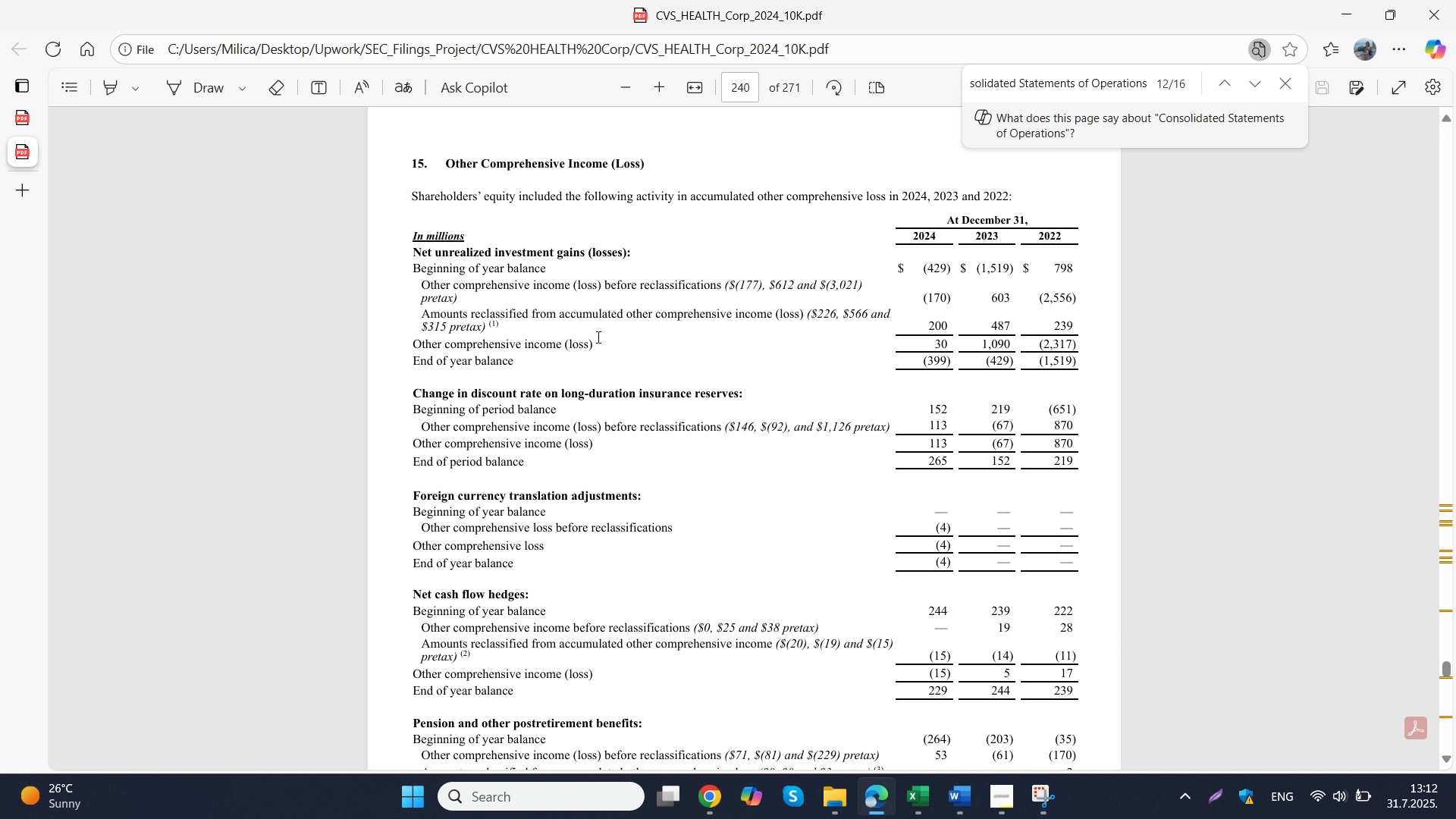 
key(NumpadEnter)
 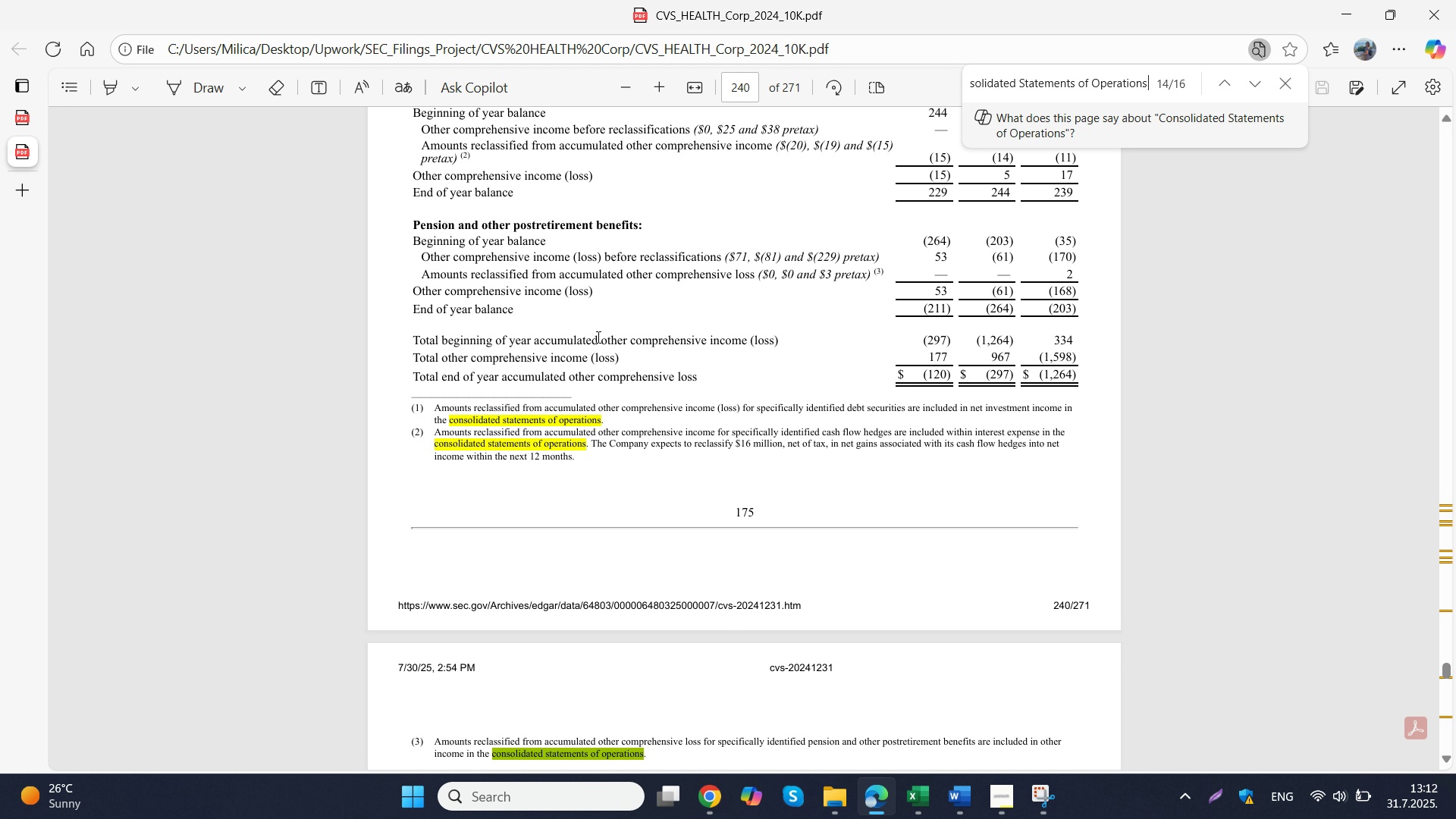 
key(NumpadEnter)
 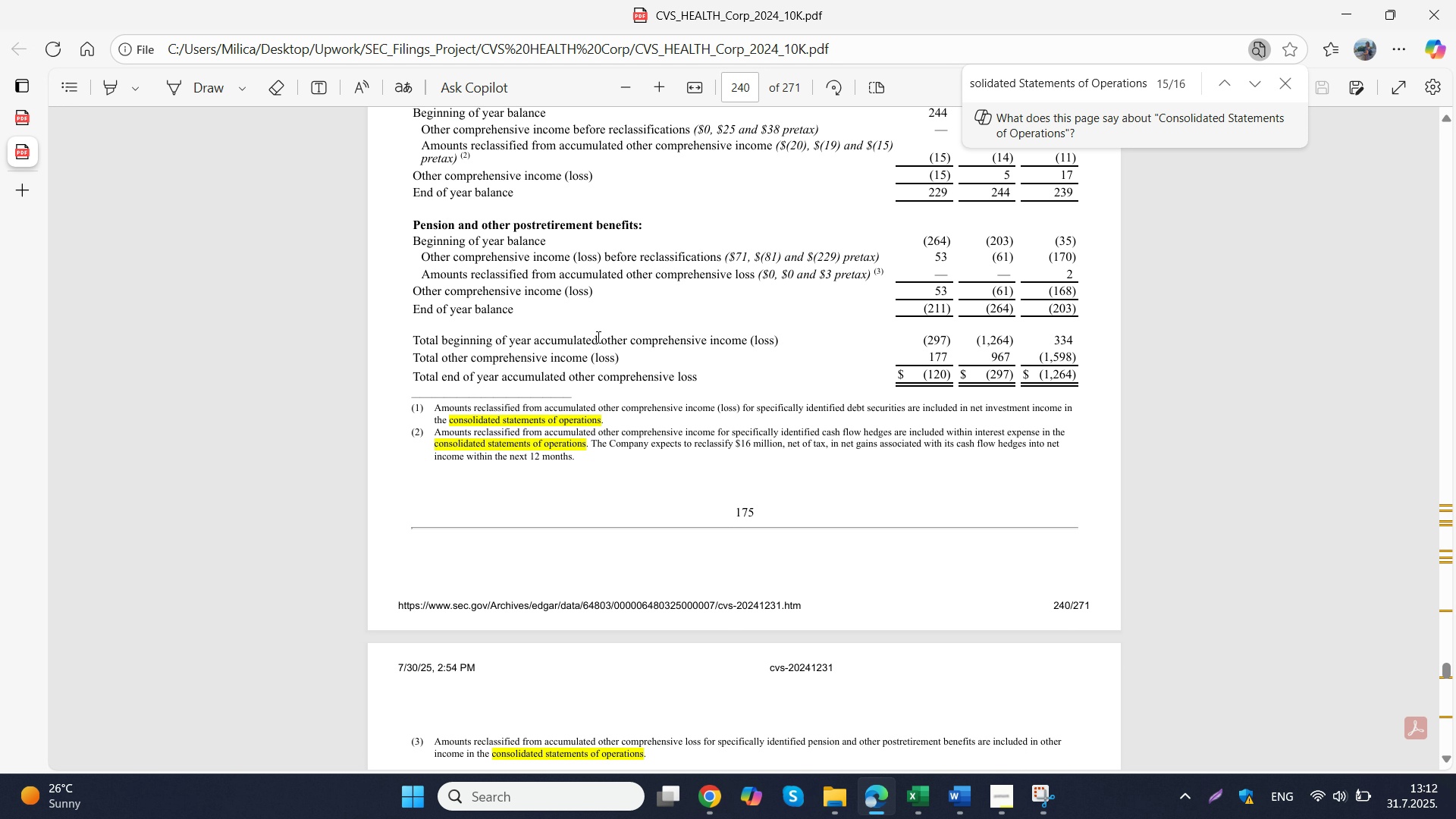 
key(NumpadEnter)
 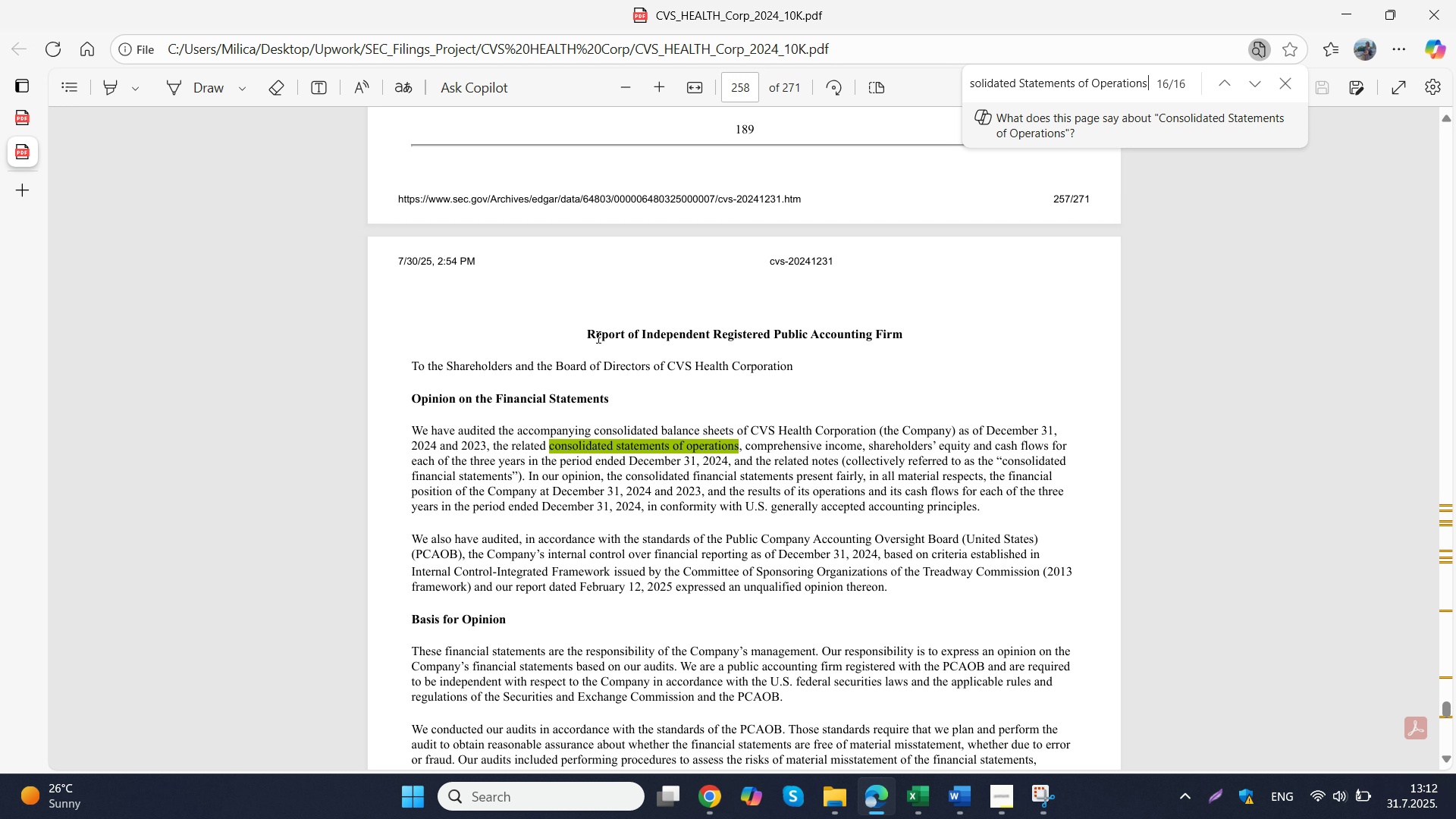 
key(NumpadEnter)
 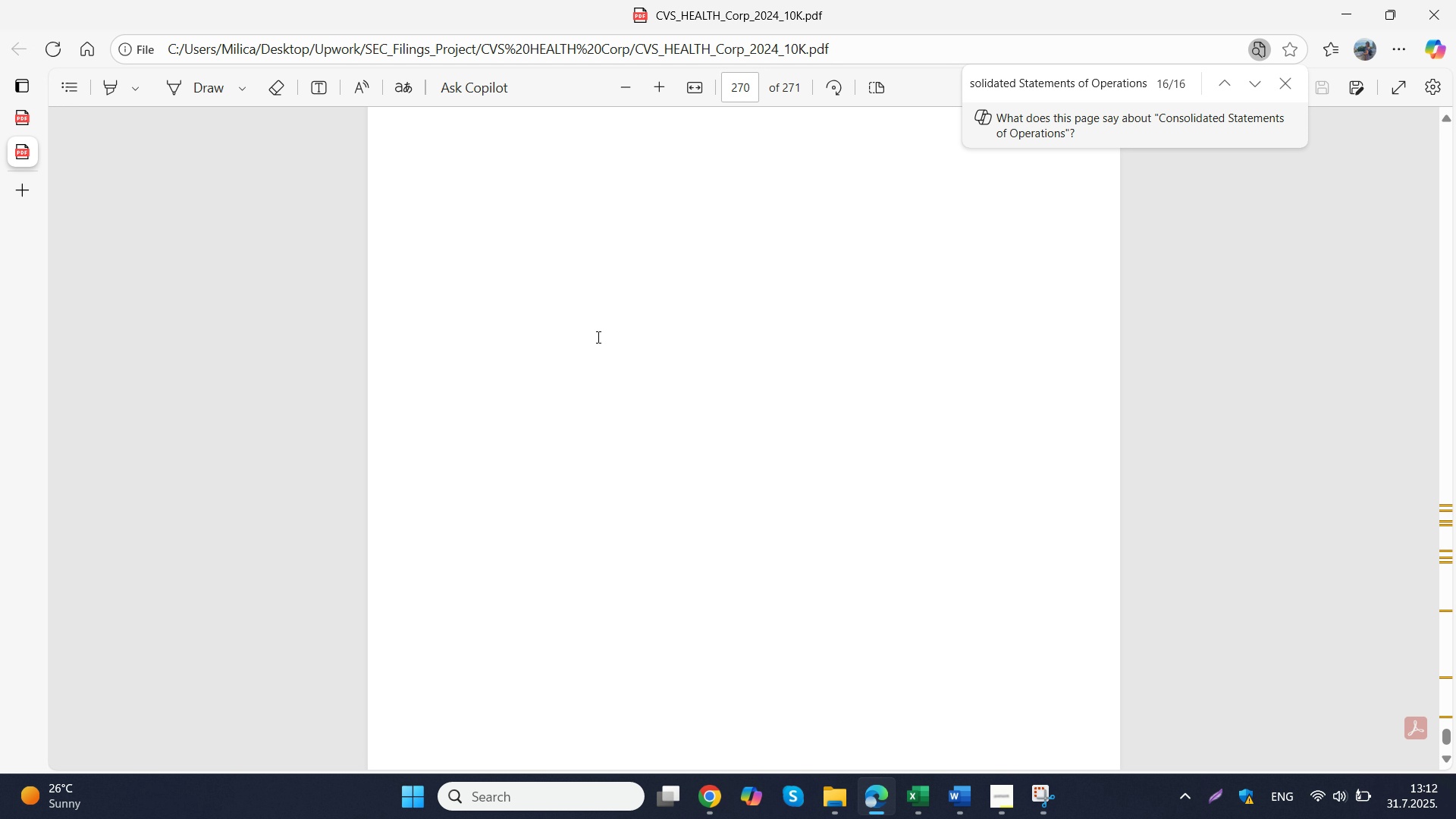 
key(NumpadEnter)
 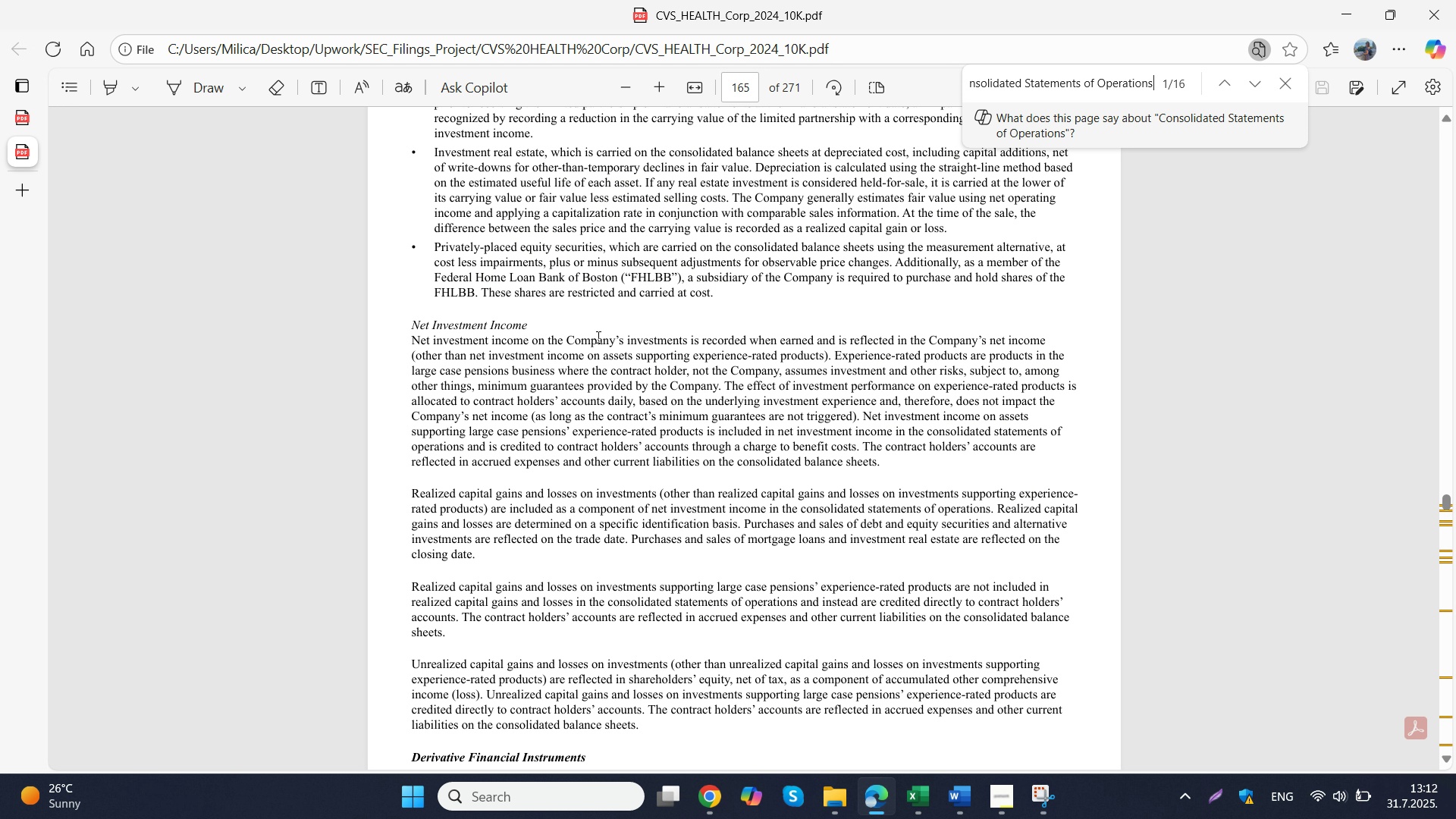 
key(Control+ControlLeft)
 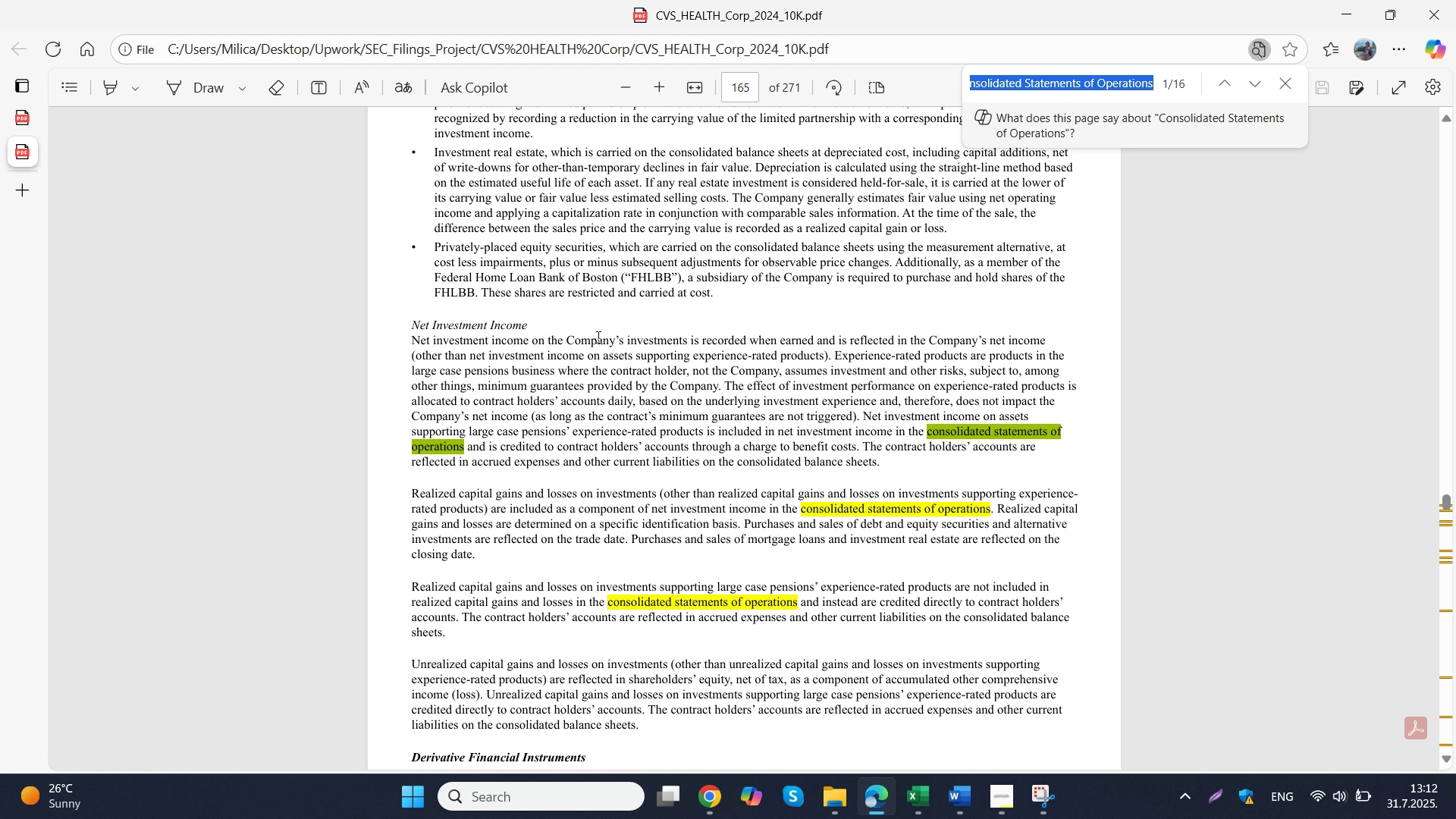 
key(Control+A)
 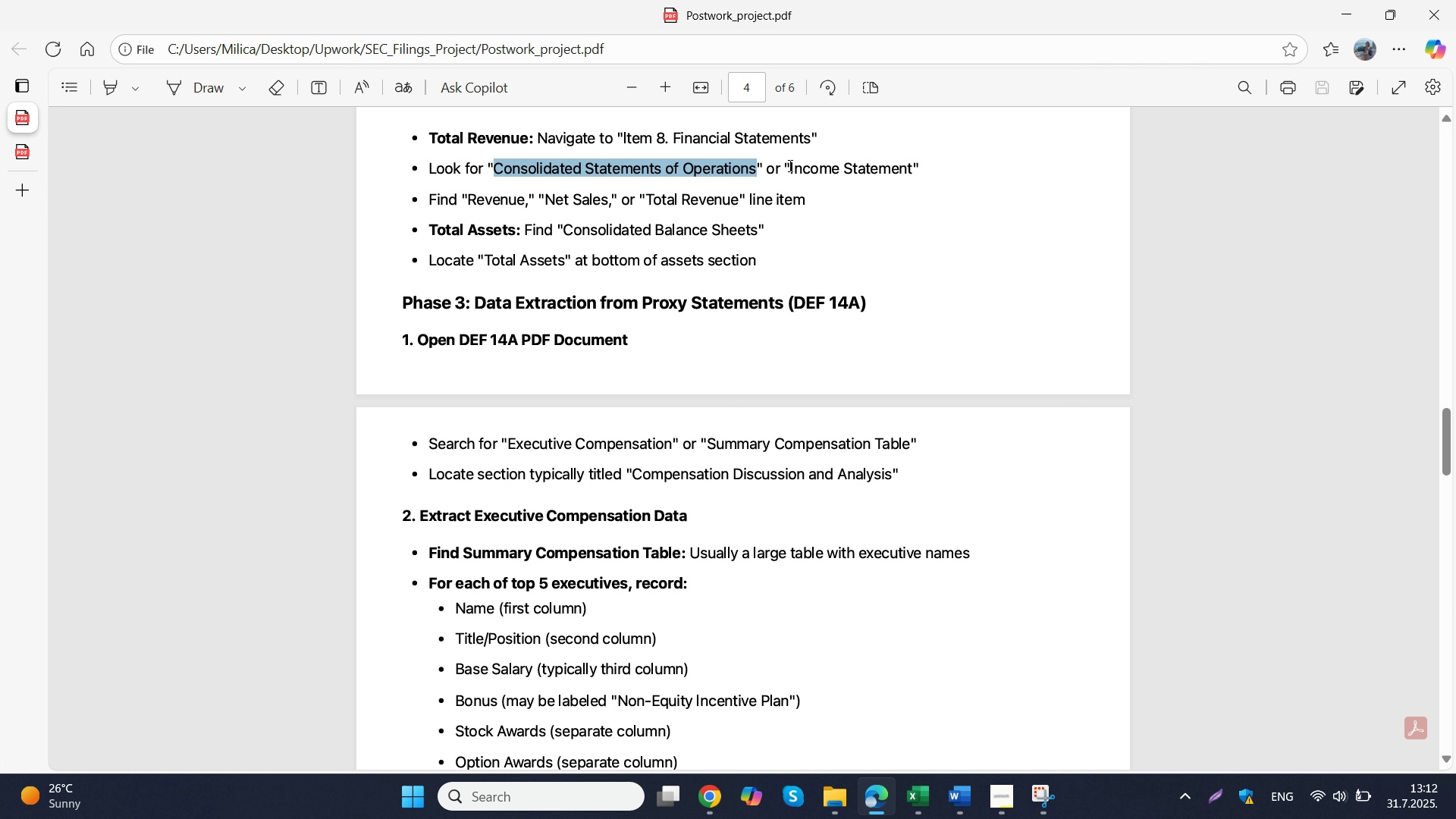 
type(revenue)
key(NumpadEnter)
 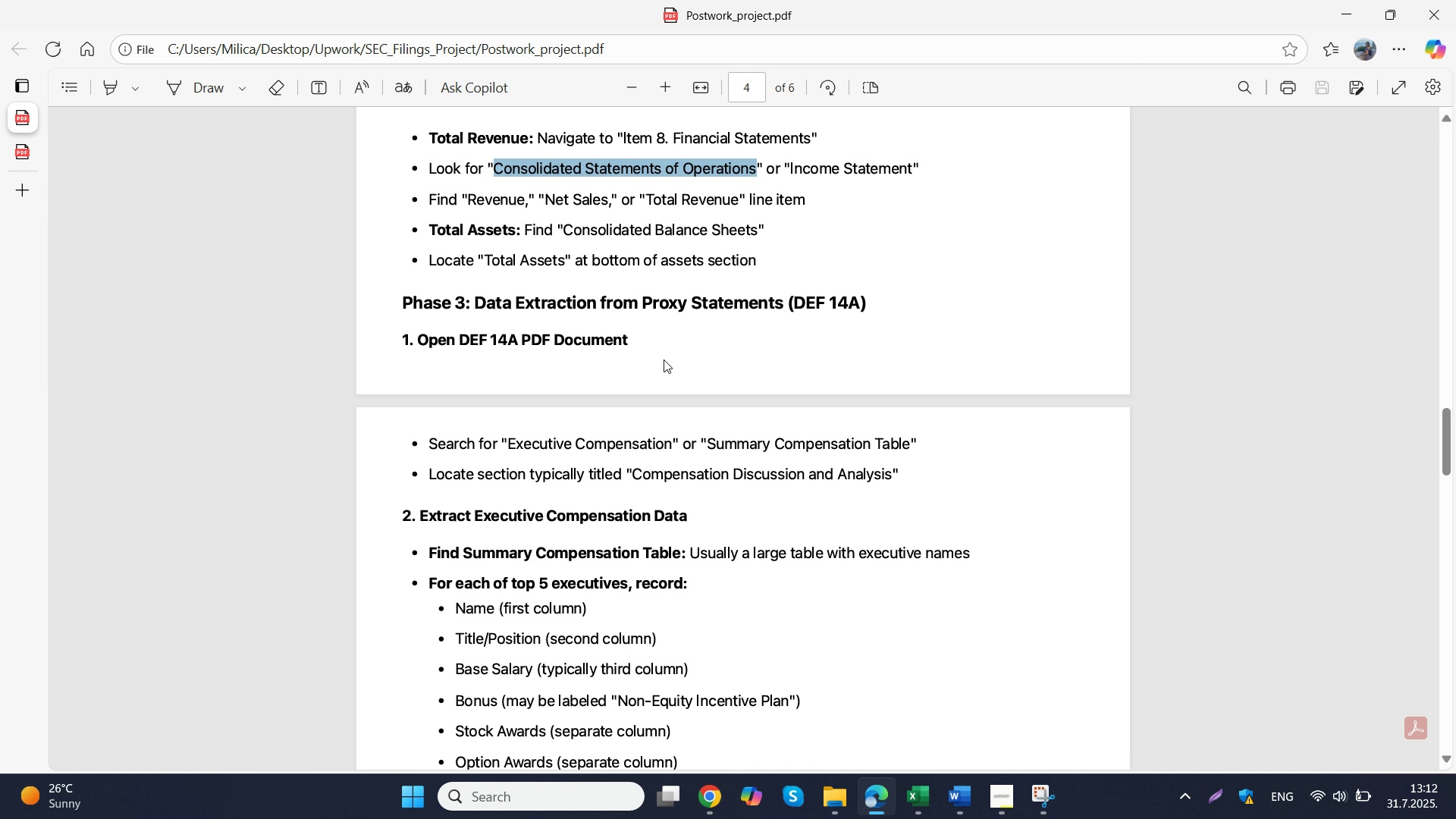 
left_click([20, 114])
 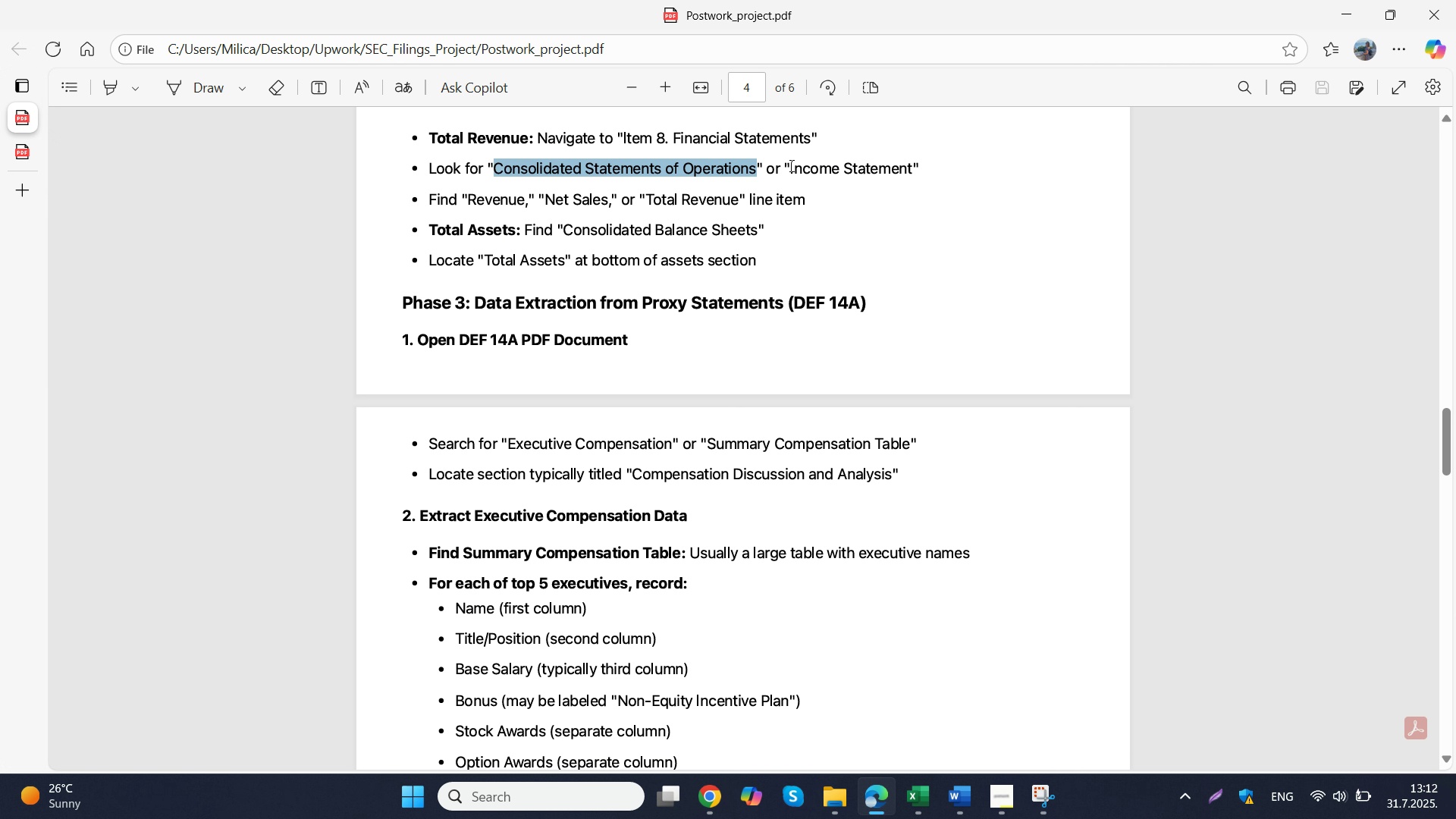 
left_click_drag(start_coordinate=[790, 165], to_coordinate=[911, 169])
 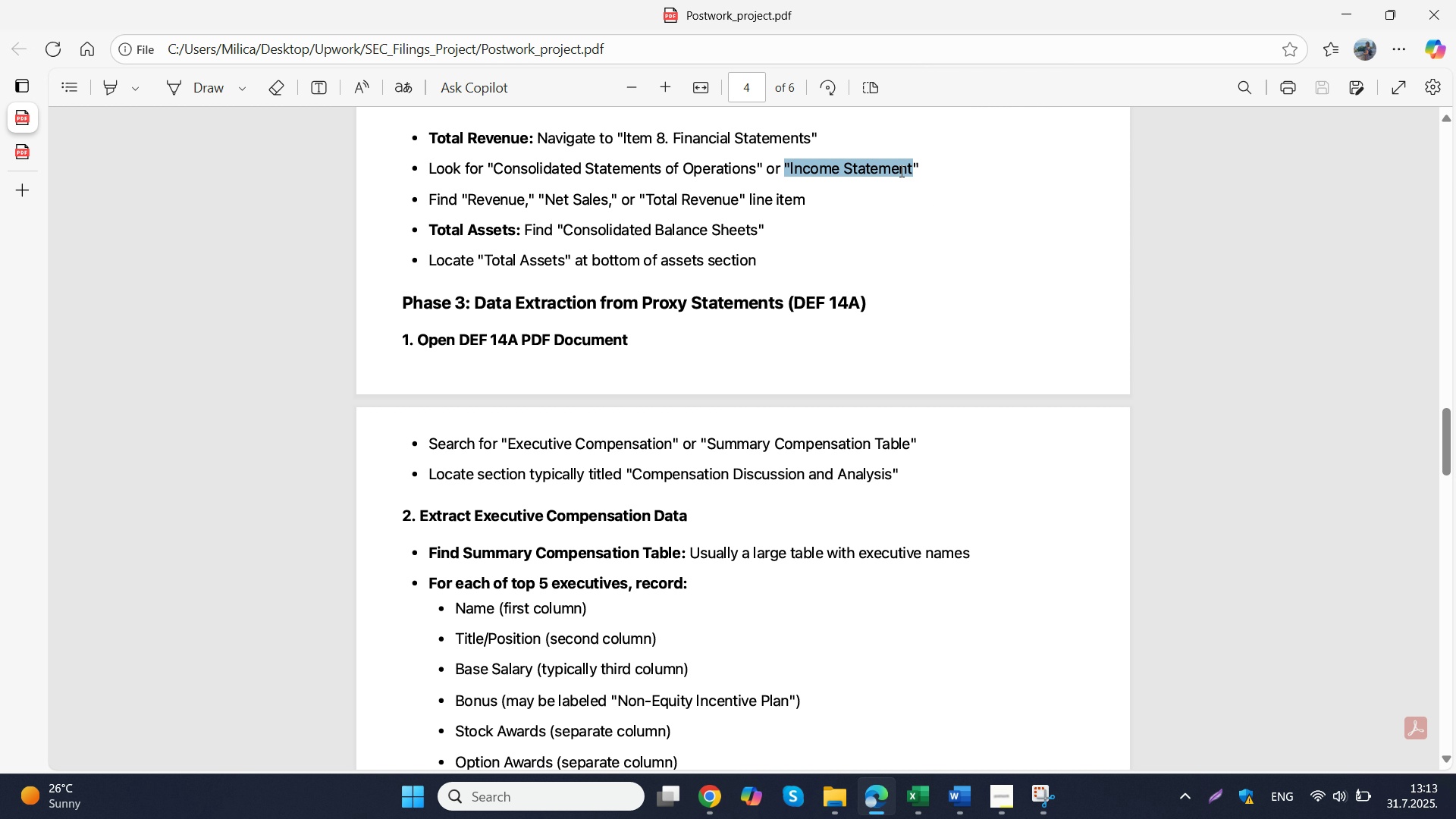 
key(Control+C)
 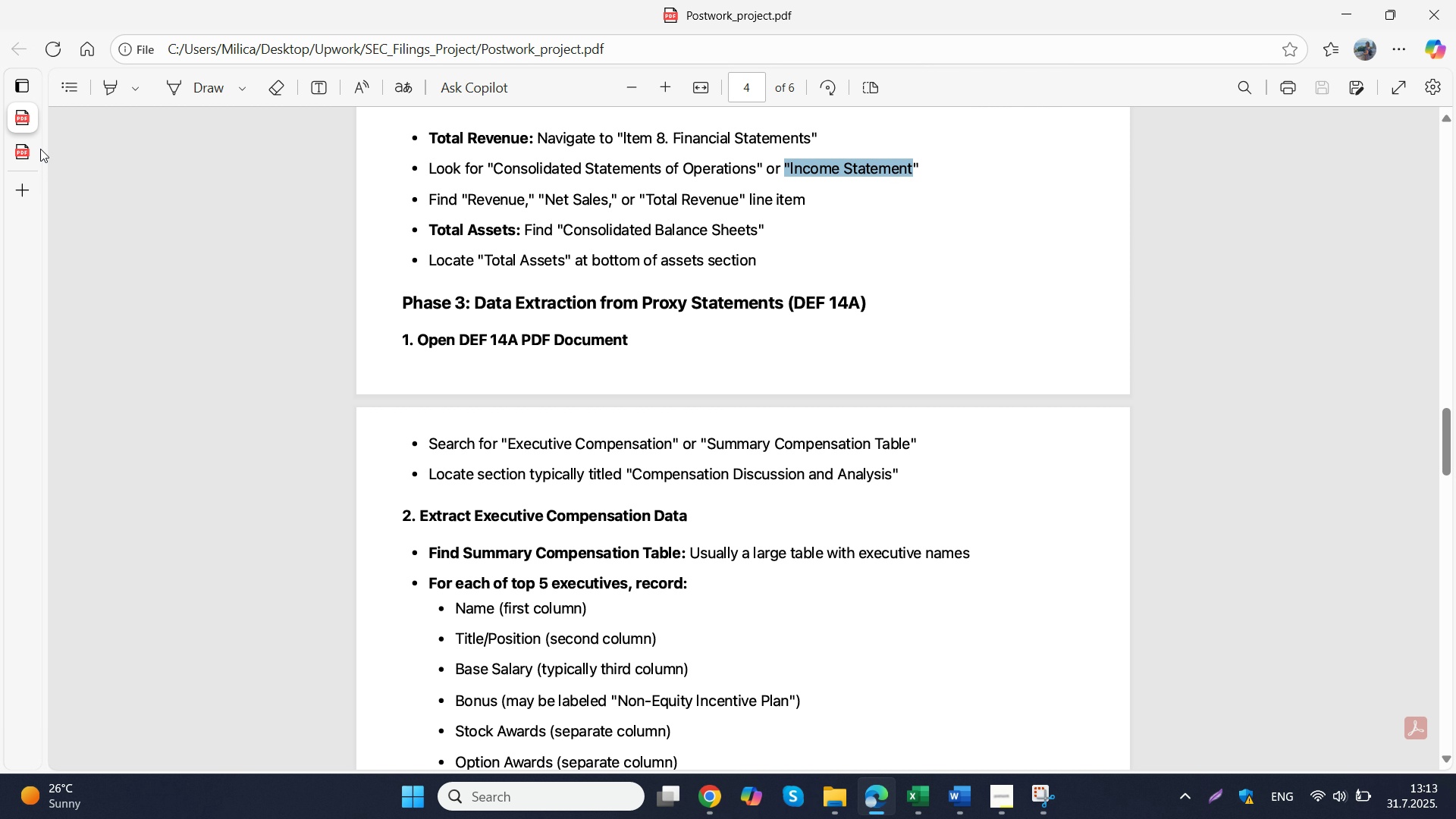 
left_click([16, 154])
 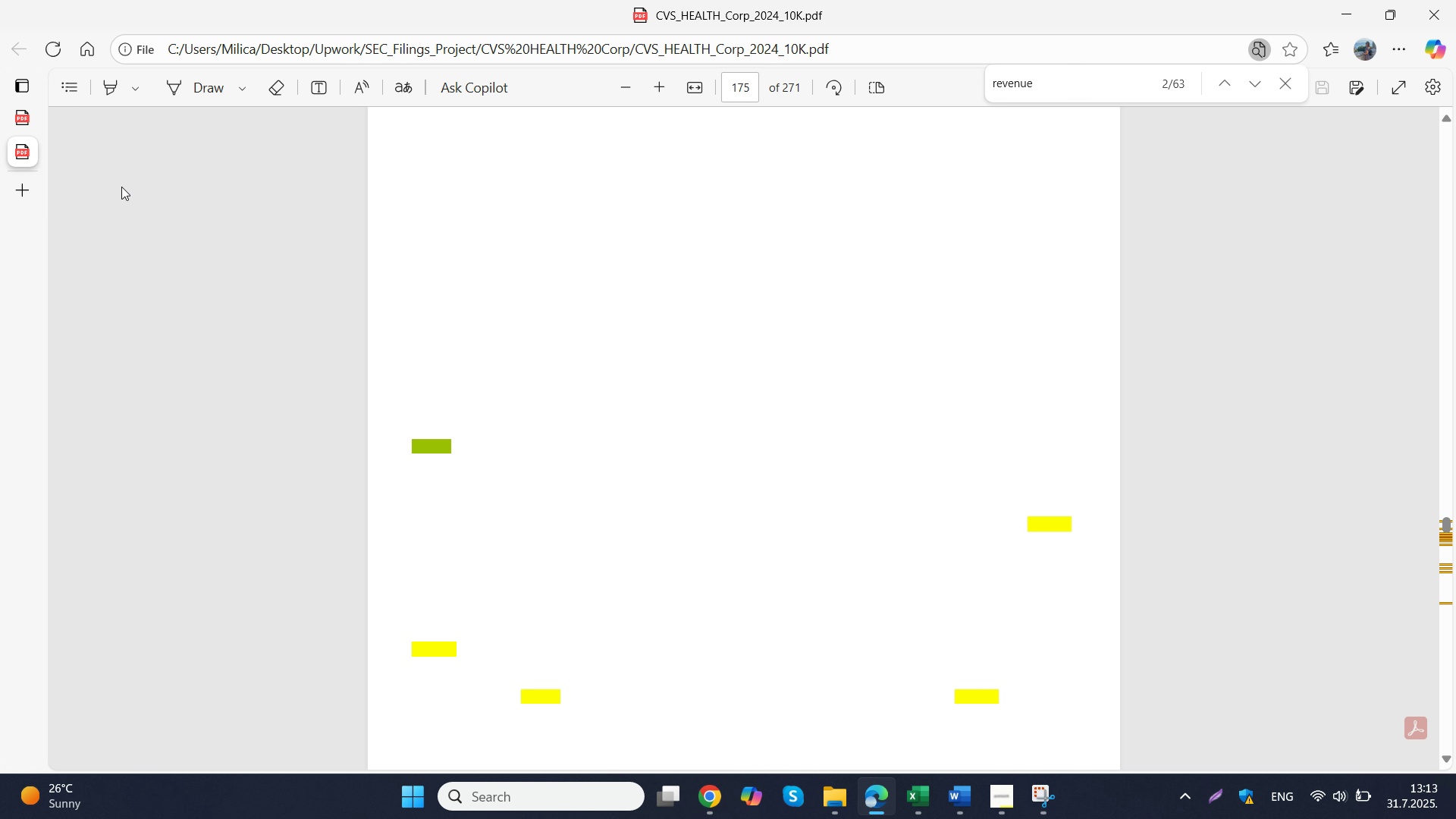 
key(Control+F)
 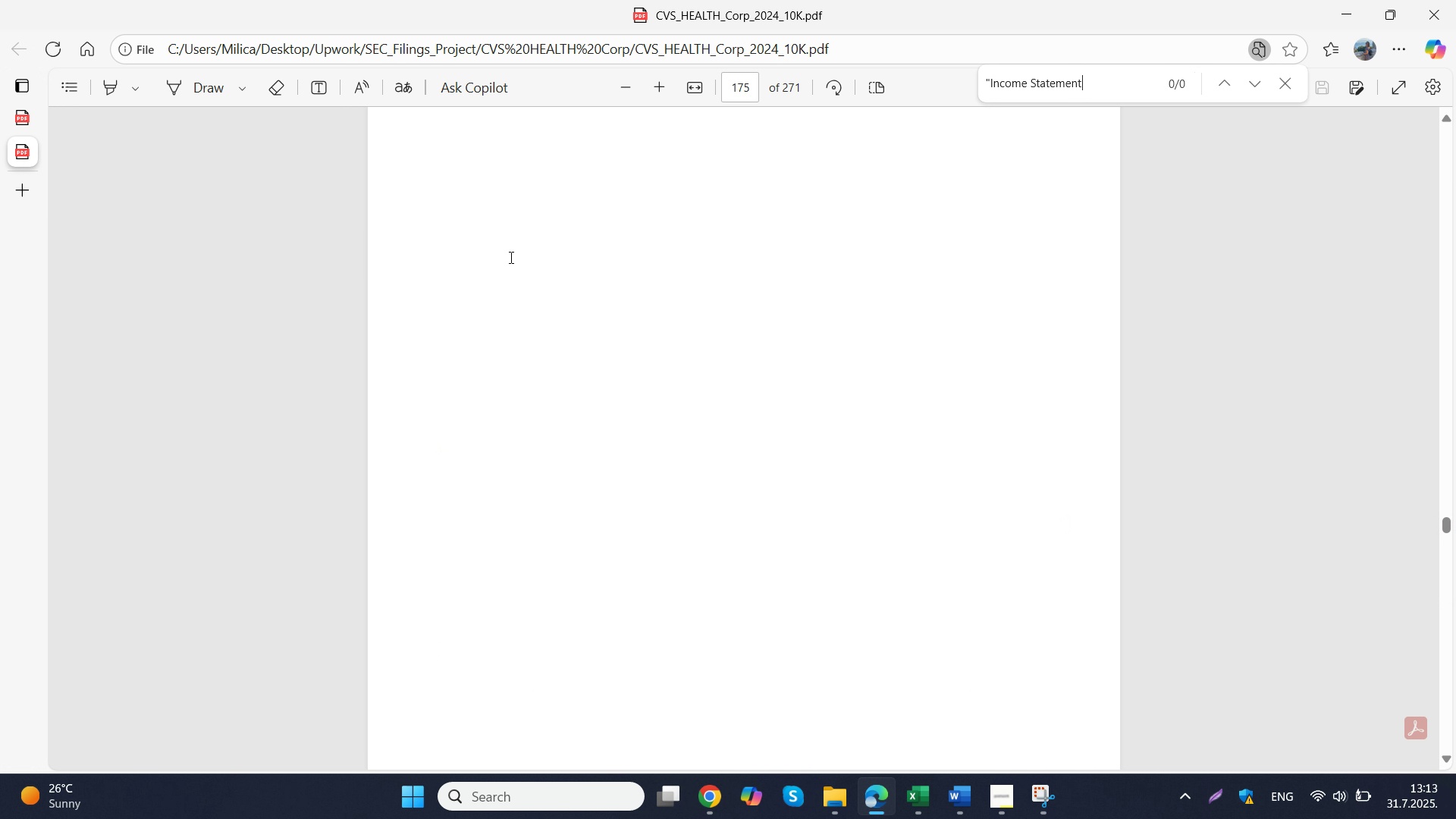 
key(Control+V)
 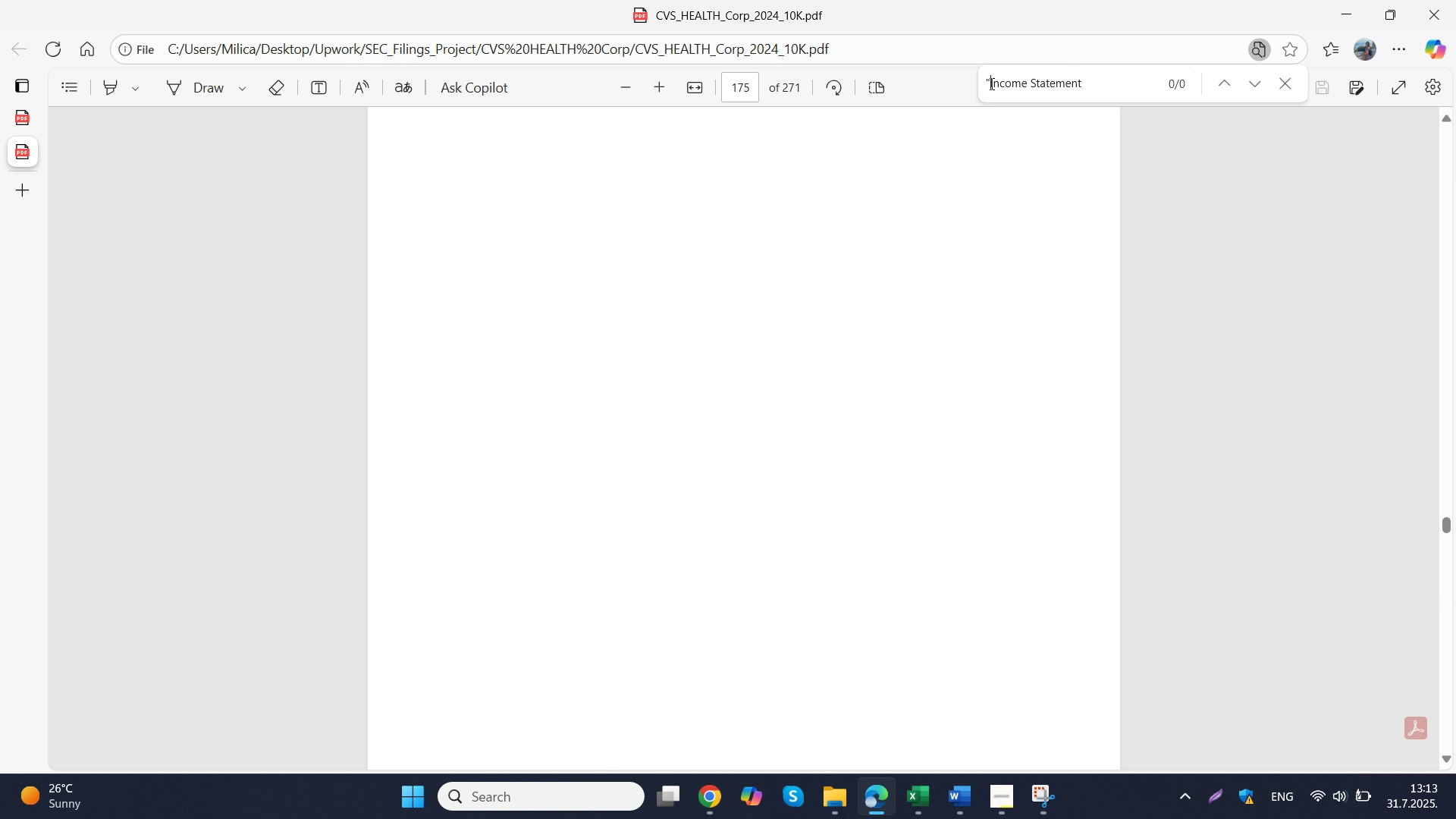 
left_click([990, 85])
 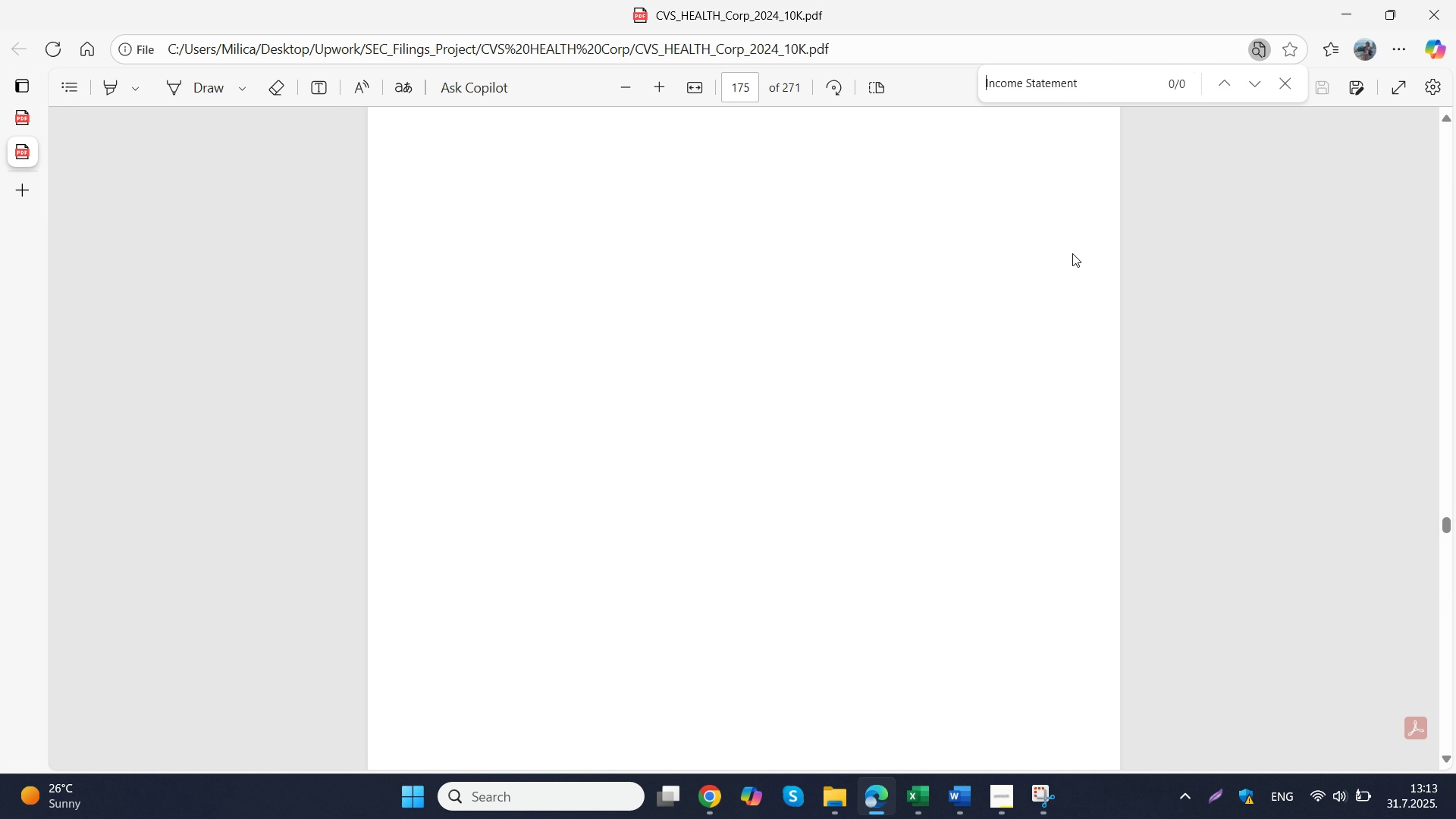 
key(Backspace)
 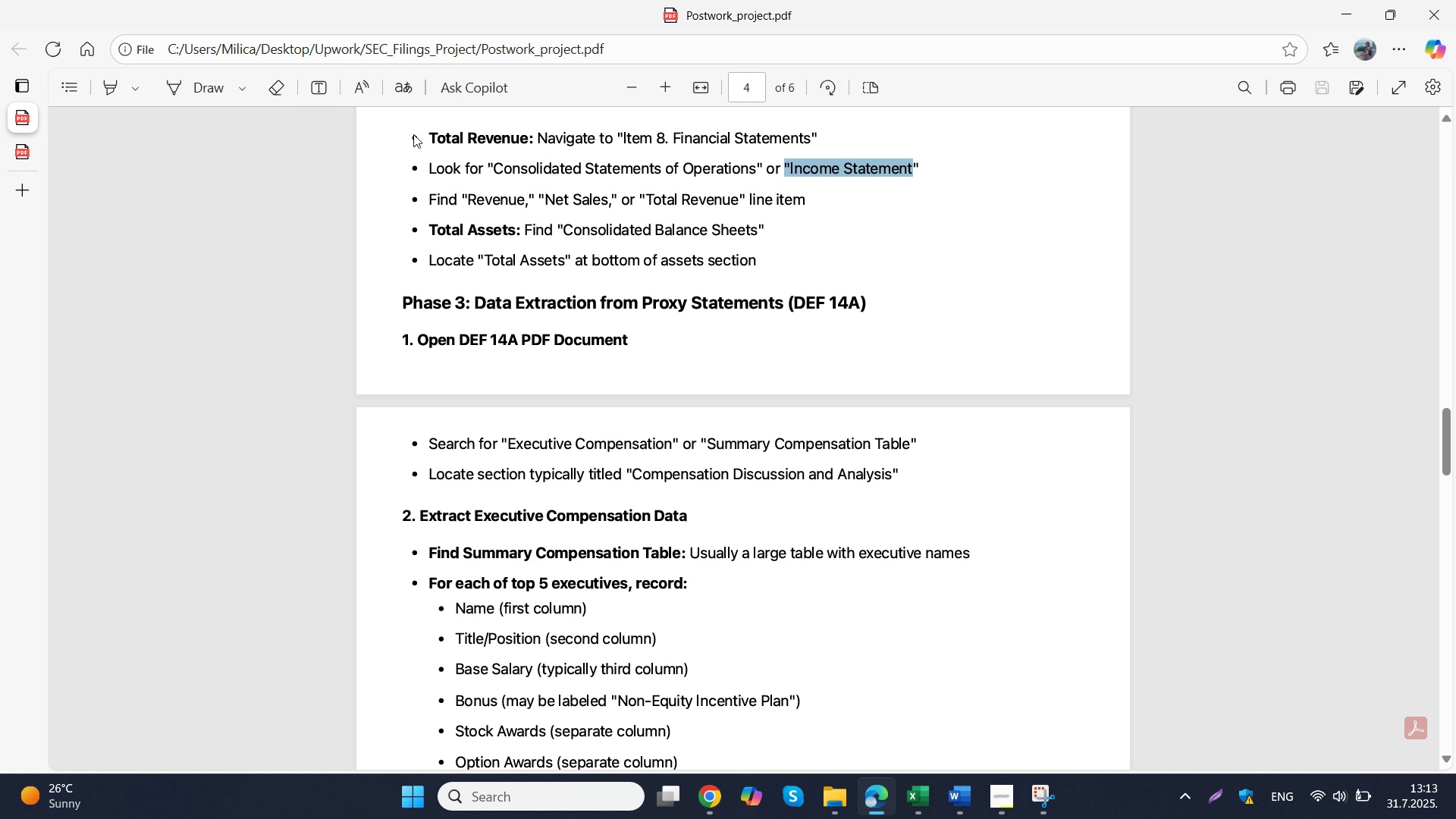 
wait(13.12)
 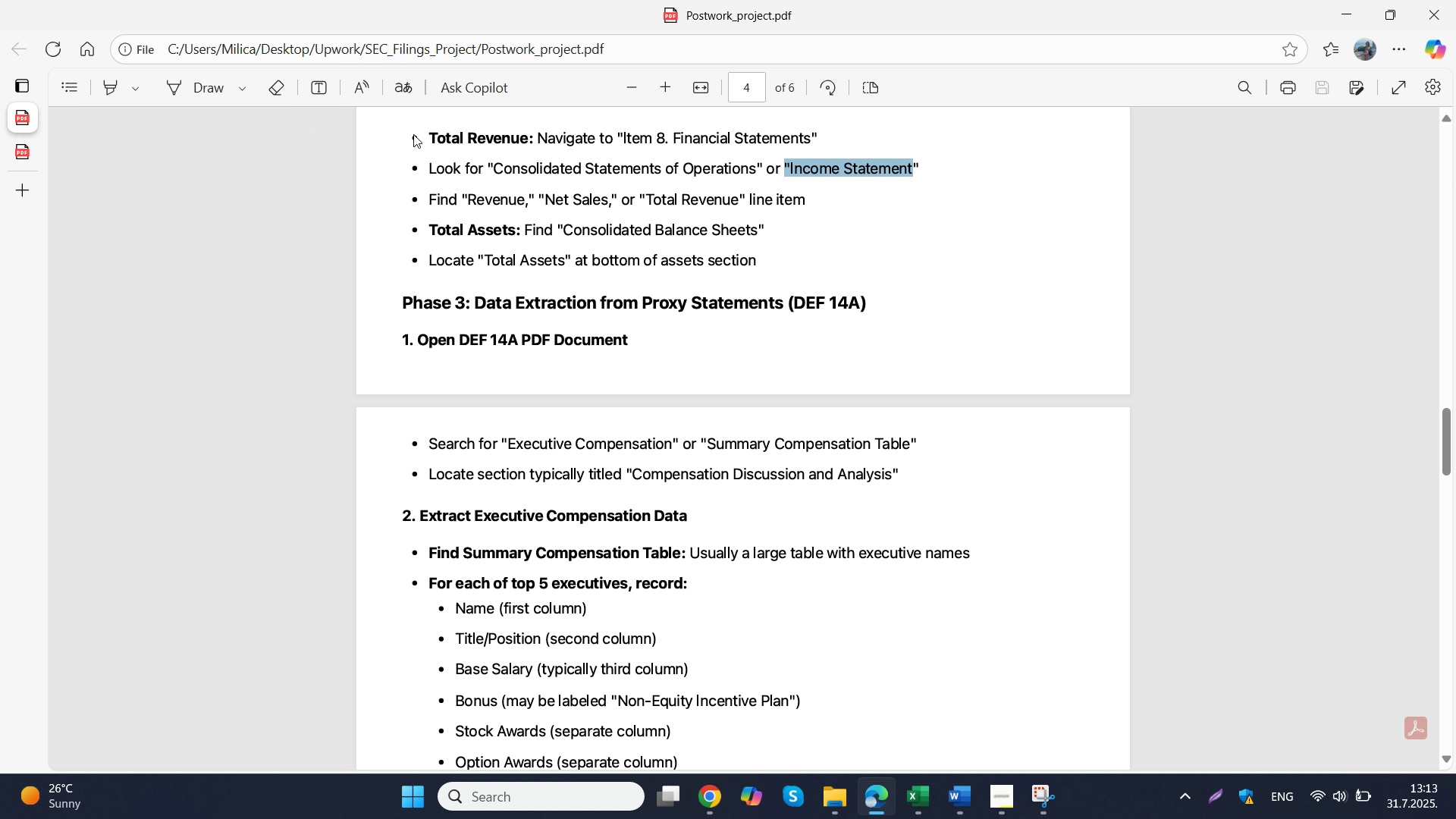 
key(NumpadEnter)
 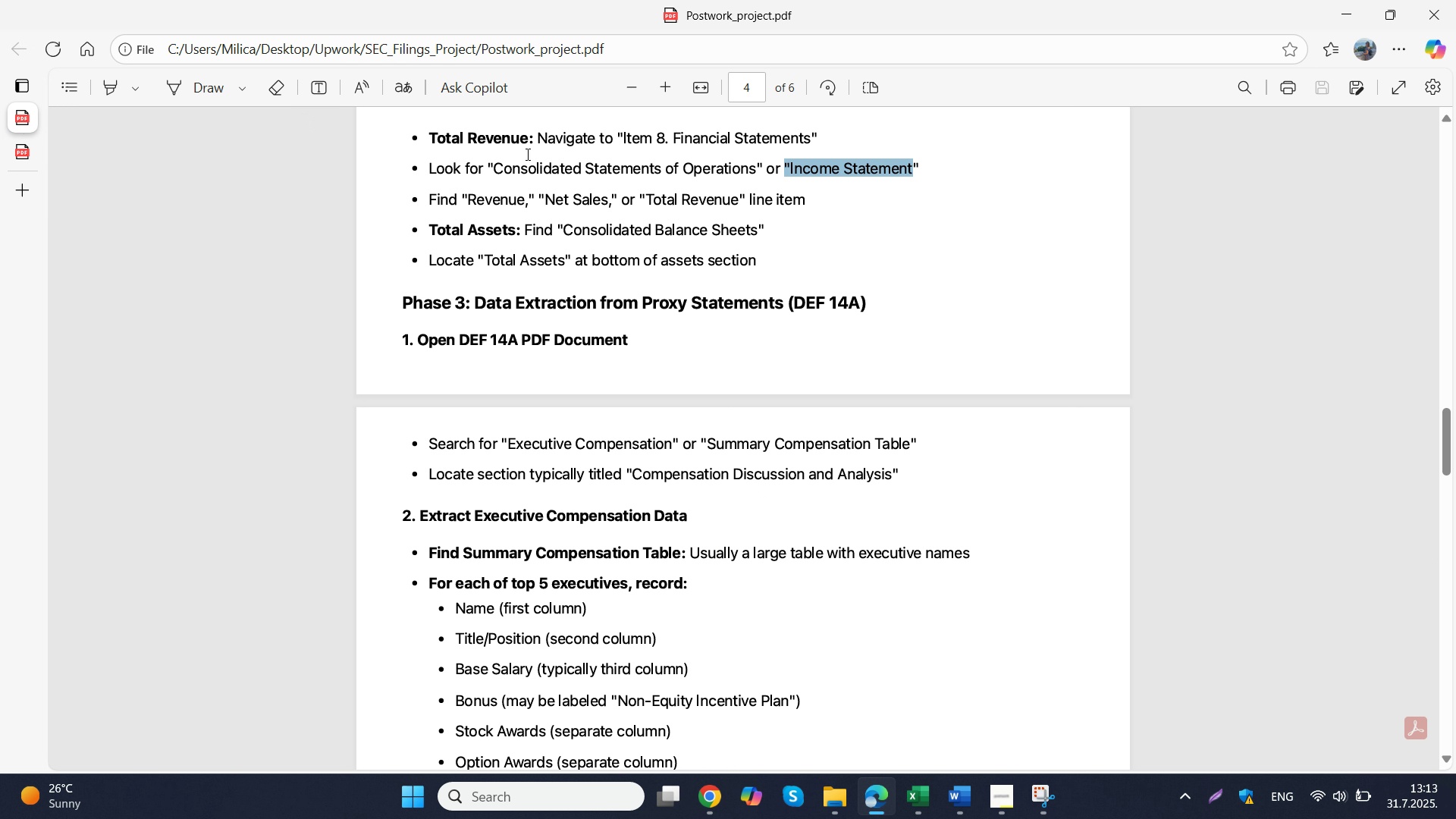 
key(NumpadEnter)
 